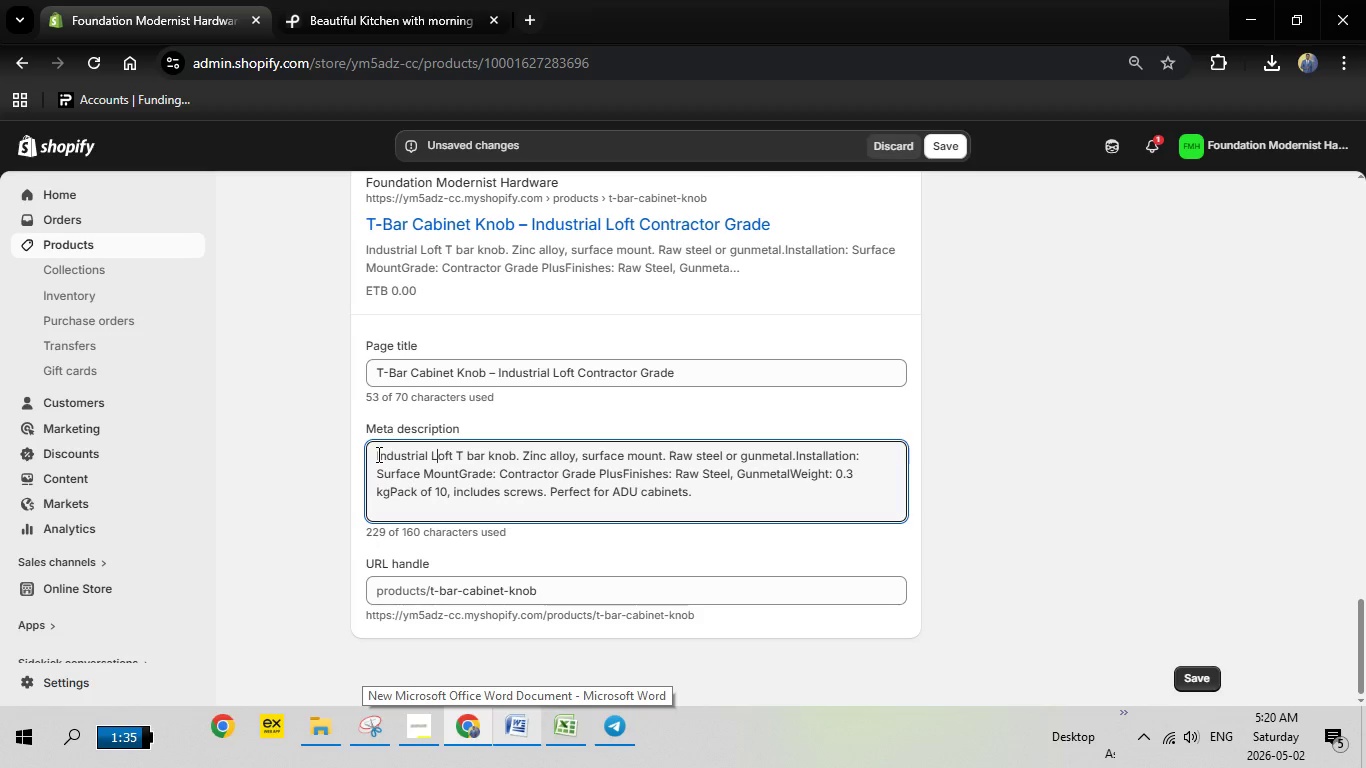 
left_click_drag(start_coordinate=[376, 454], to_coordinate=[806, 498])
 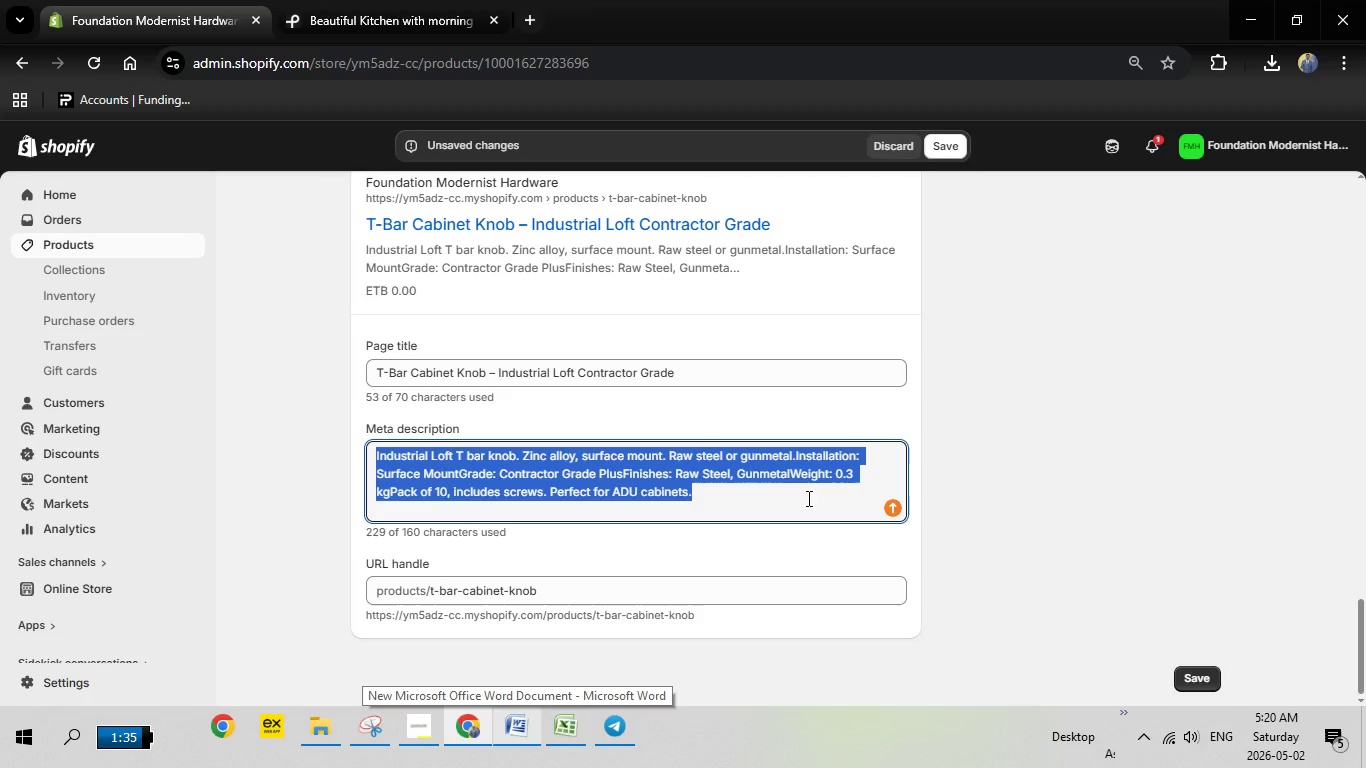 
key(Backspace)
 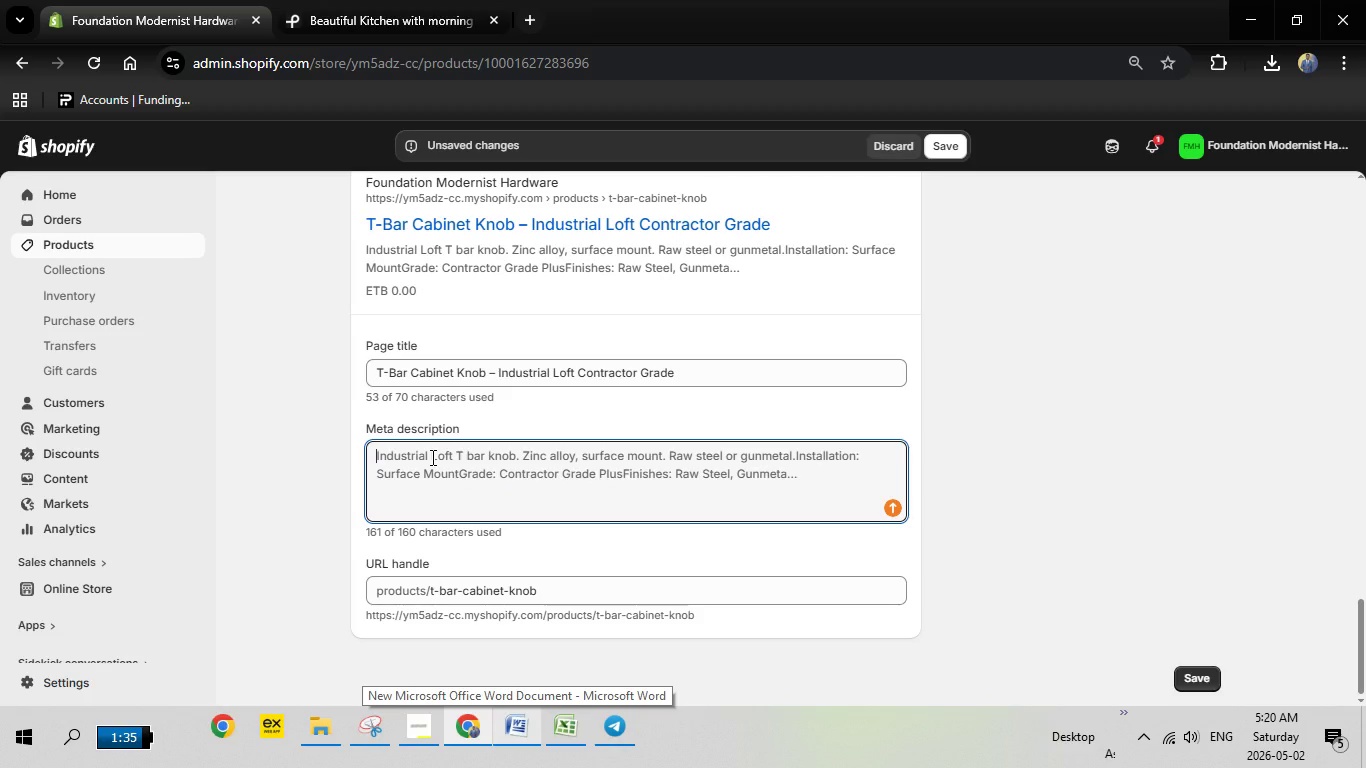 
right_click([431, 457])
 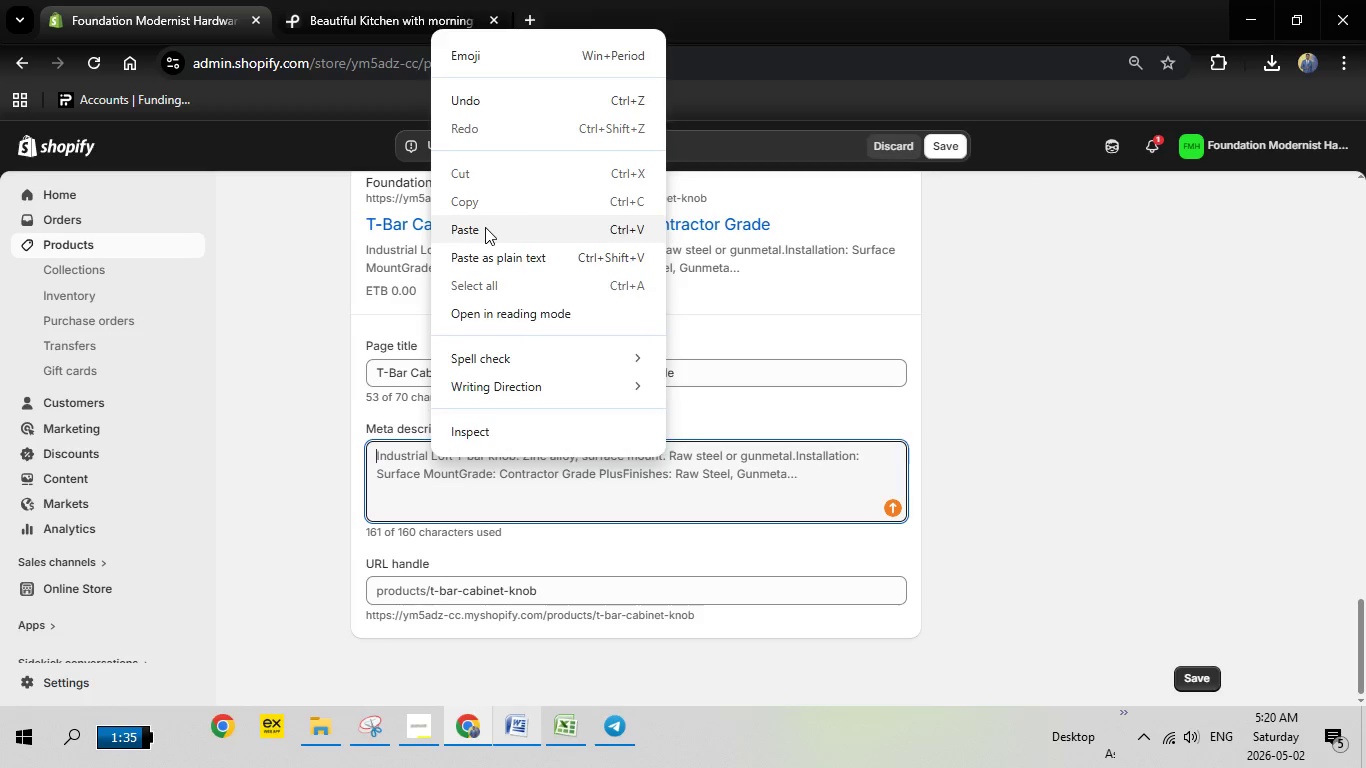 
left_click([485, 227])
 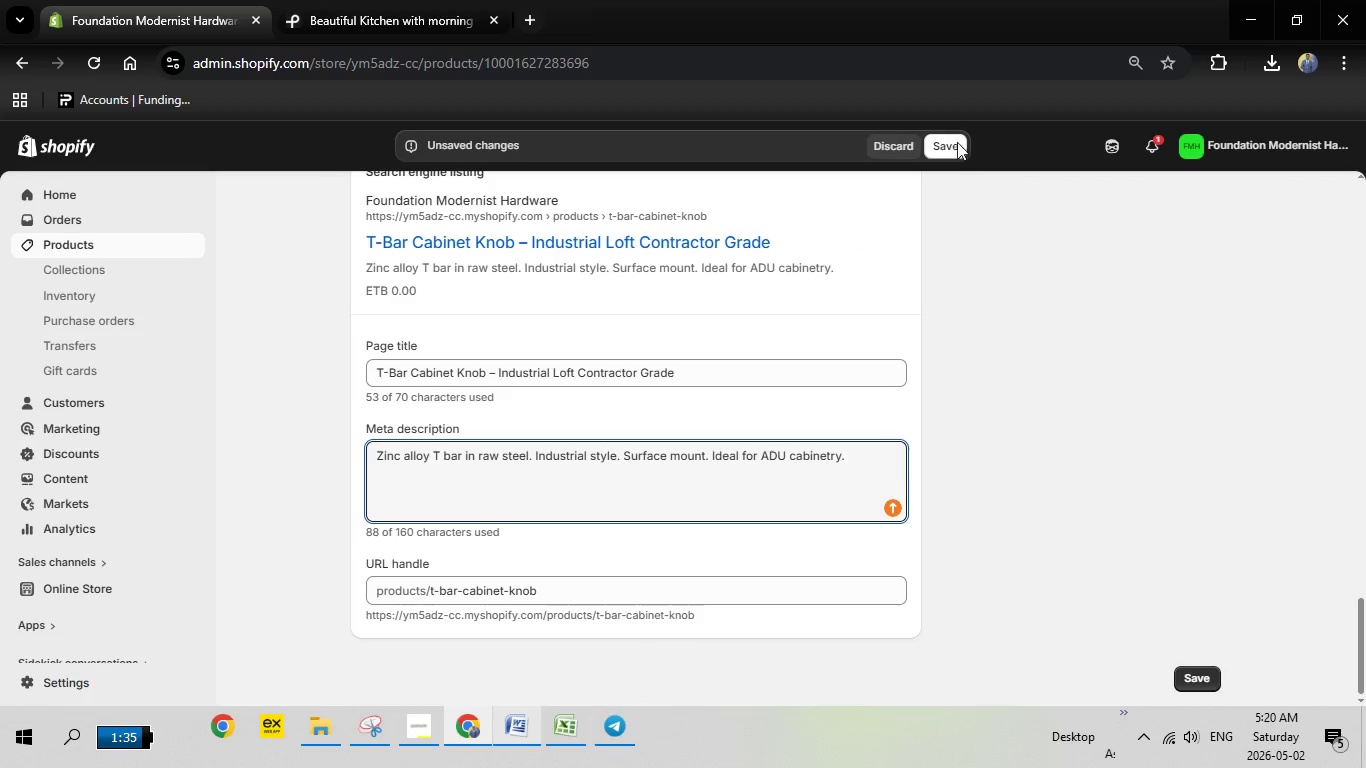 
left_click([948, 150])
 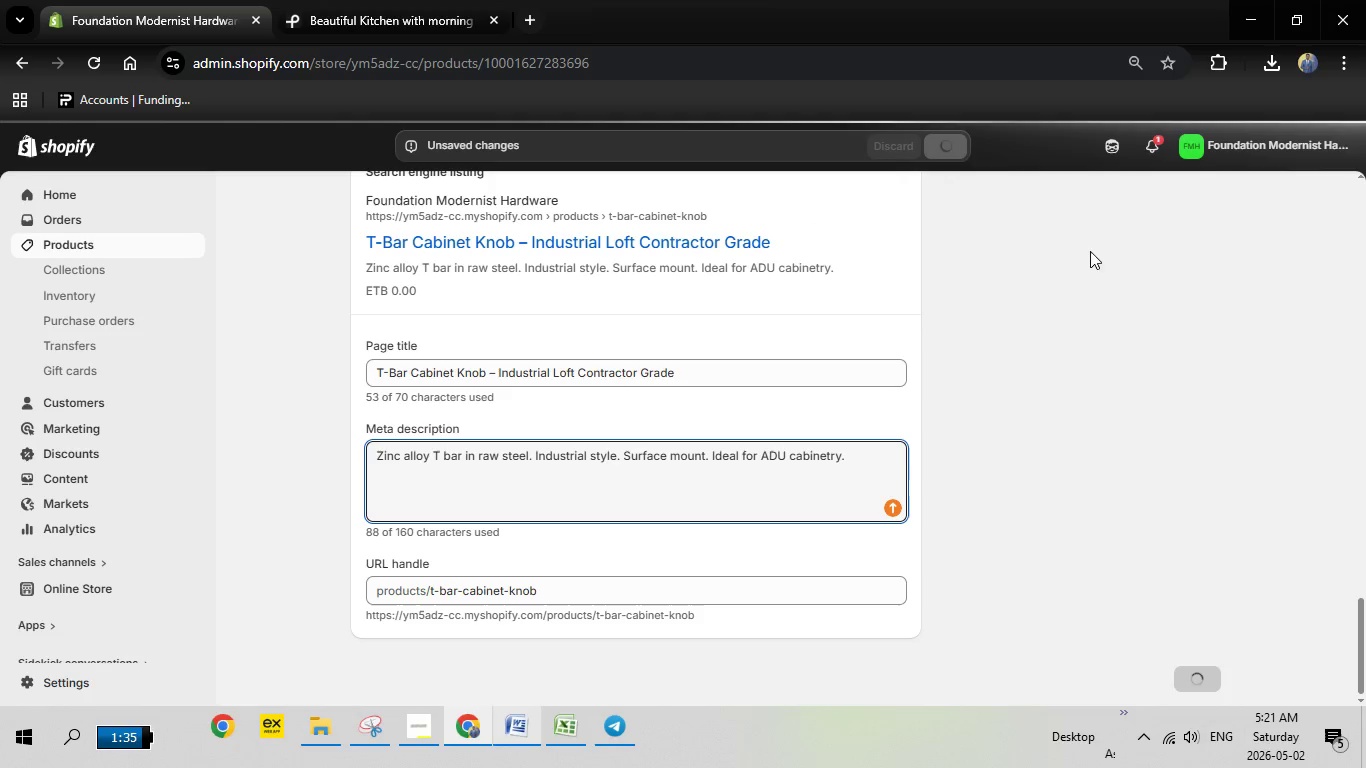 
wait(24.42)
 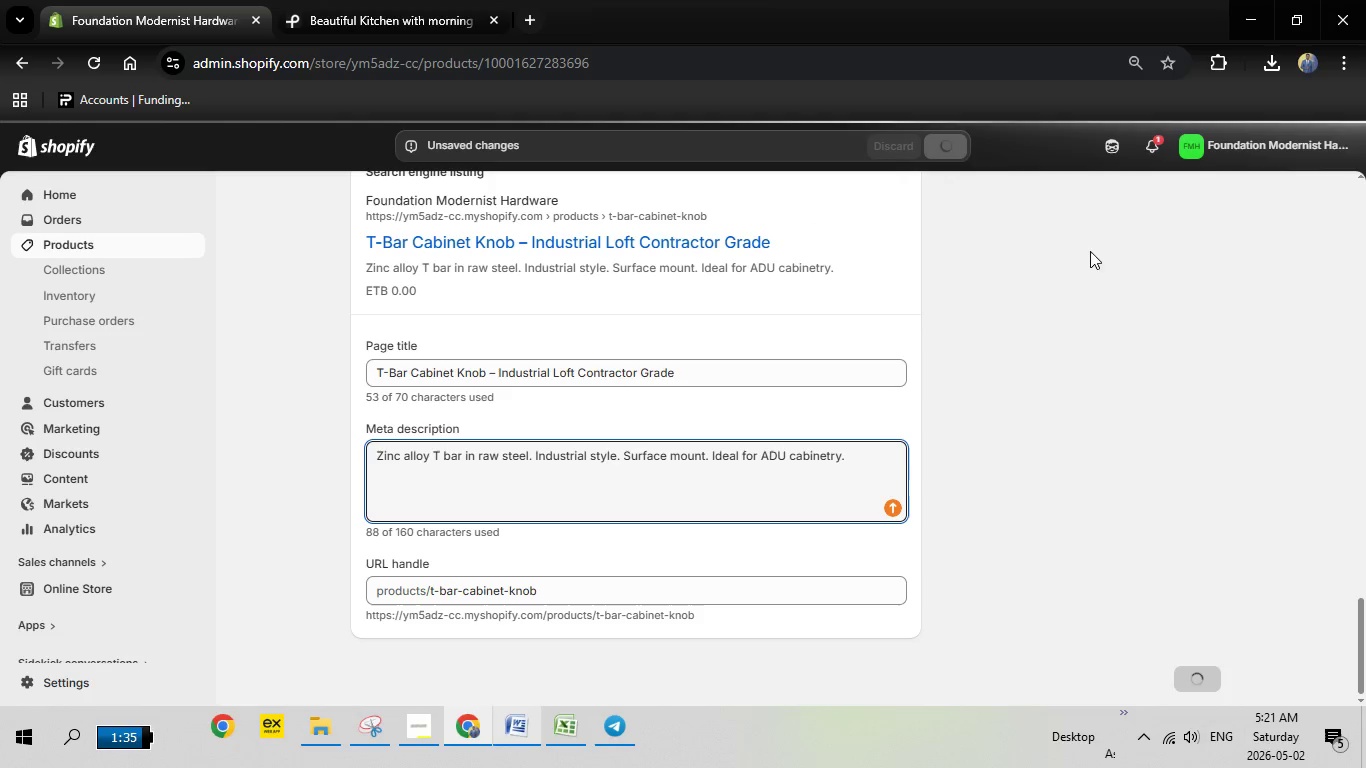 
scroll: coordinate [1050, 207], scroll_direction: up, amount: 20.0
 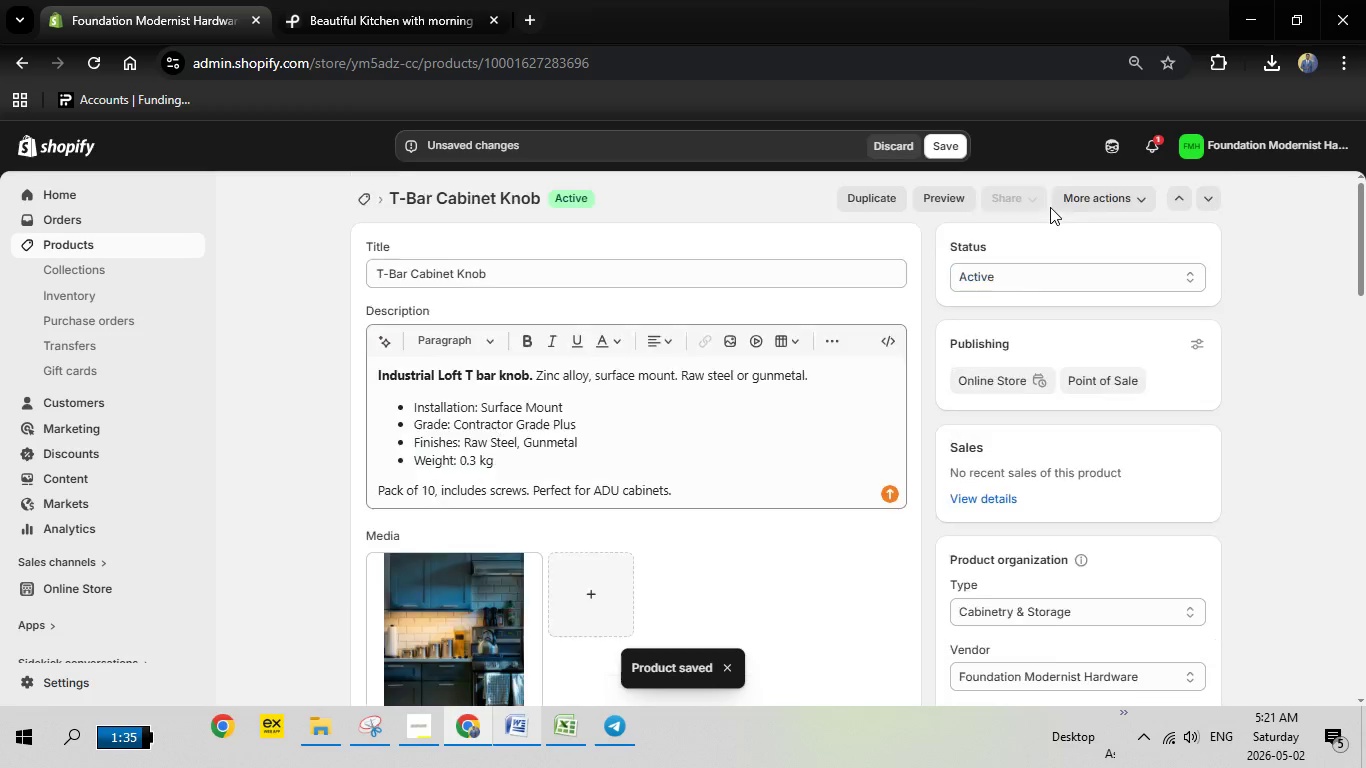 
scroll: coordinate [1050, 207], scroll_direction: up, amount: 3.0
 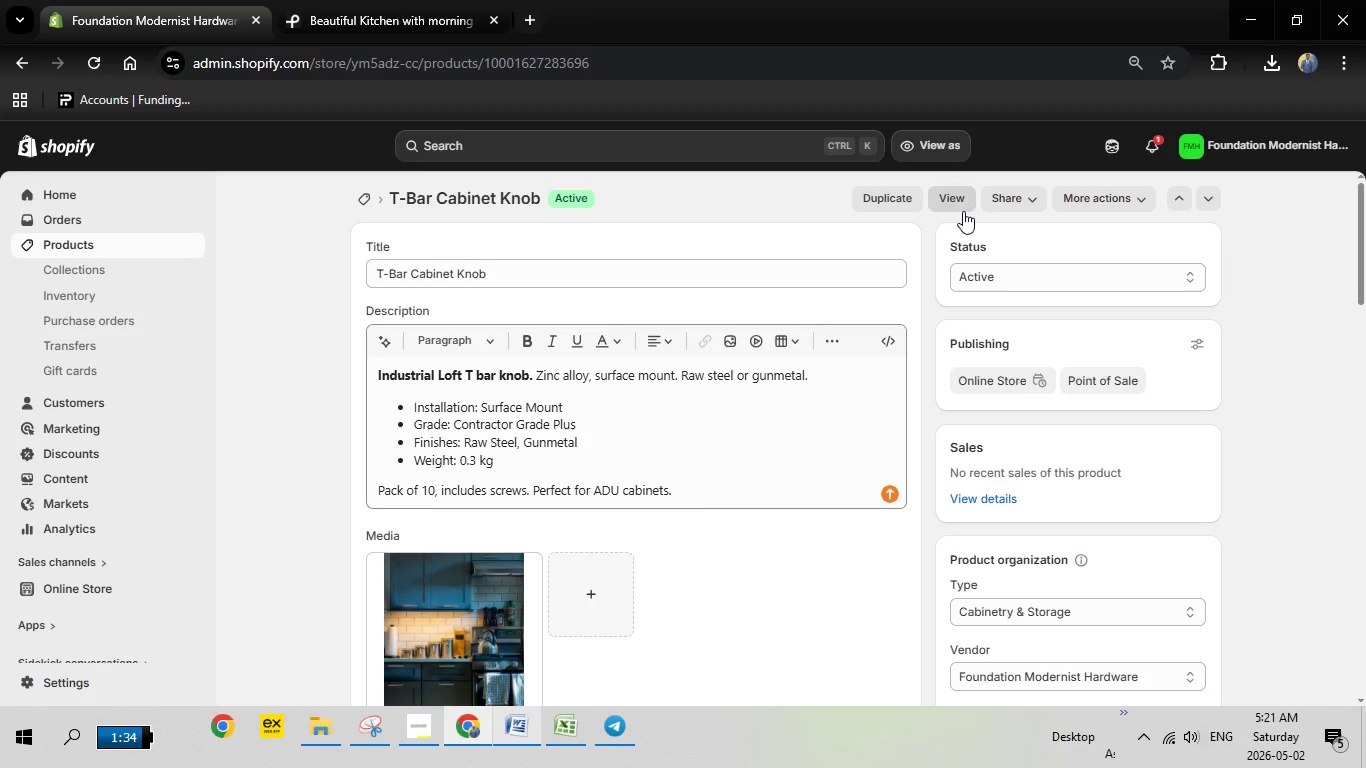 
wait(16.13)
 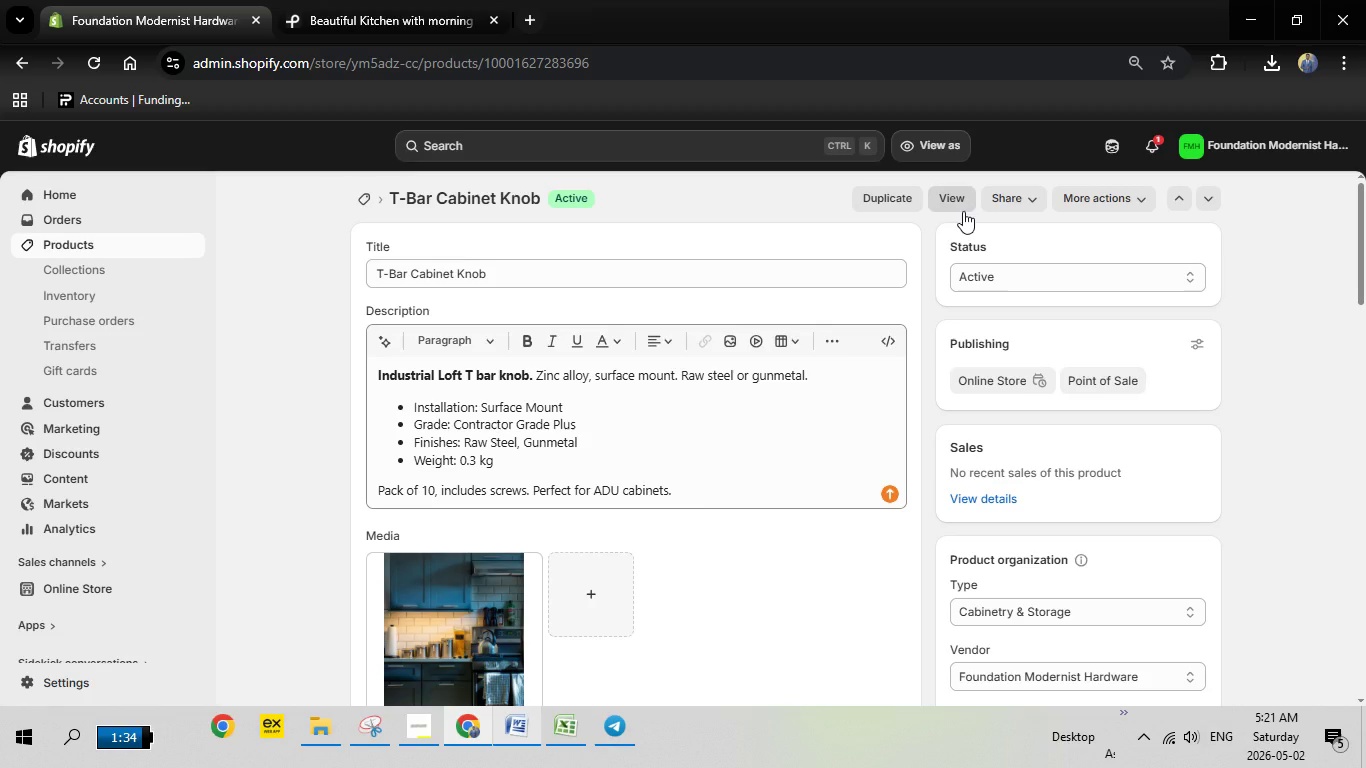 
left_click([959, 198])
 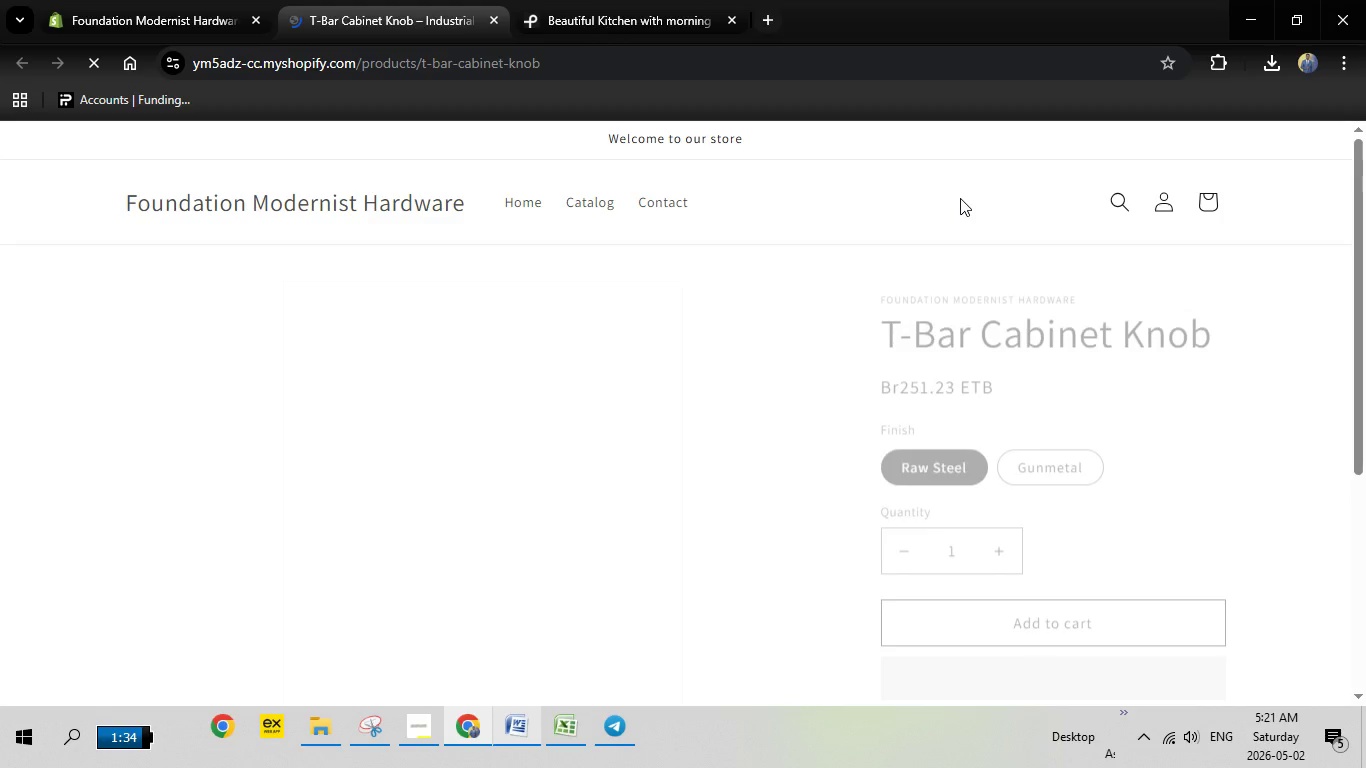 
wait(5.7)
 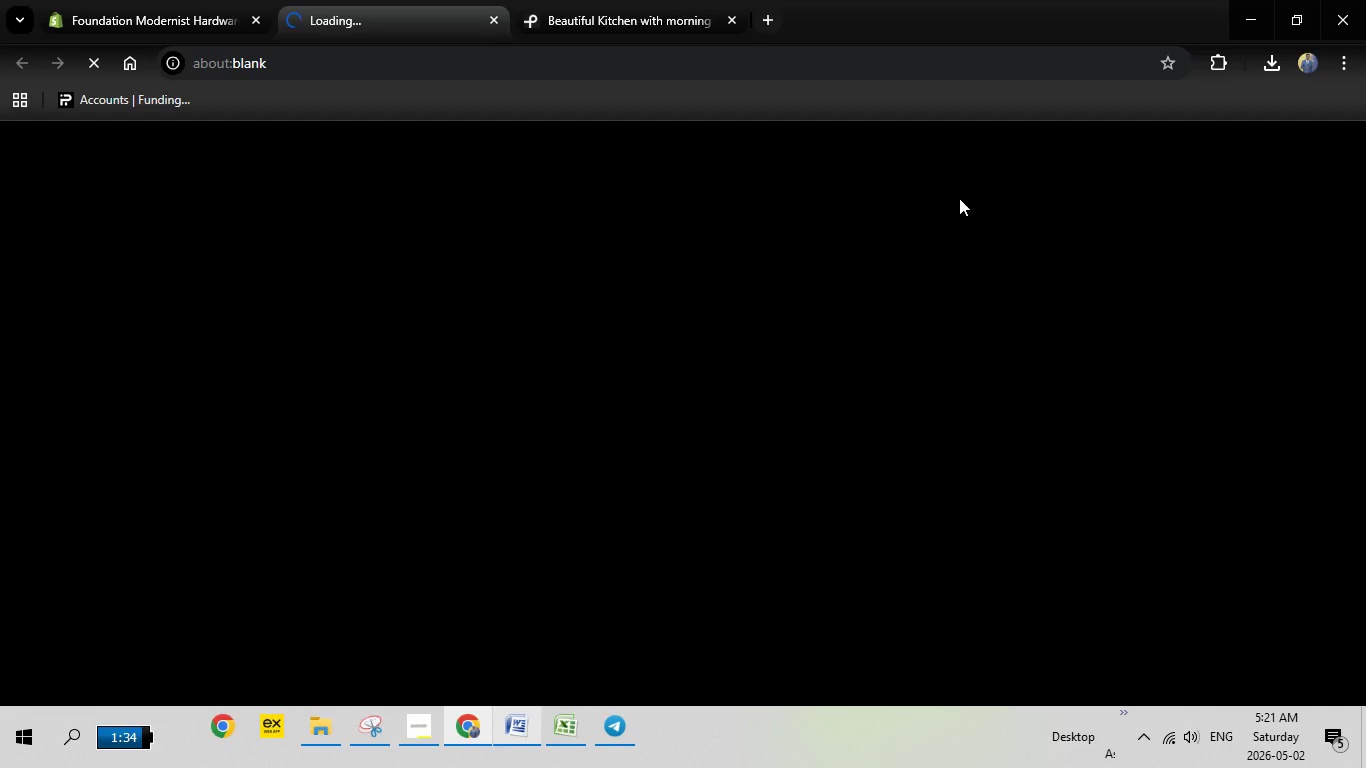 
scroll: coordinate [843, 359], scroll_direction: none, amount: 0.0
 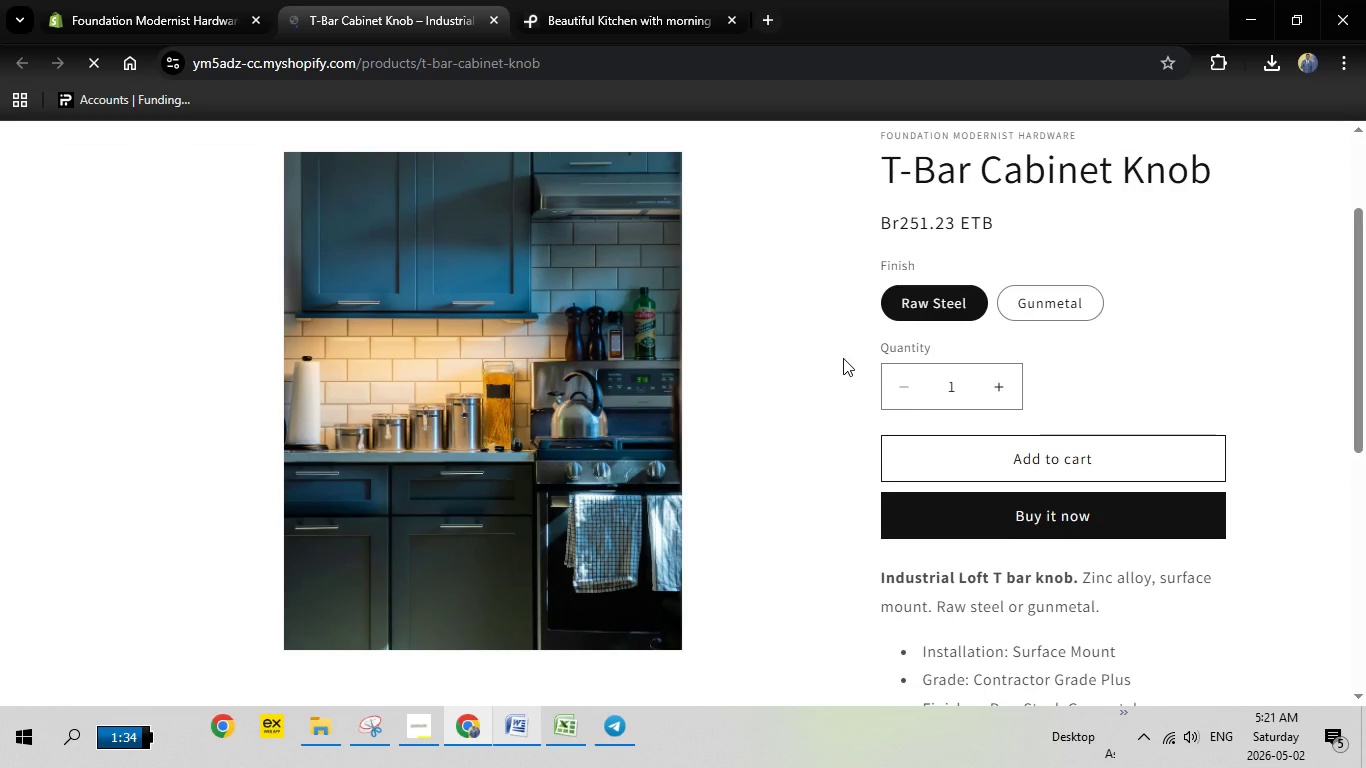 
scroll: coordinate [843, 358], scroll_direction: down, amount: 3.0
 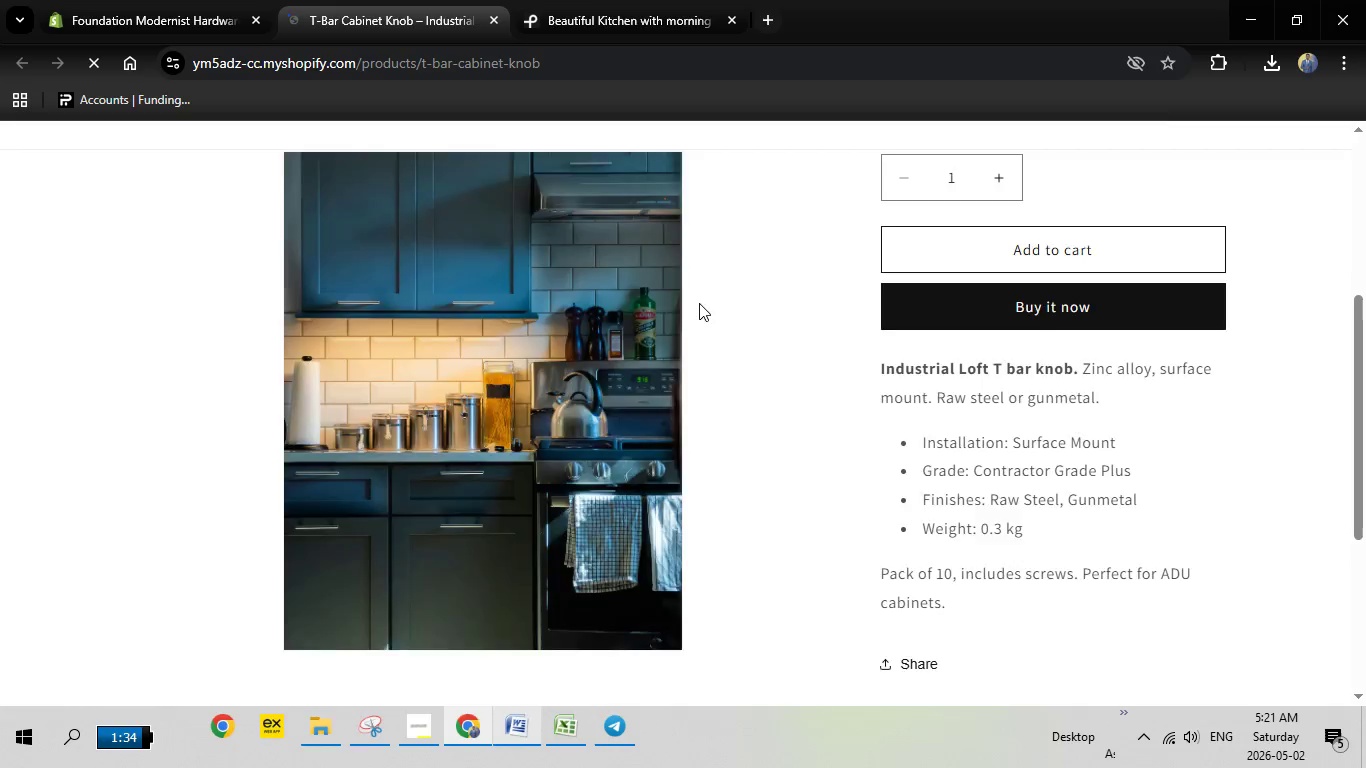 
scroll: coordinate [674, 235], scroll_direction: up, amount: 7.0
 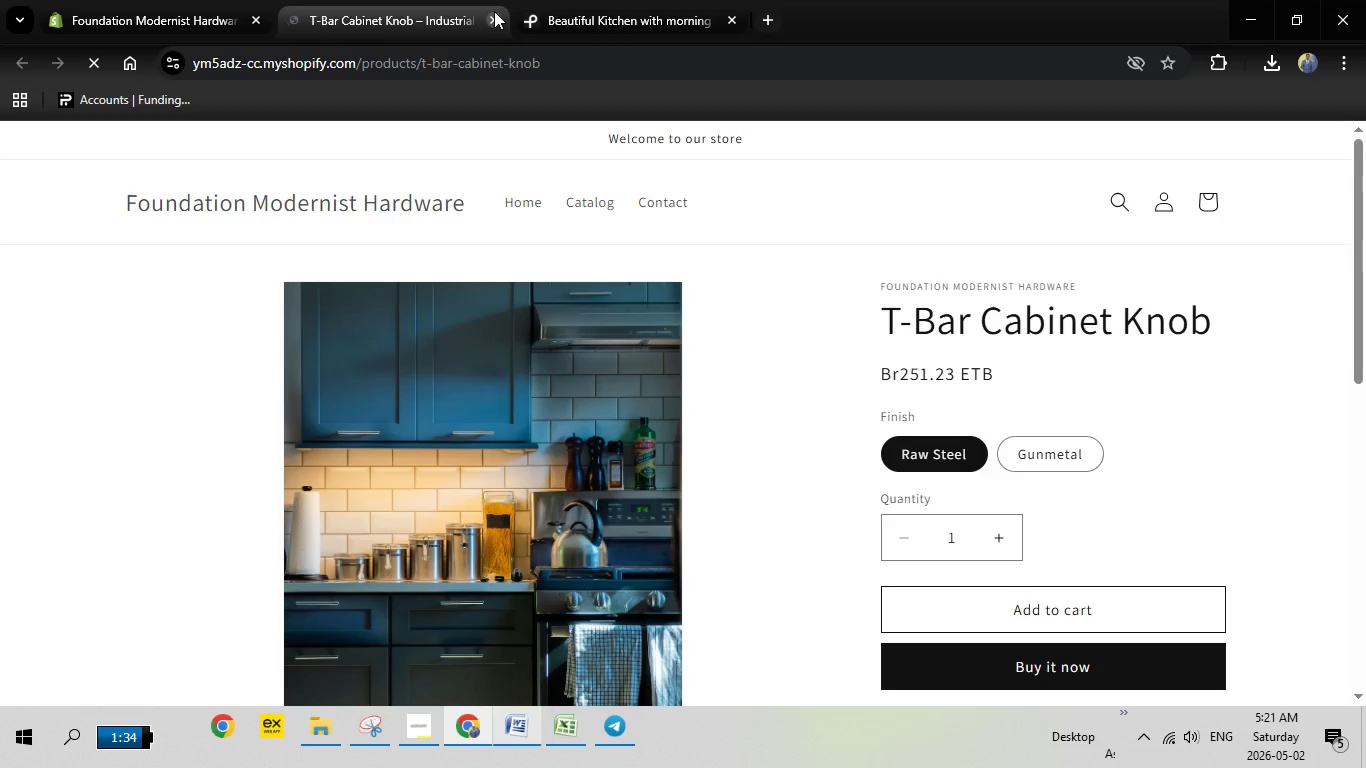 
left_click([494, 11])
 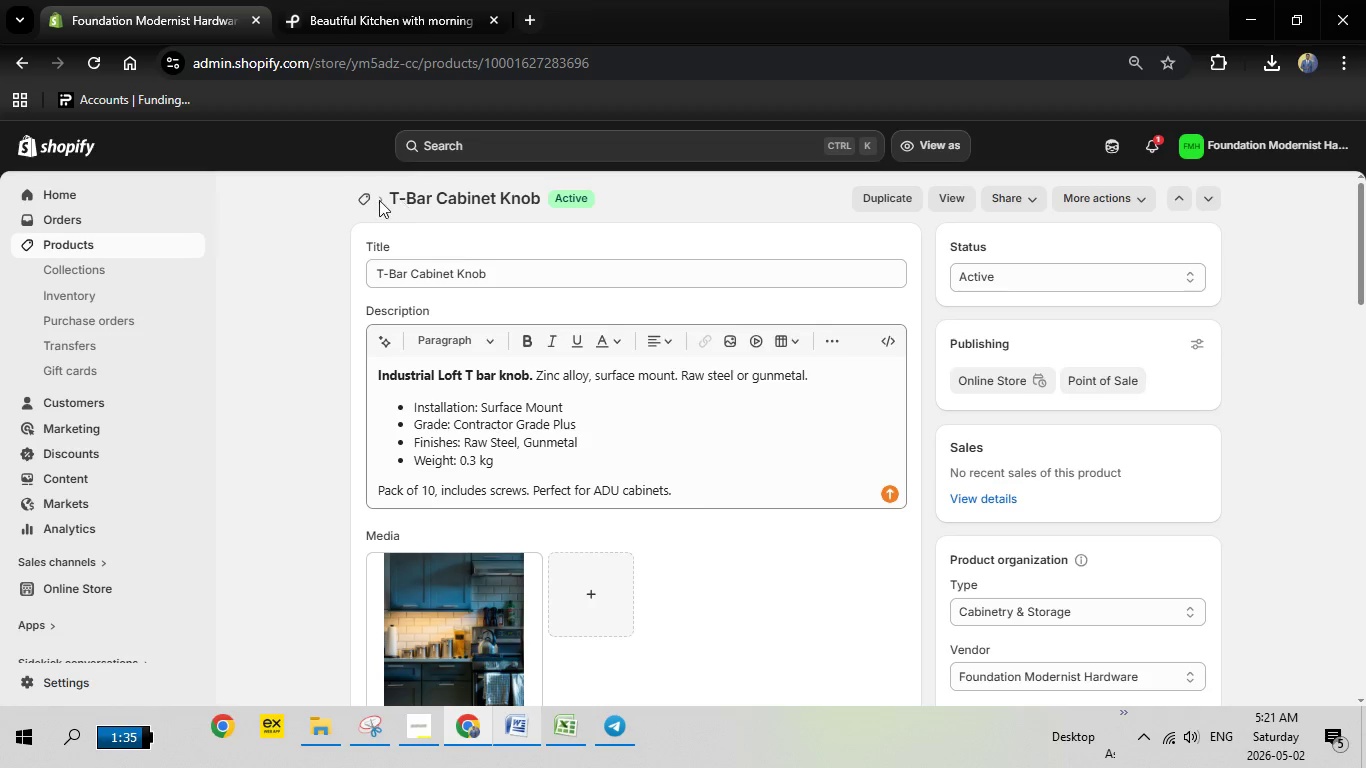 
left_click([362, 200])
 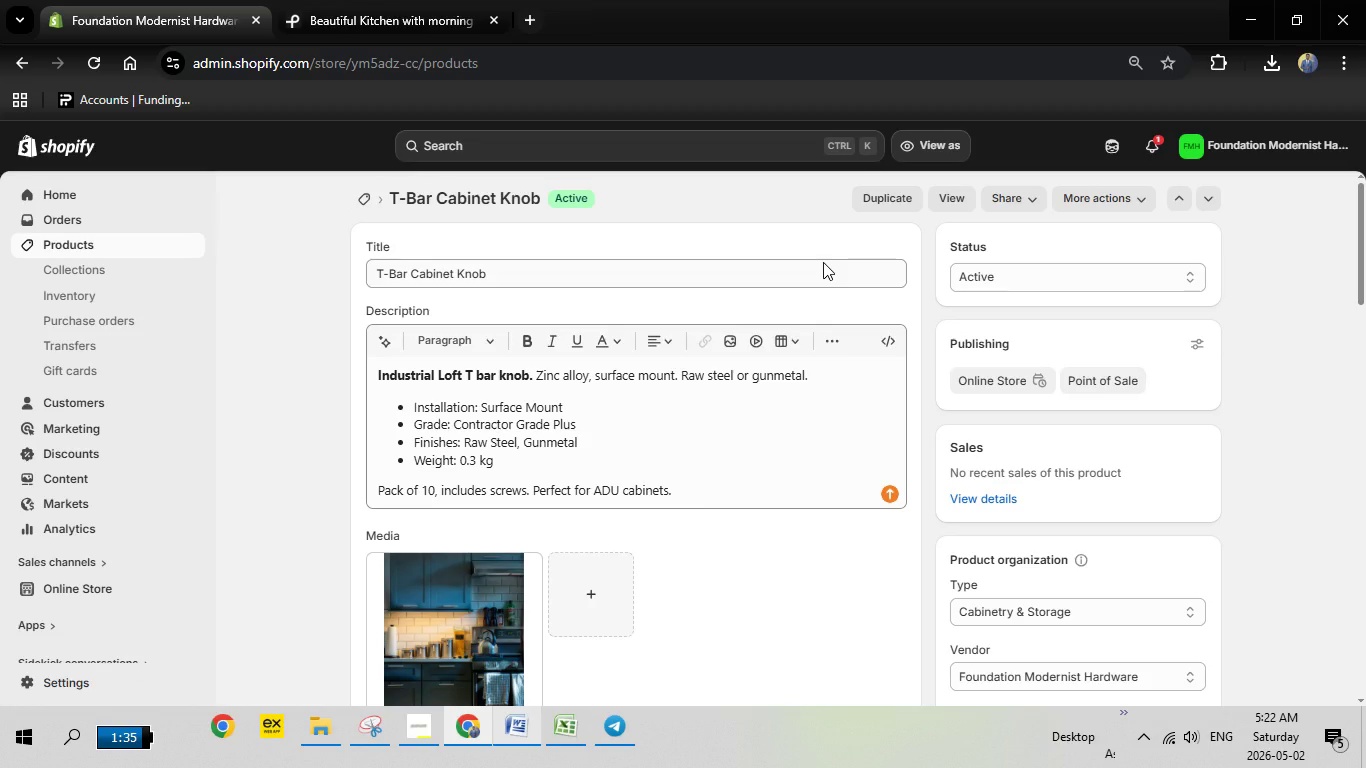 
wait(10.75)
 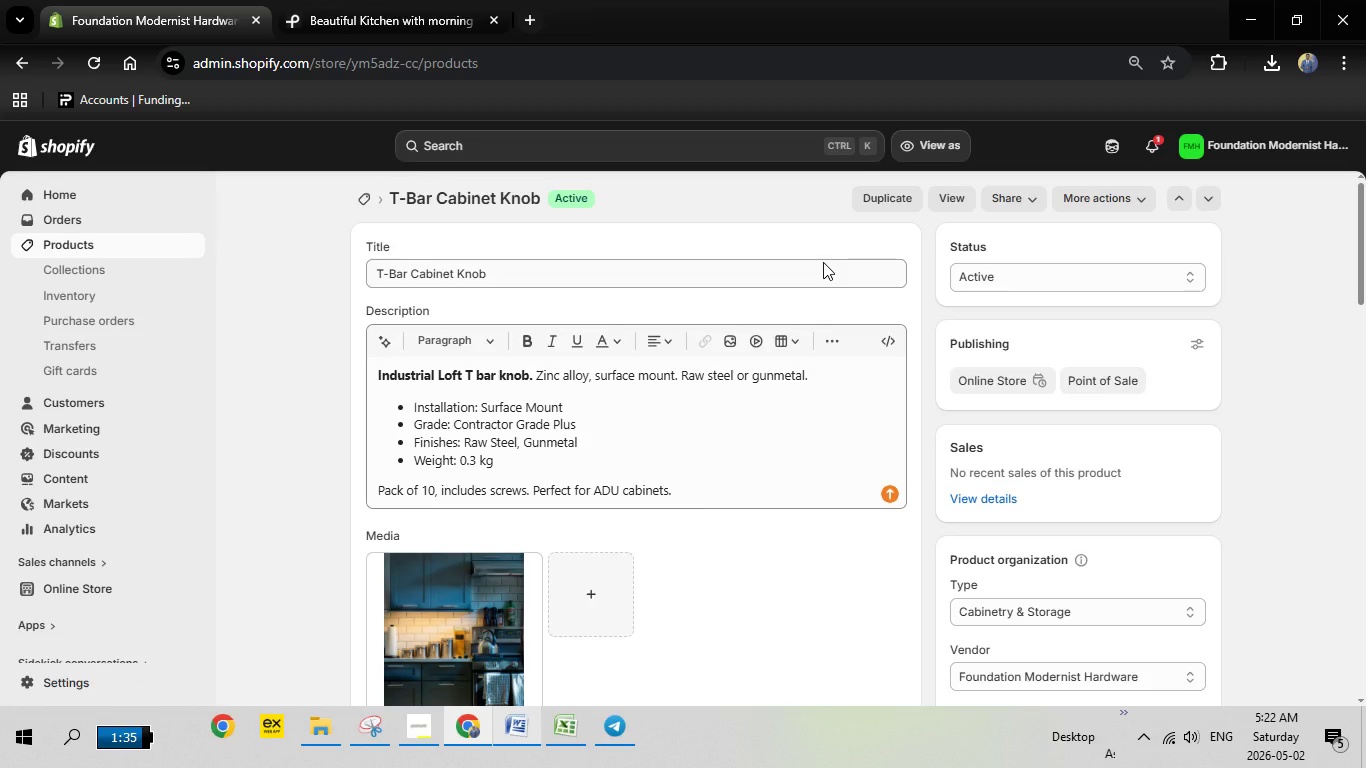 
scroll: coordinate [648, 403], scroll_direction: down, amount: 3.0
 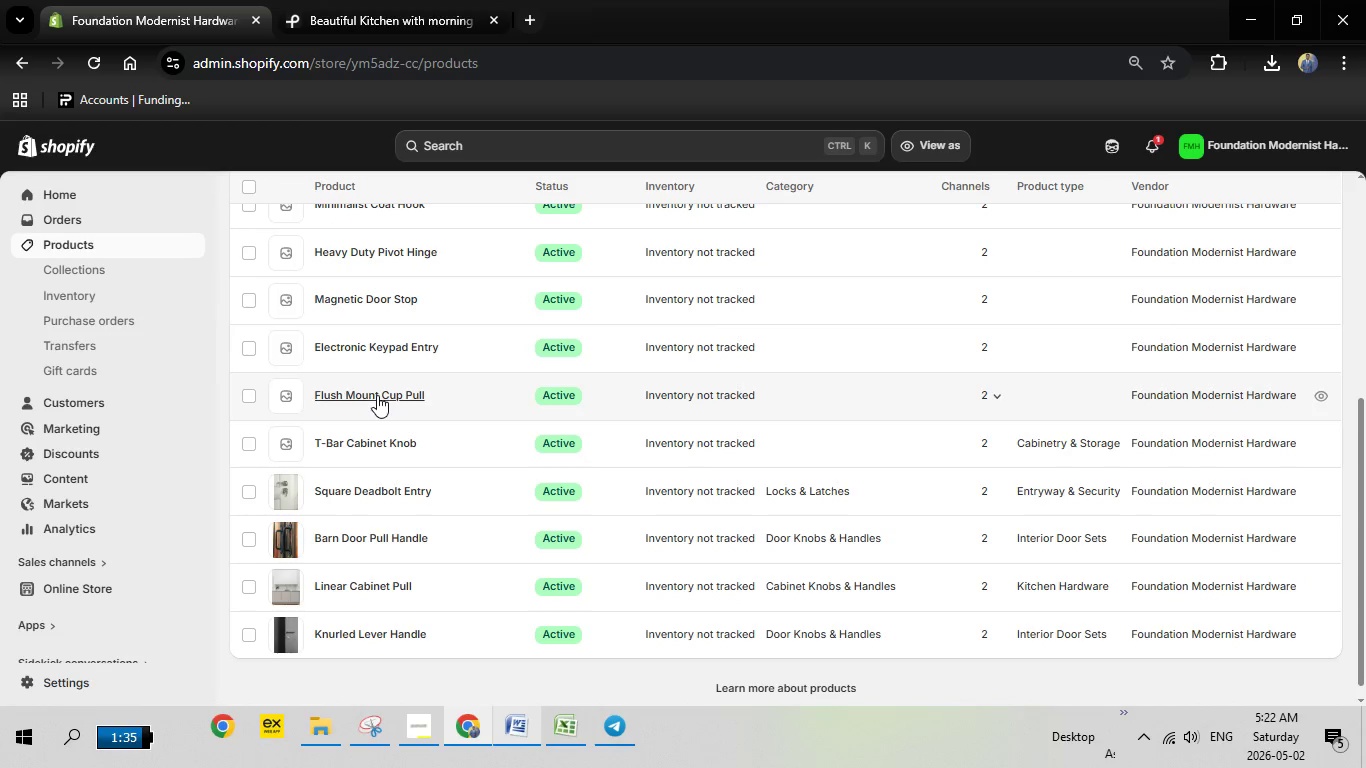 
left_click([377, 395])
 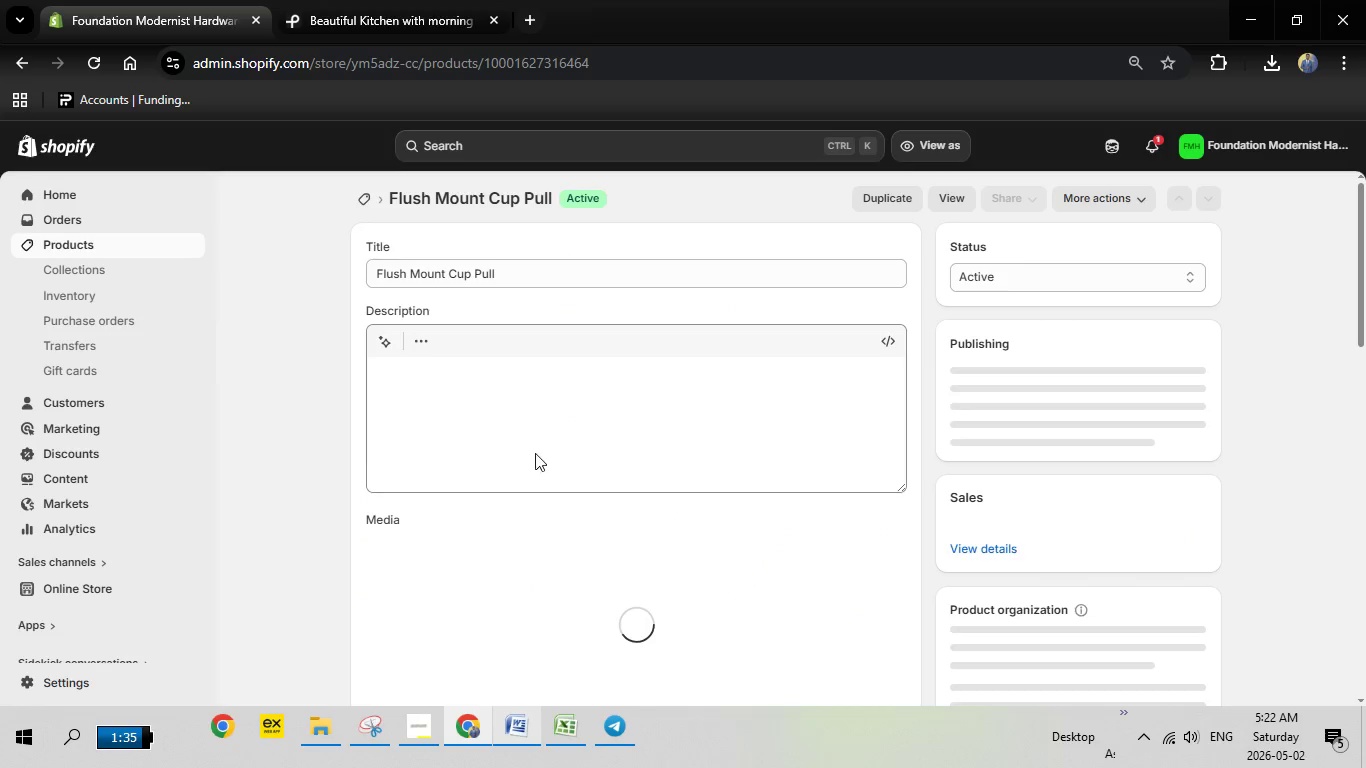 
wait(6.81)
 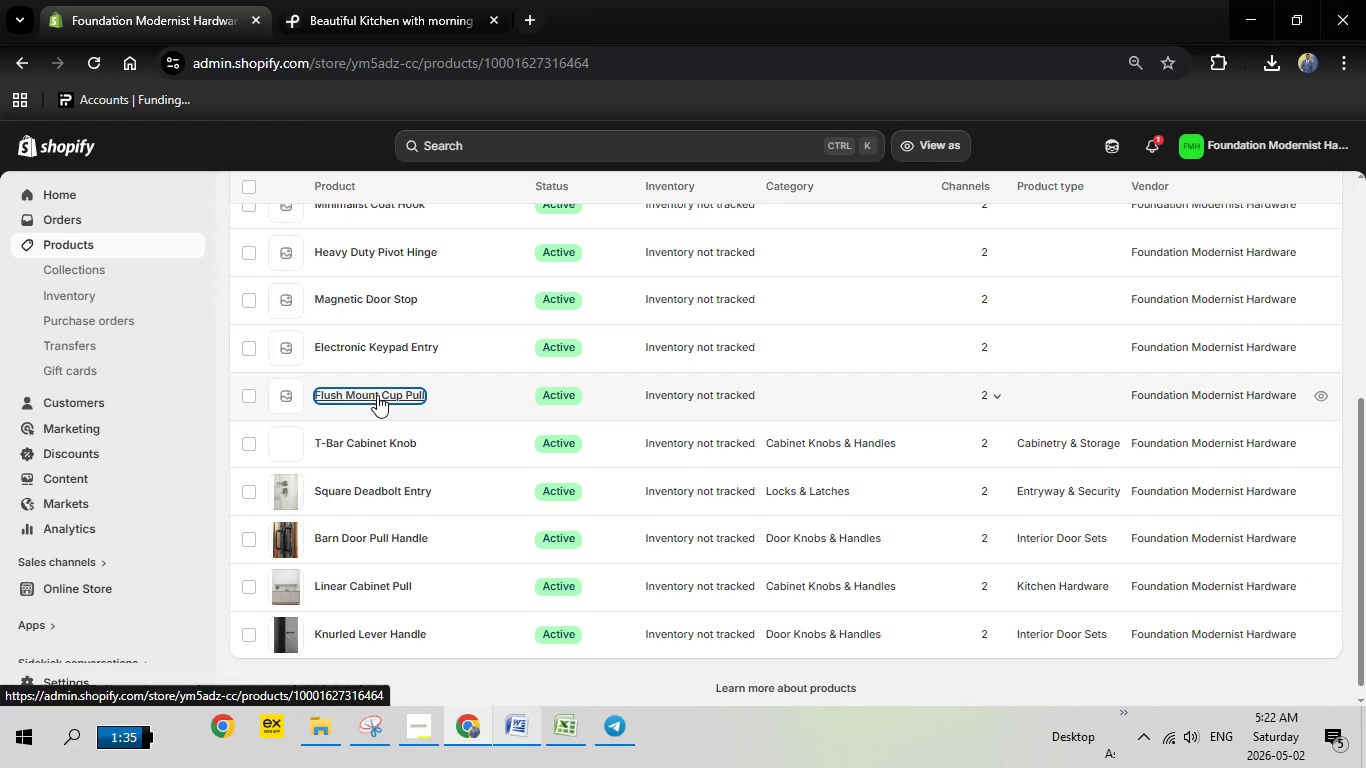 
mouse_move([713, 460])
 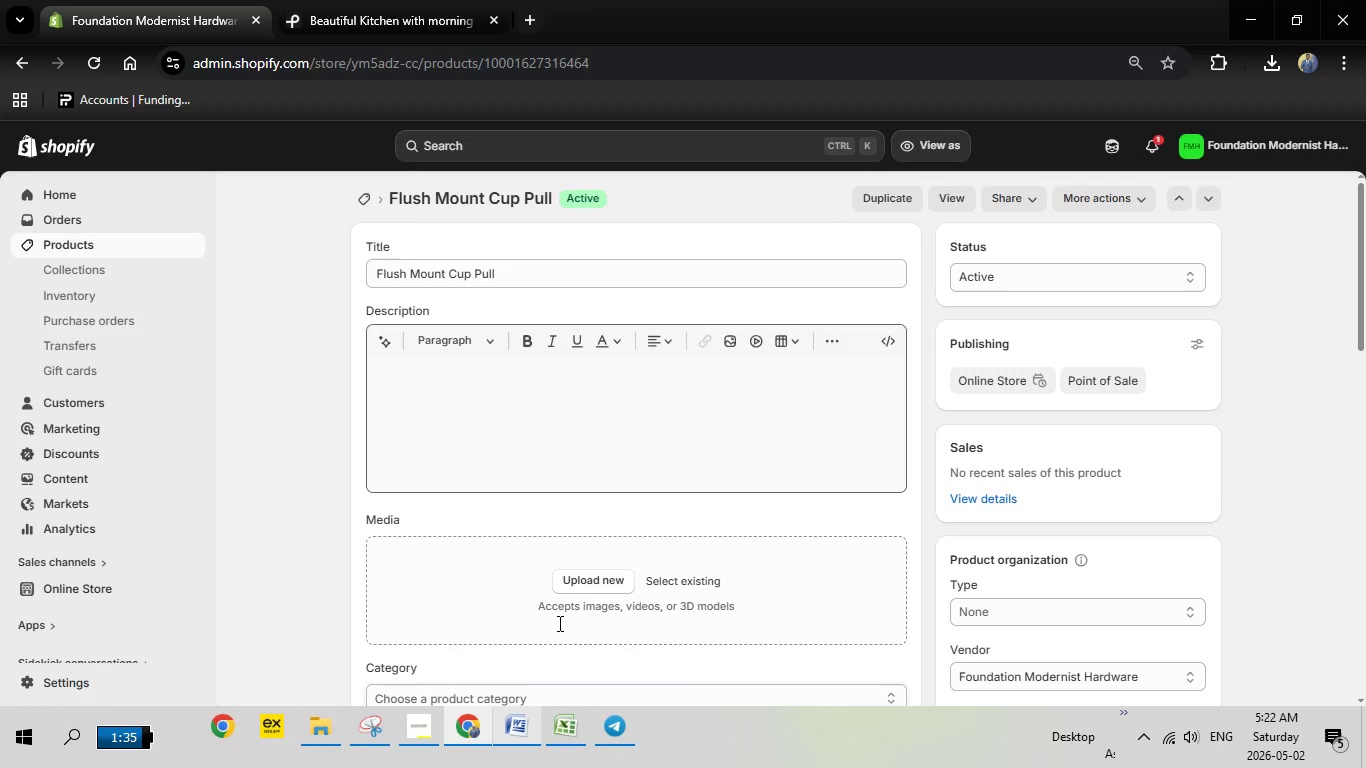 
wait(5.47)
 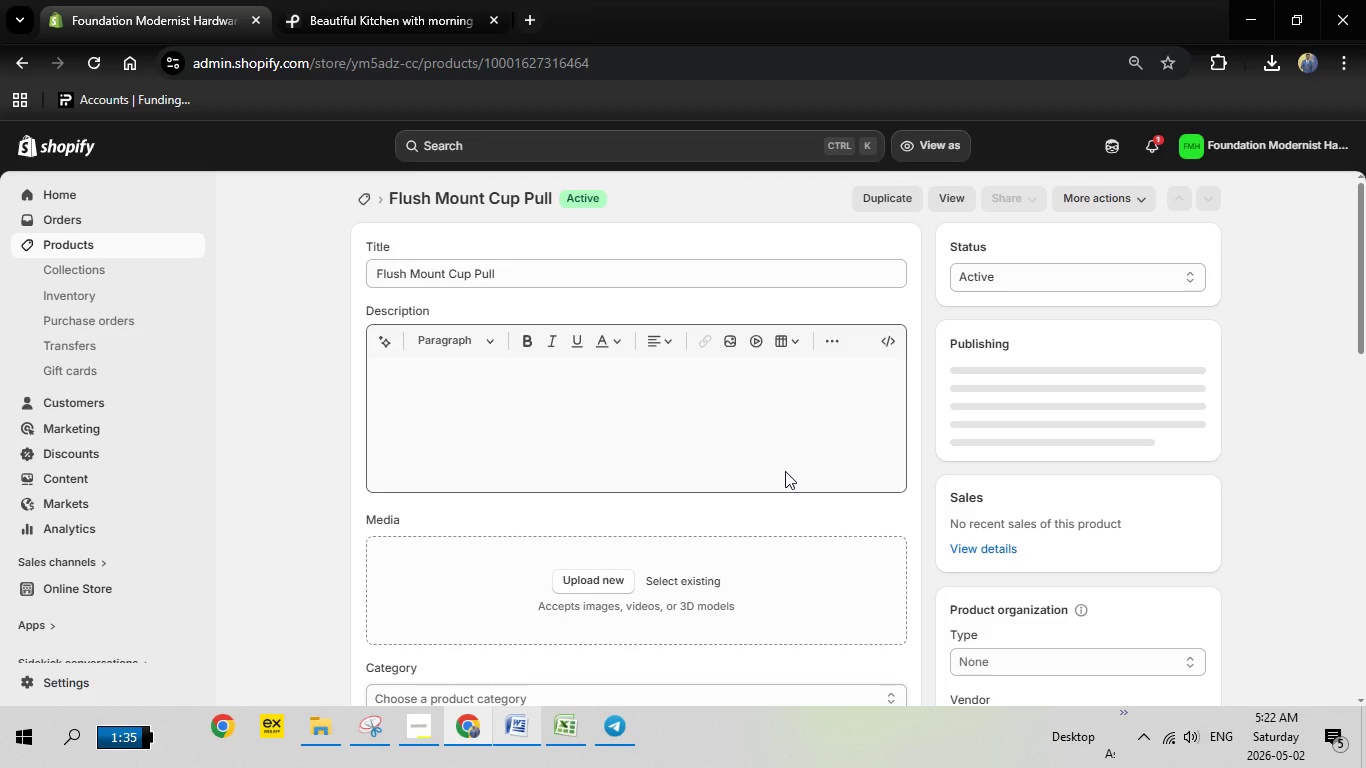 
left_click([528, 722])
 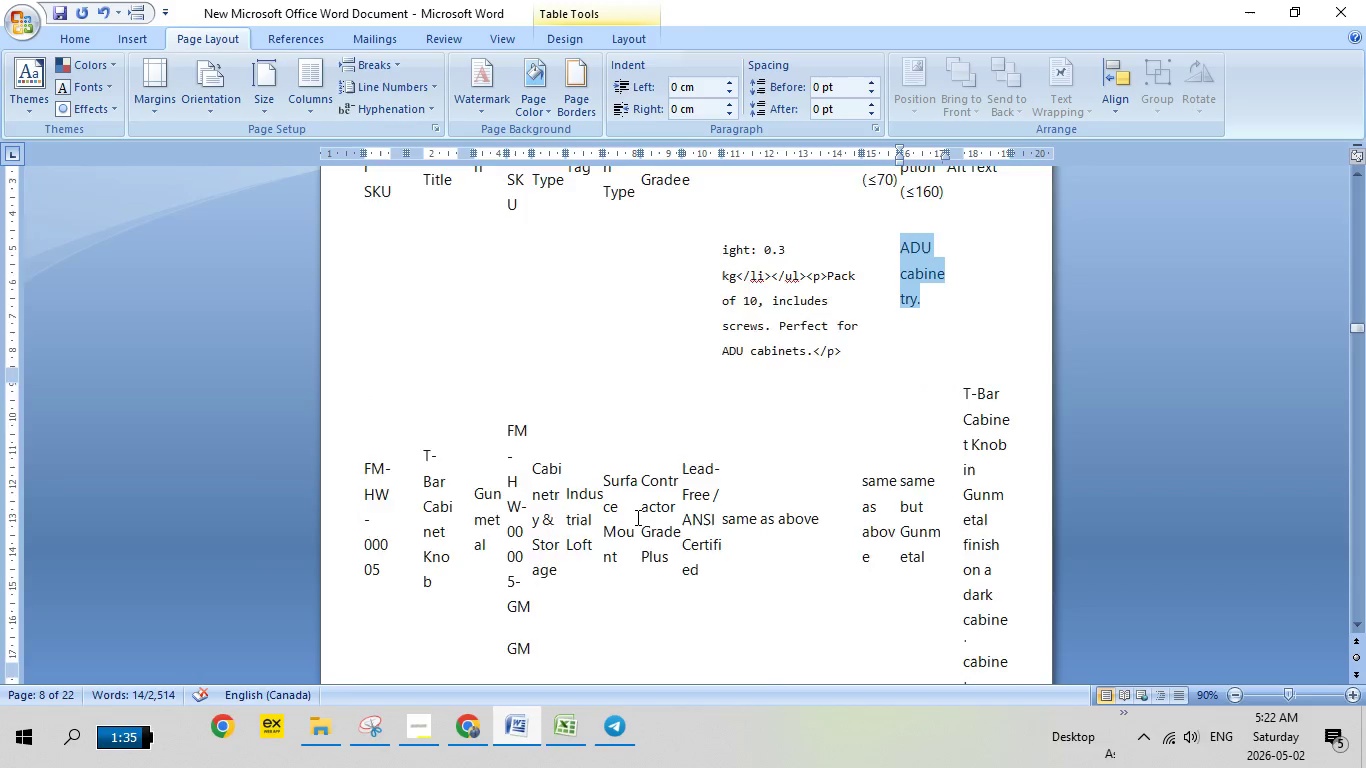 
scroll: coordinate [637, 517], scroll_direction: down, amount: 12.0
 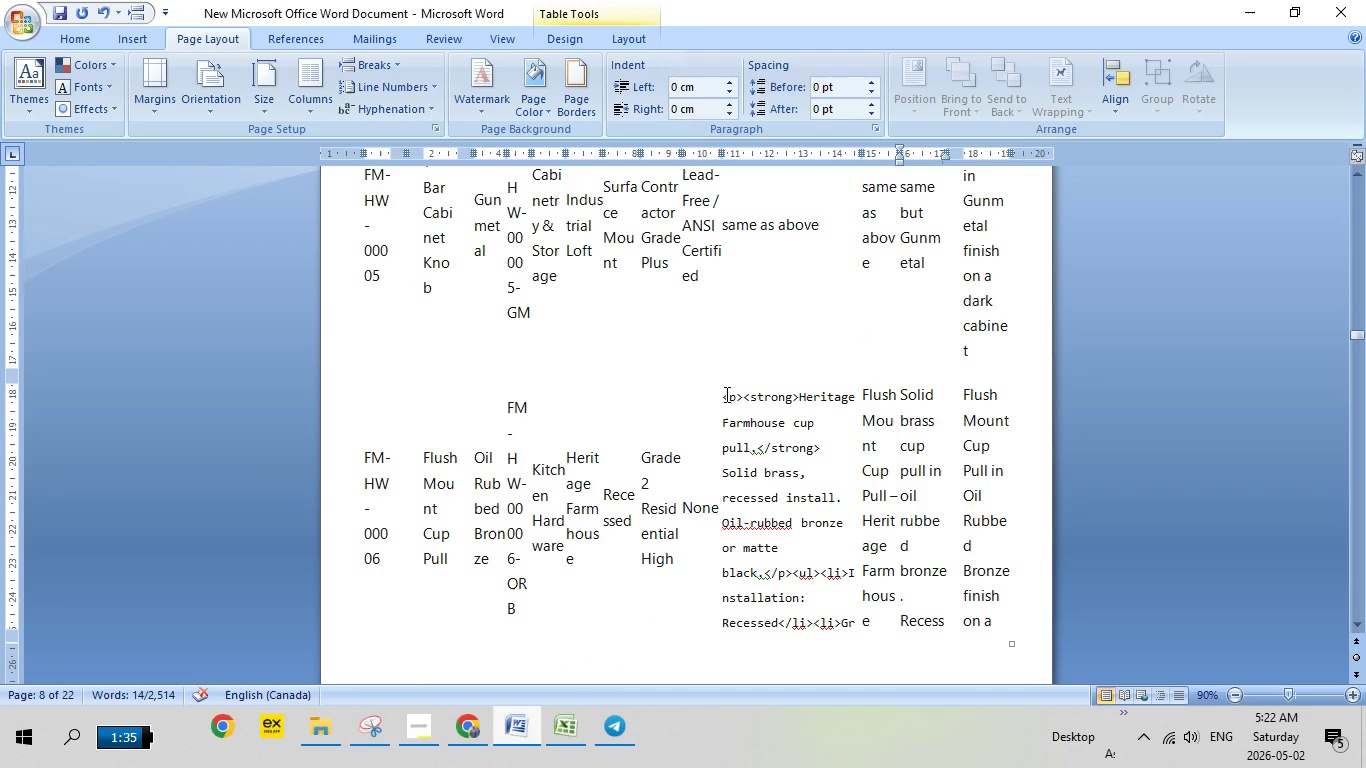 
left_click_drag(start_coordinate=[723, 394], to_coordinate=[803, 509])
 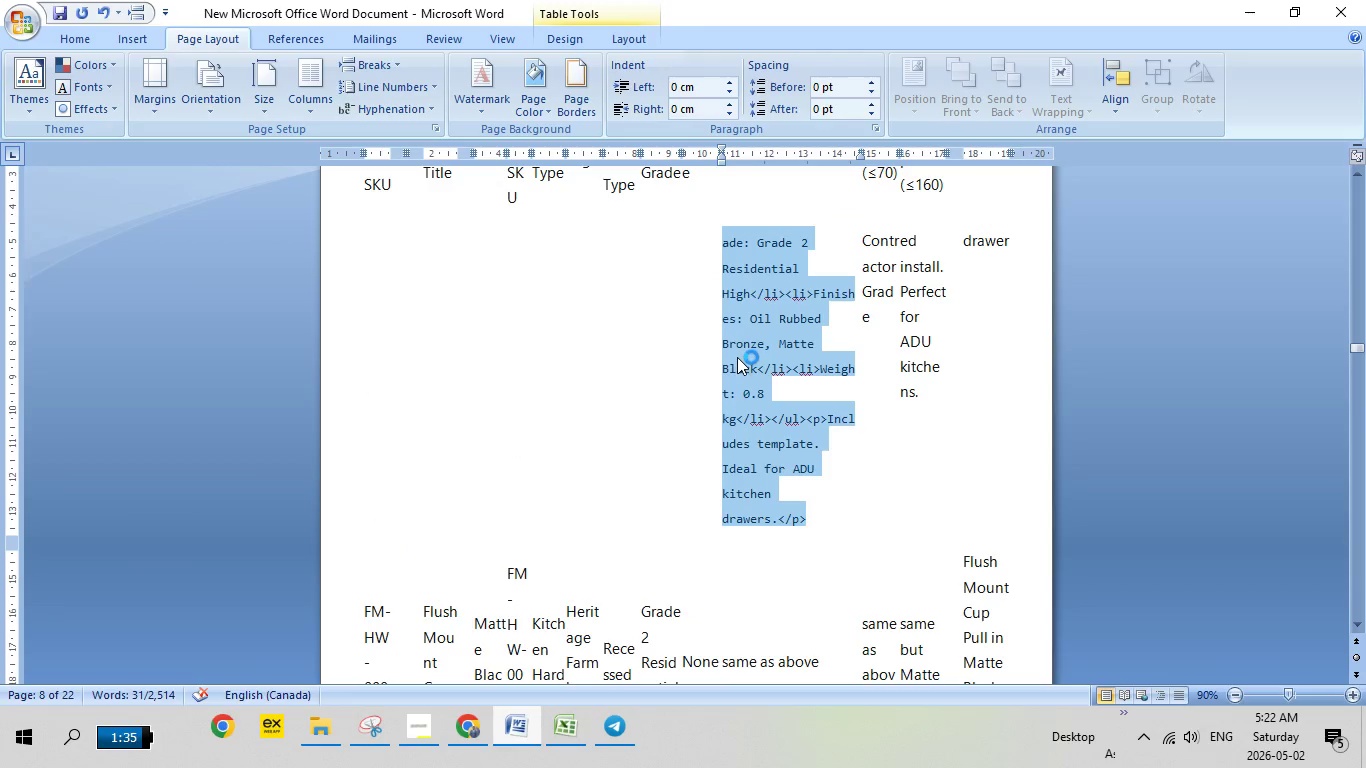 
scroll: coordinate [792, 479], scroll_direction: down, amount: 16.0
 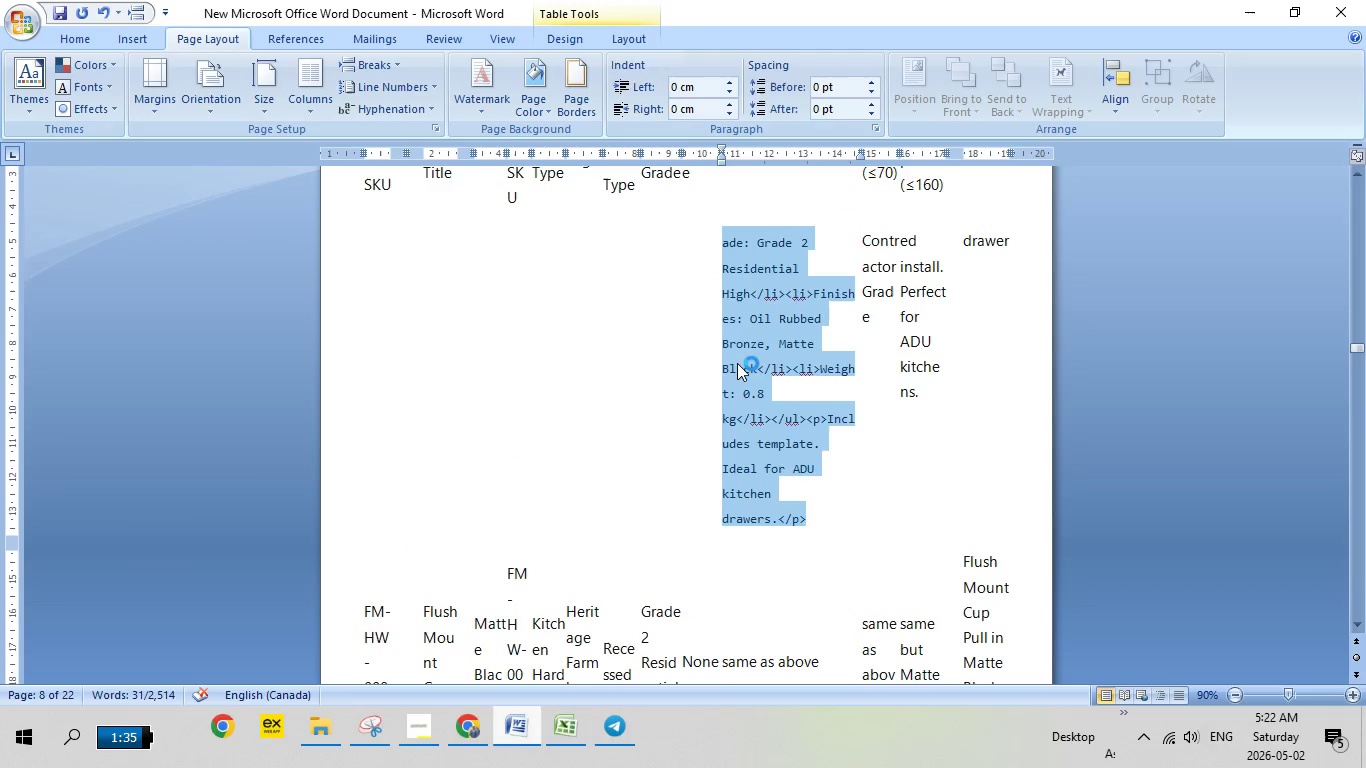 
right_click([738, 370])
 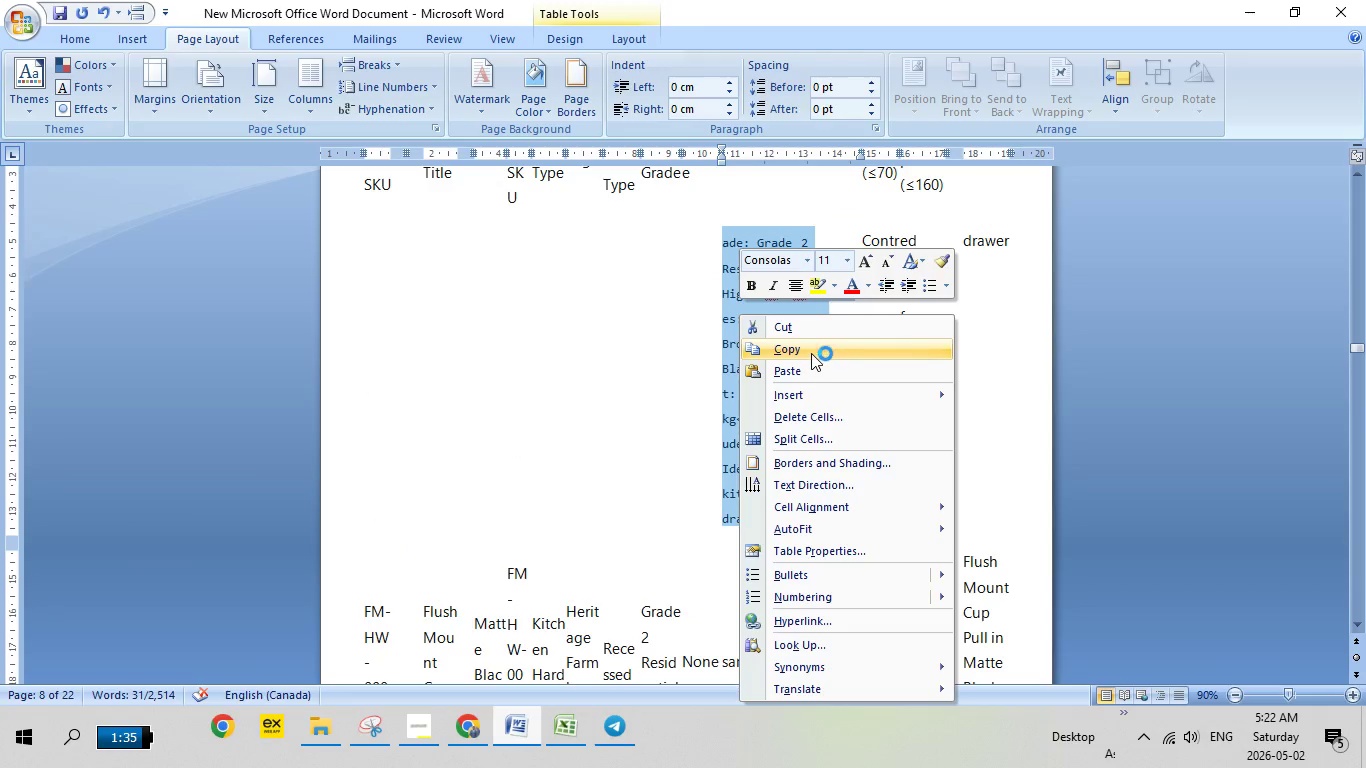 
left_click([810, 352])
 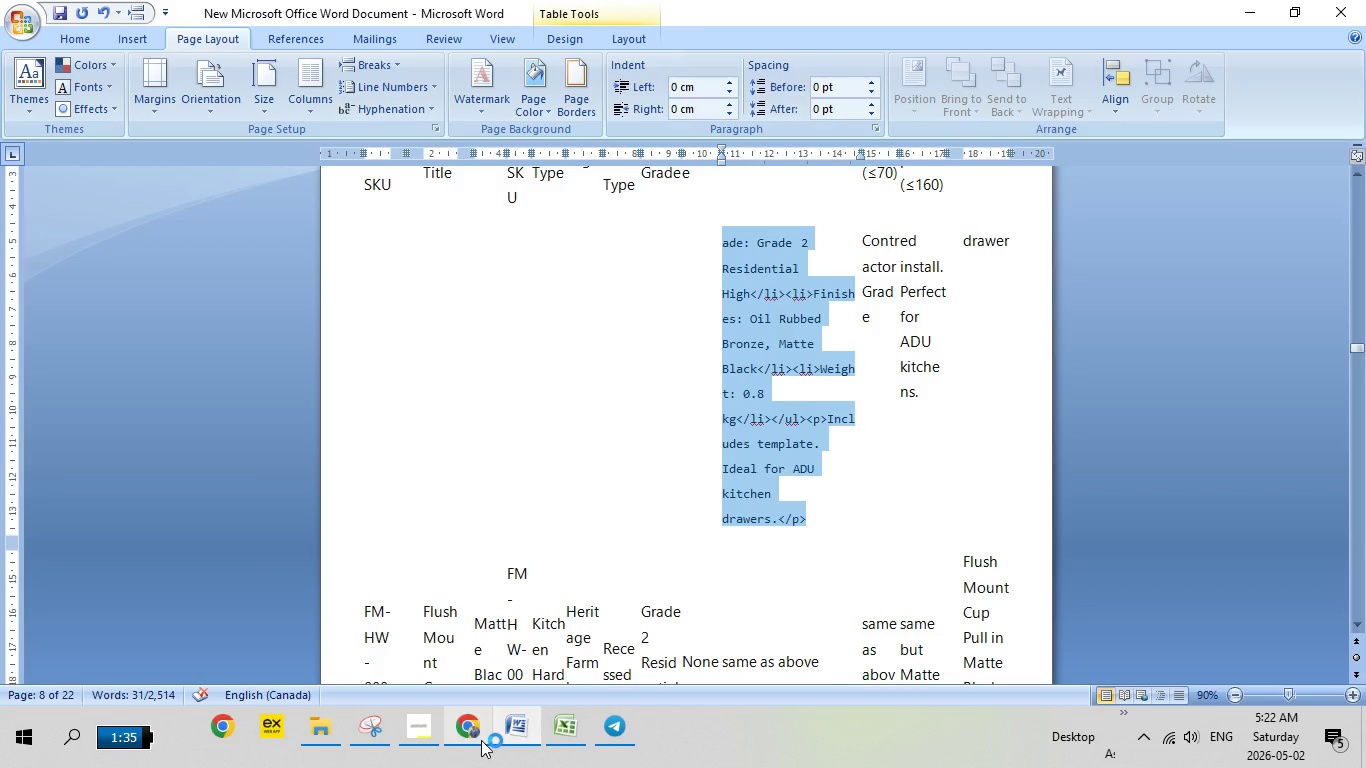 
left_click([481, 740])
 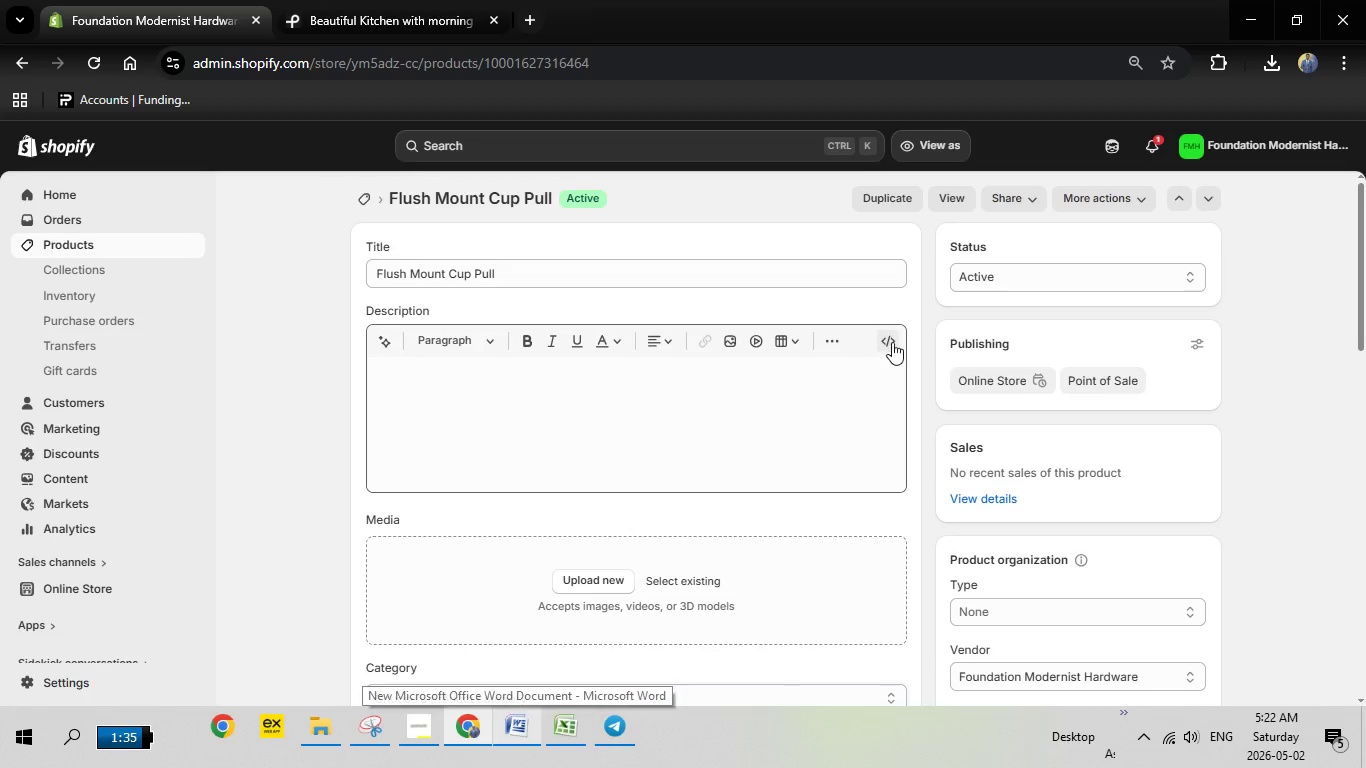 
left_click([892, 342])
 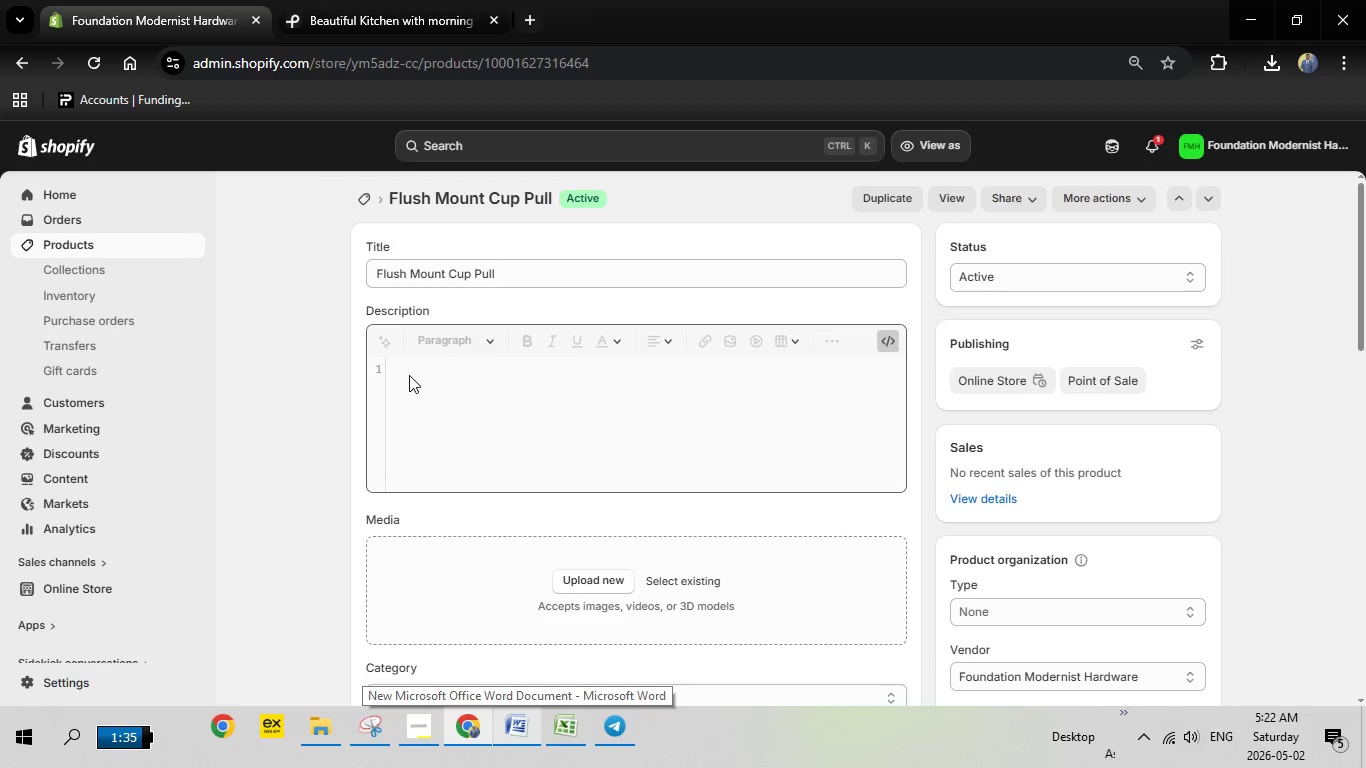 
right_click([409, 370])
 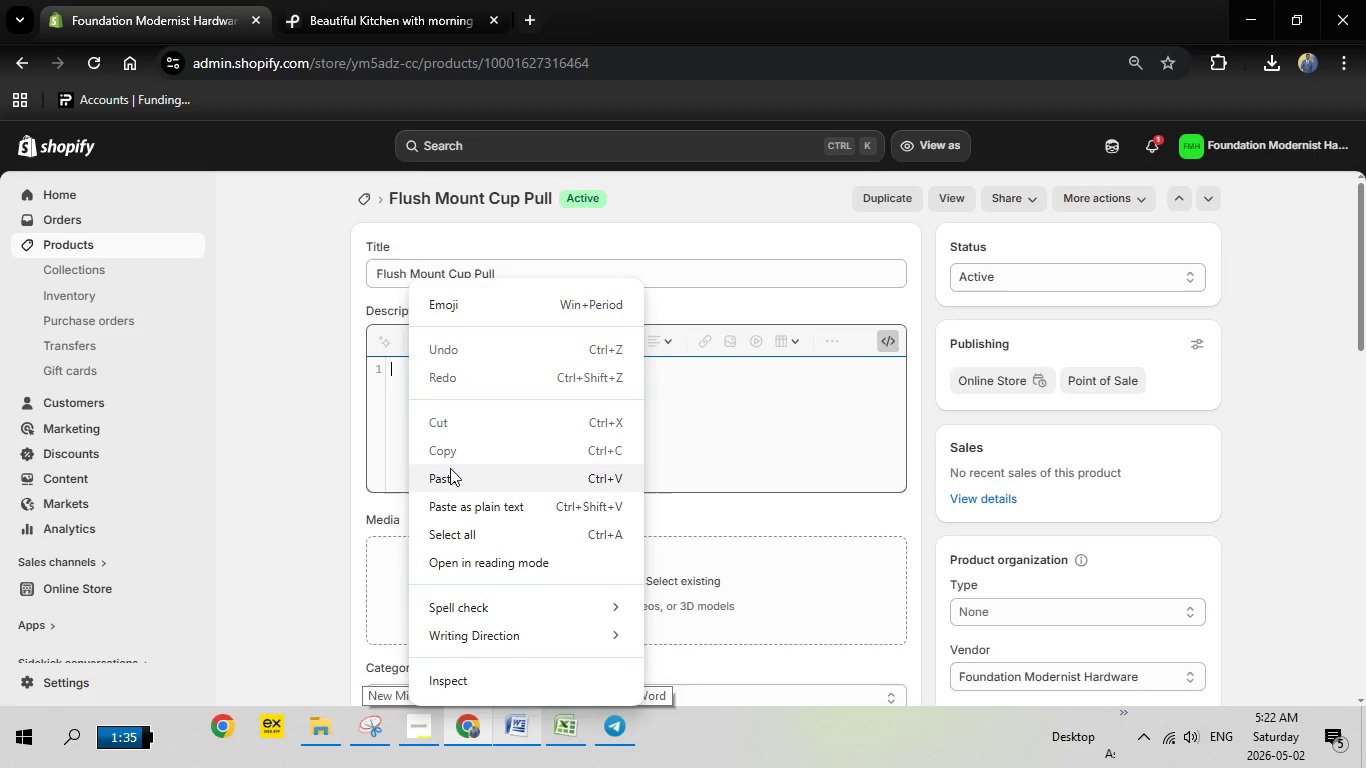 
left_click([450, 468])
 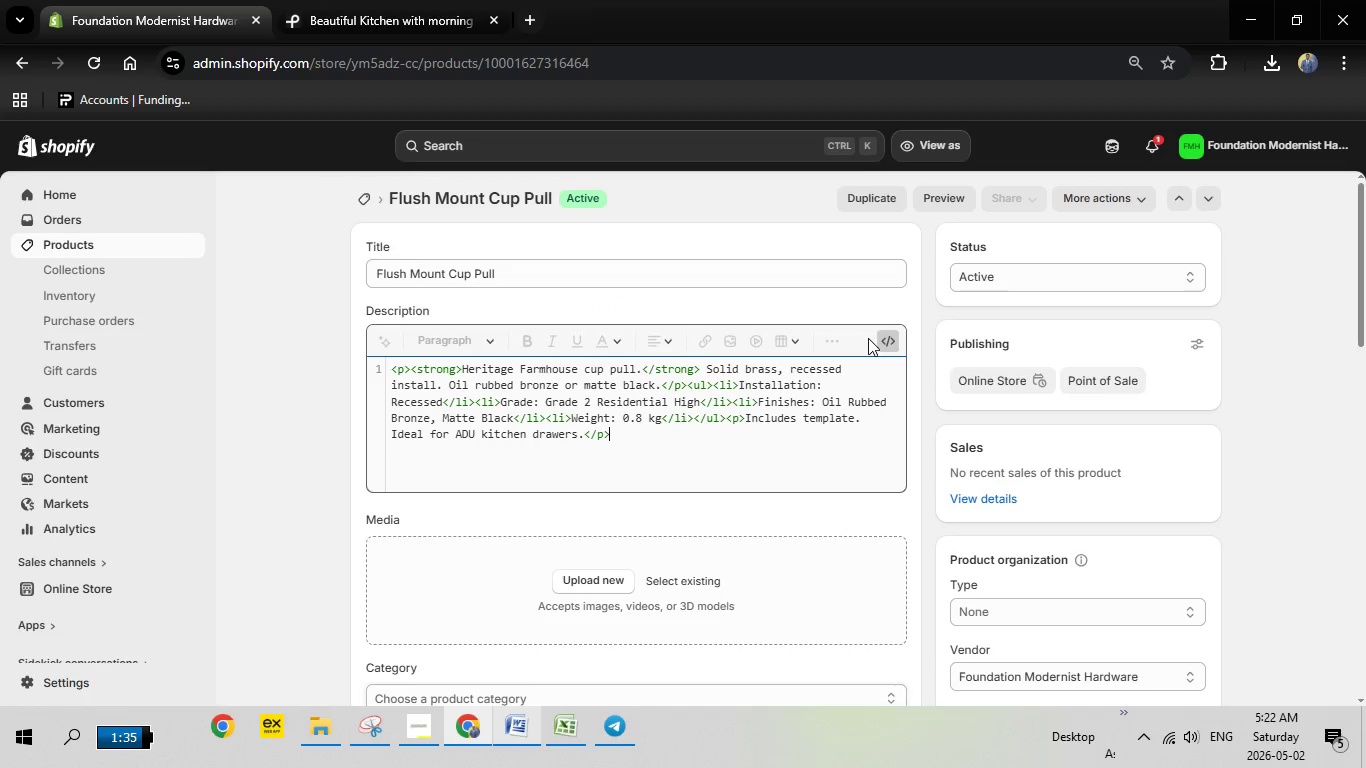 
left_click([883, 345])
 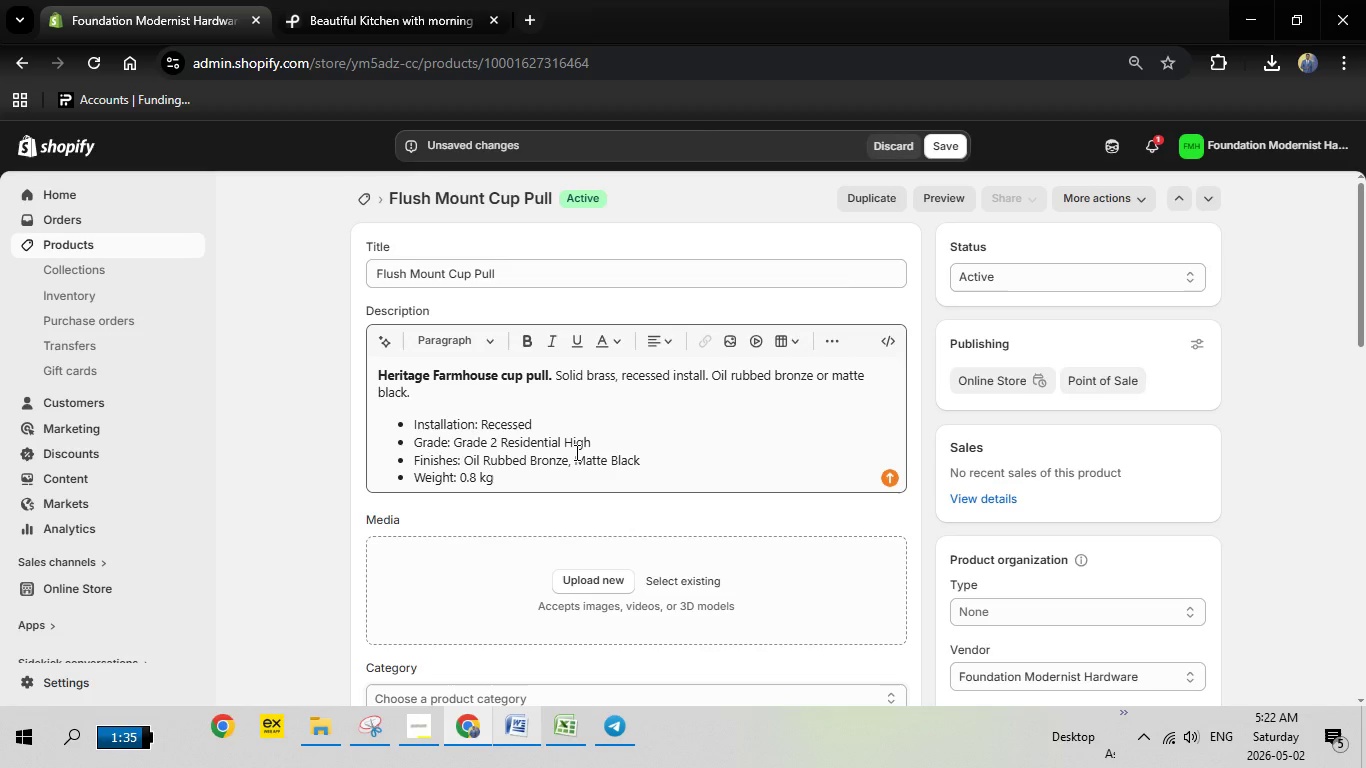 
wait(5.94)
 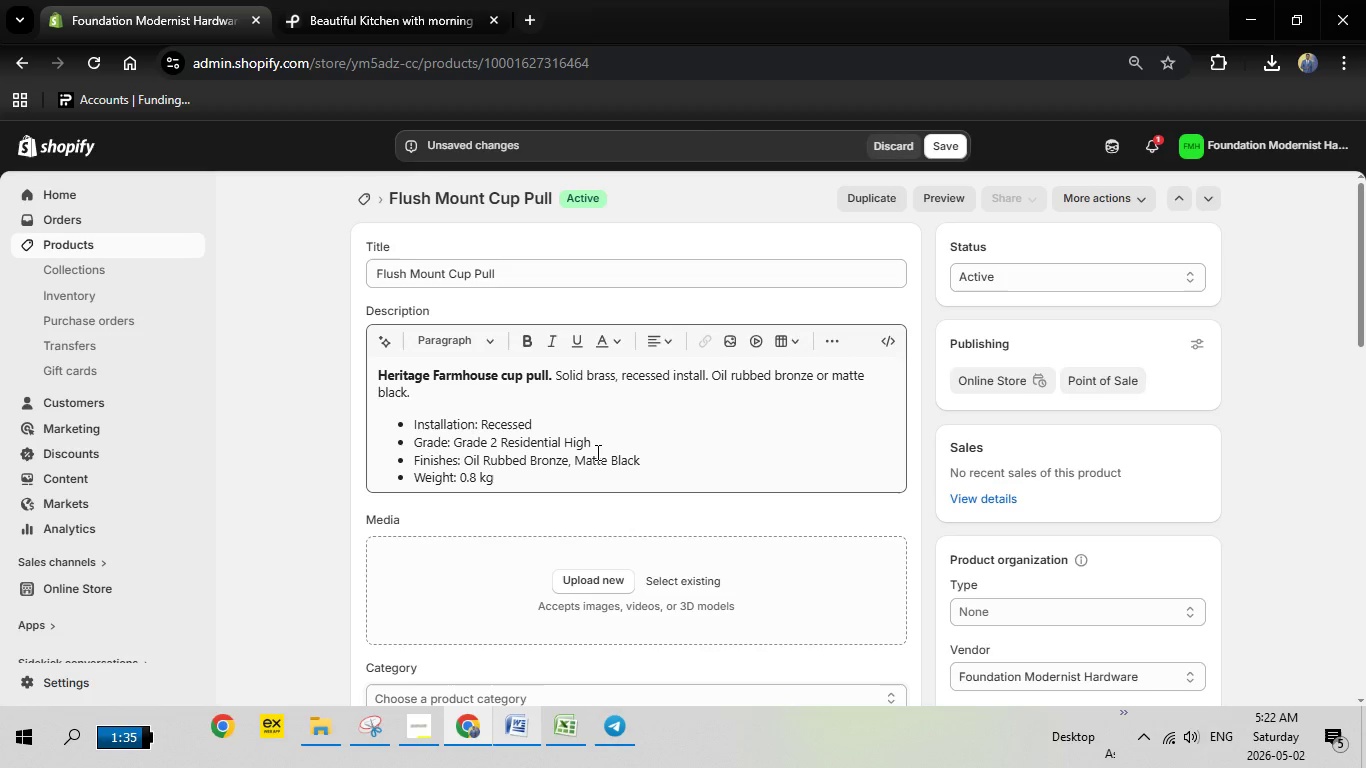 
scroll: coordinate [647, 507], scroll_direction: down, amount: 2.0
 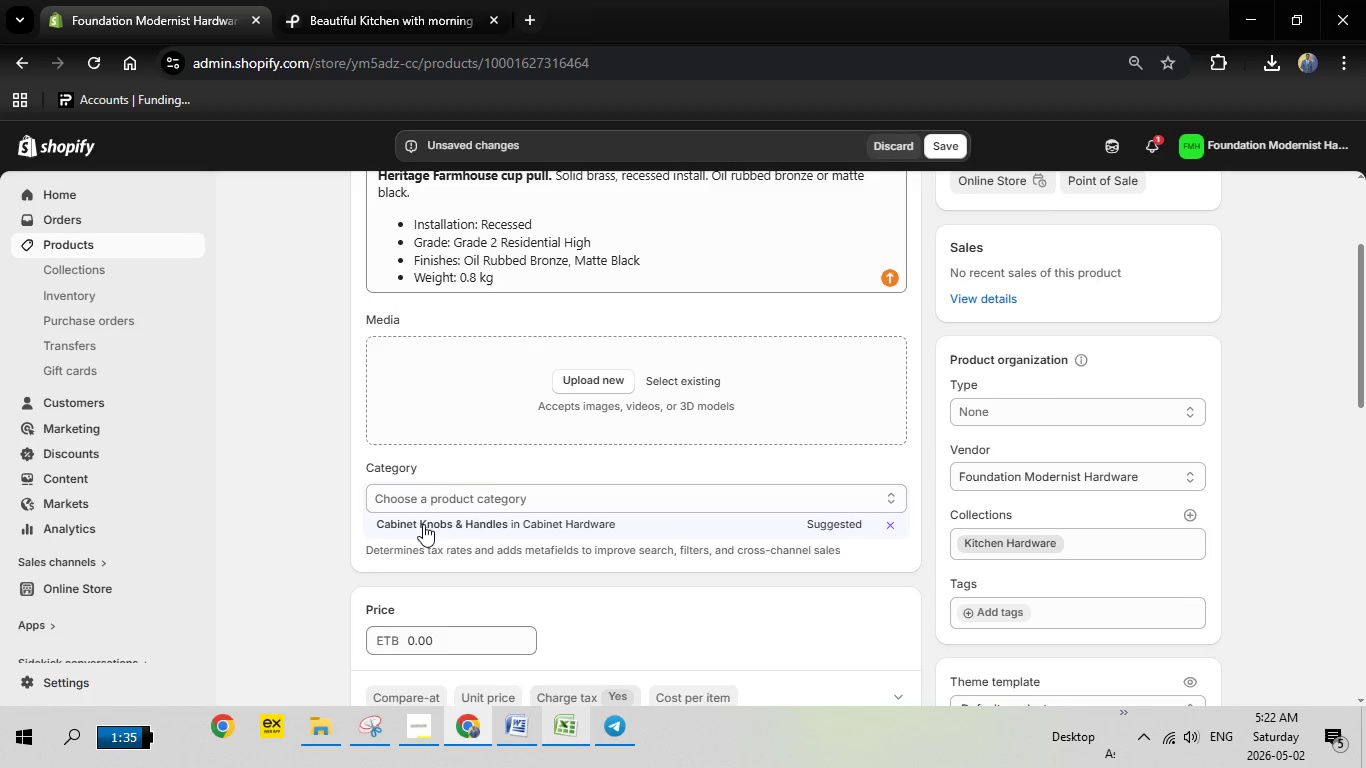 
left_click([423, 525])
 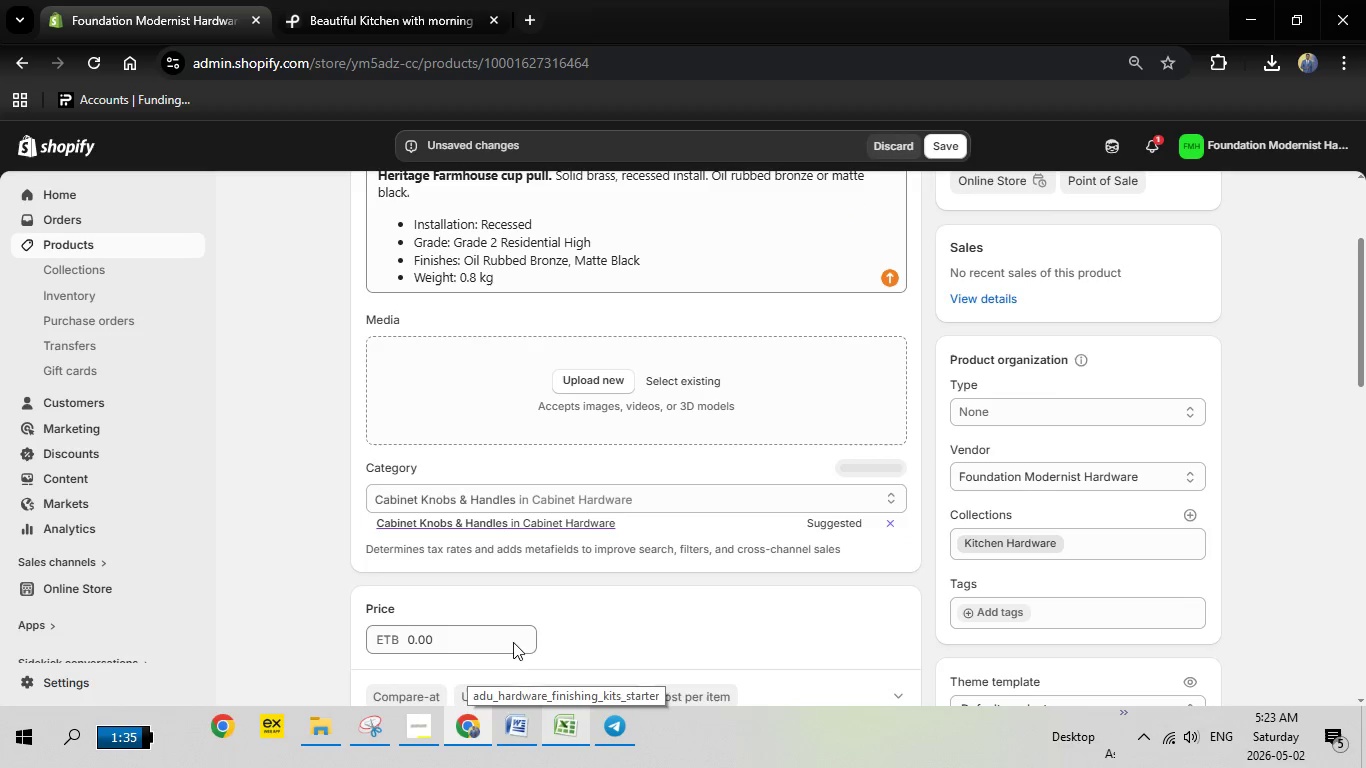 
left_click([521, 728])
 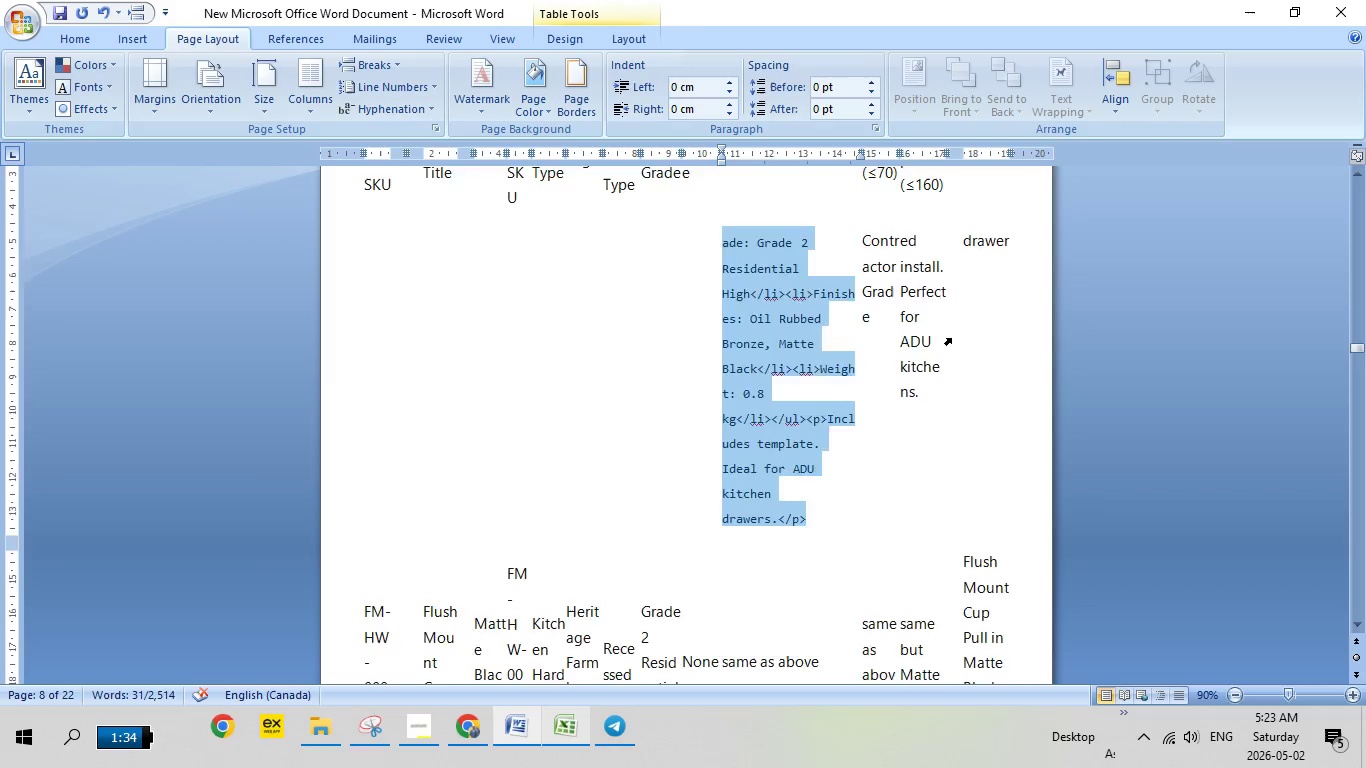 
scroll: coordinate [952, 330], scroll_direction: up, amount: 15.0
 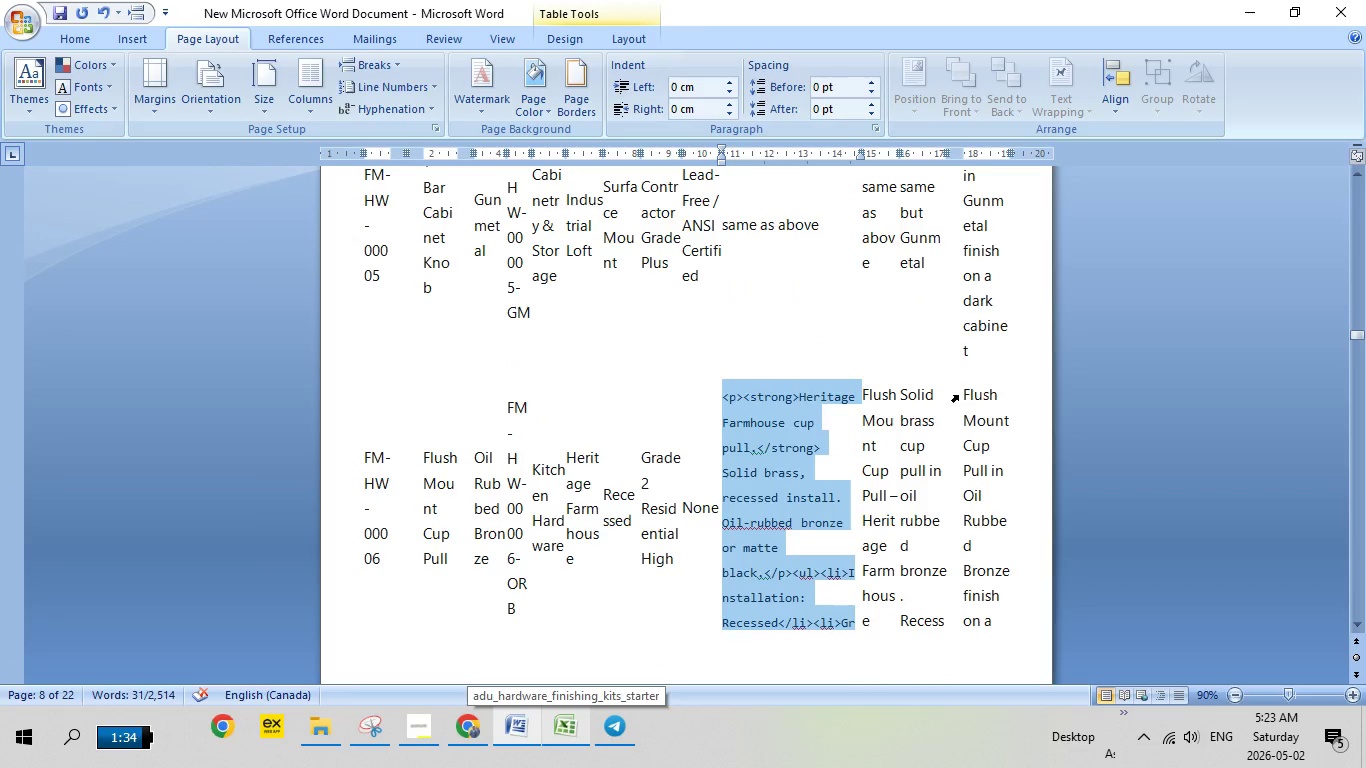 
left_click([958, 395])
 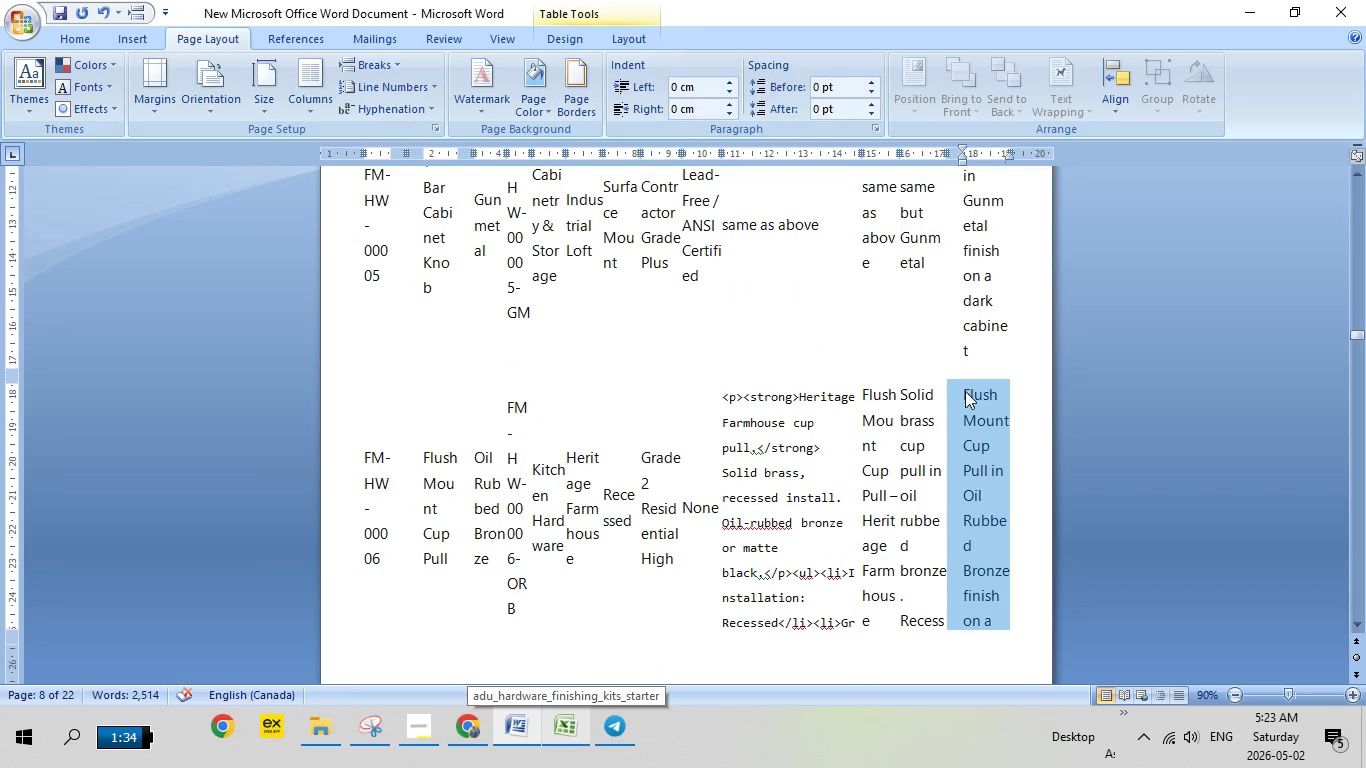 
right_click([965, 391])
 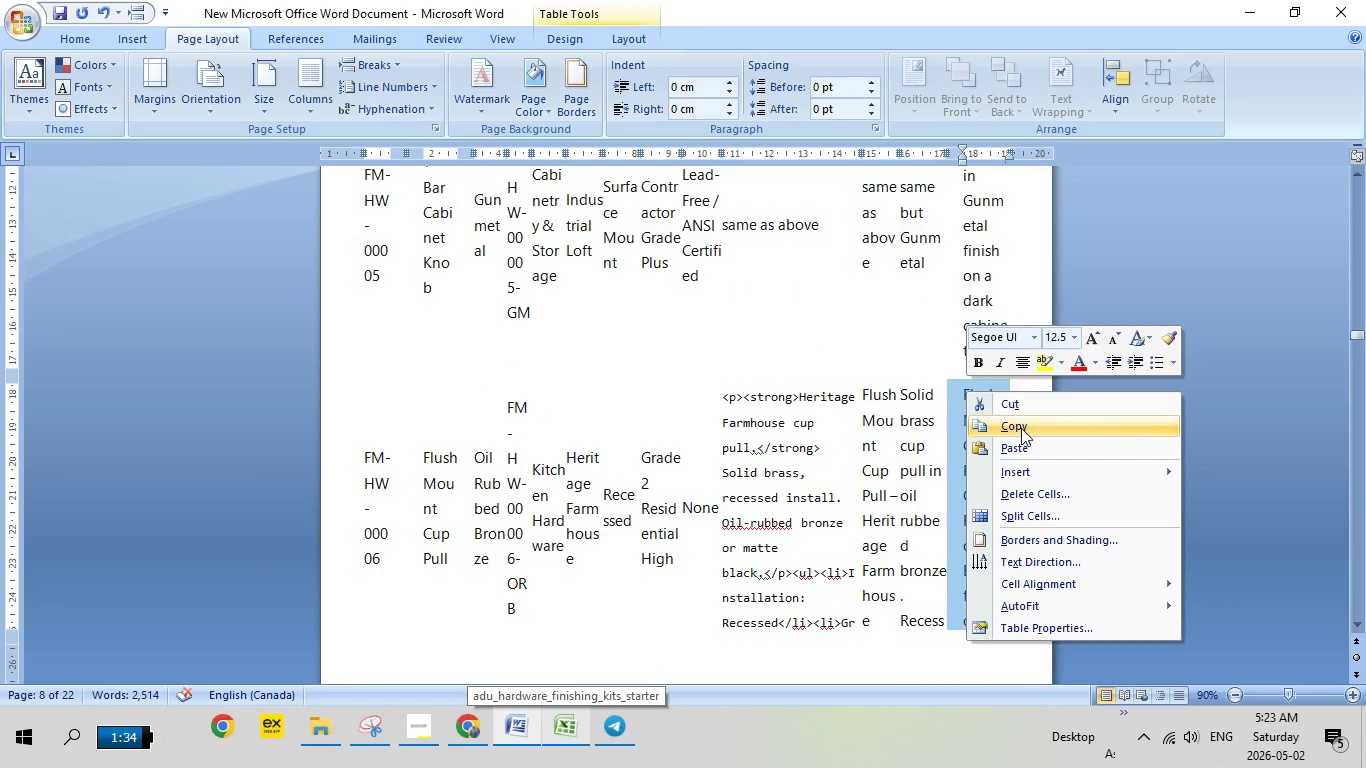 
left_click([1022, 428])
 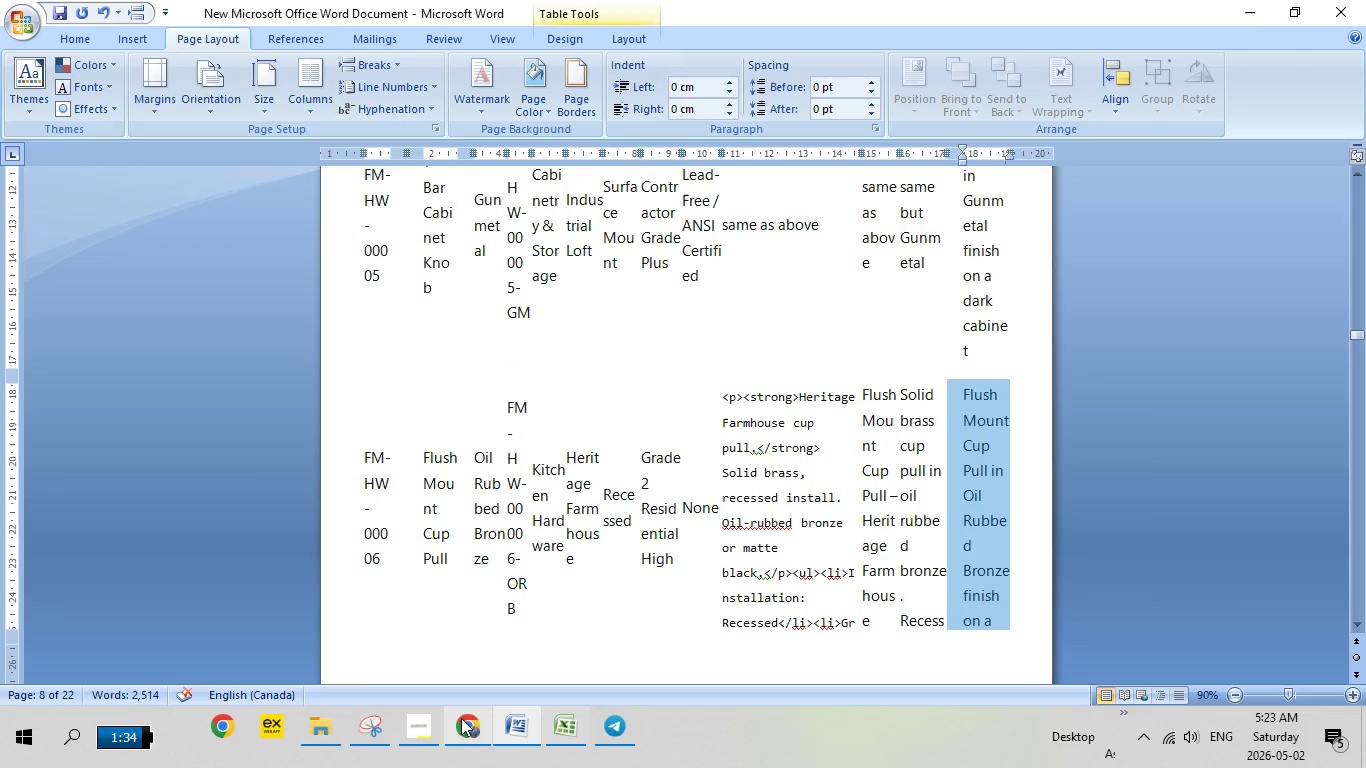 
left_click([461, 718])
 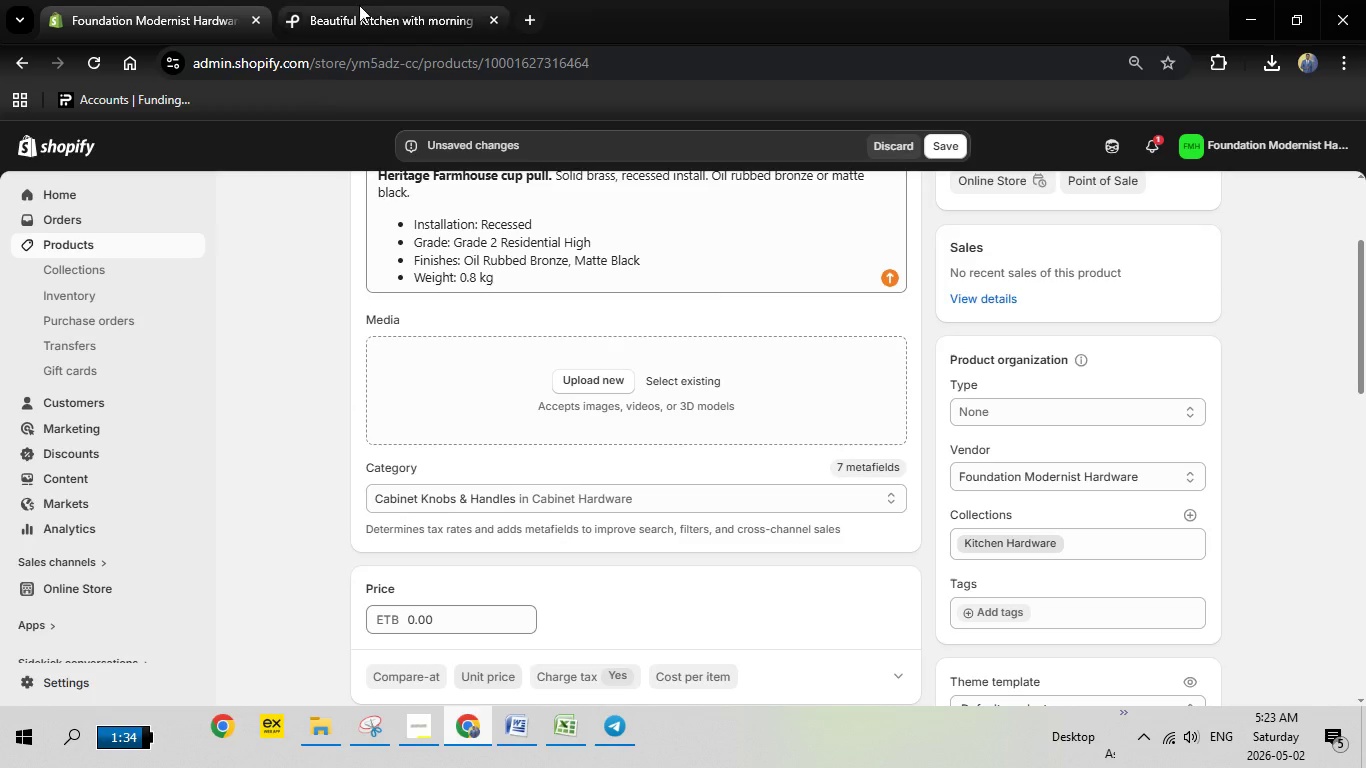 
left_click([359, 5])
 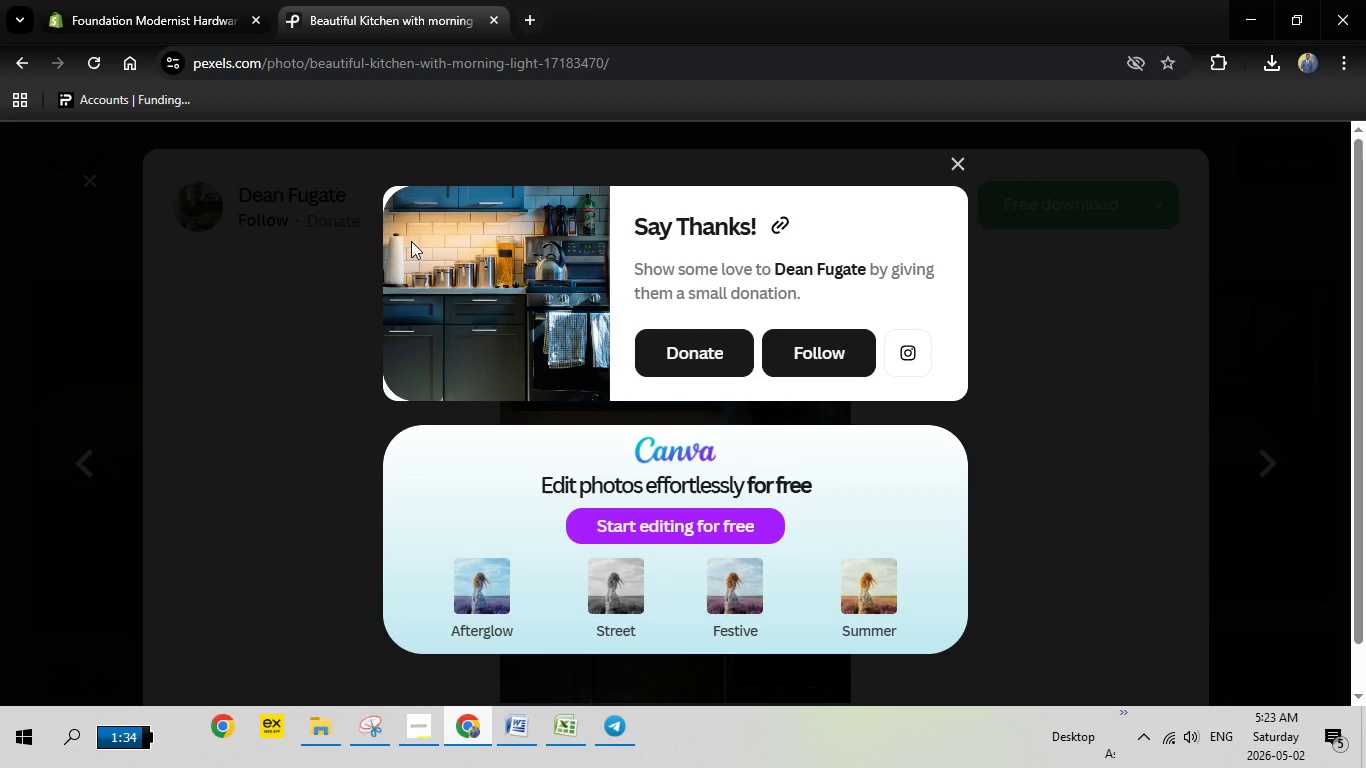 
key(Escape)
 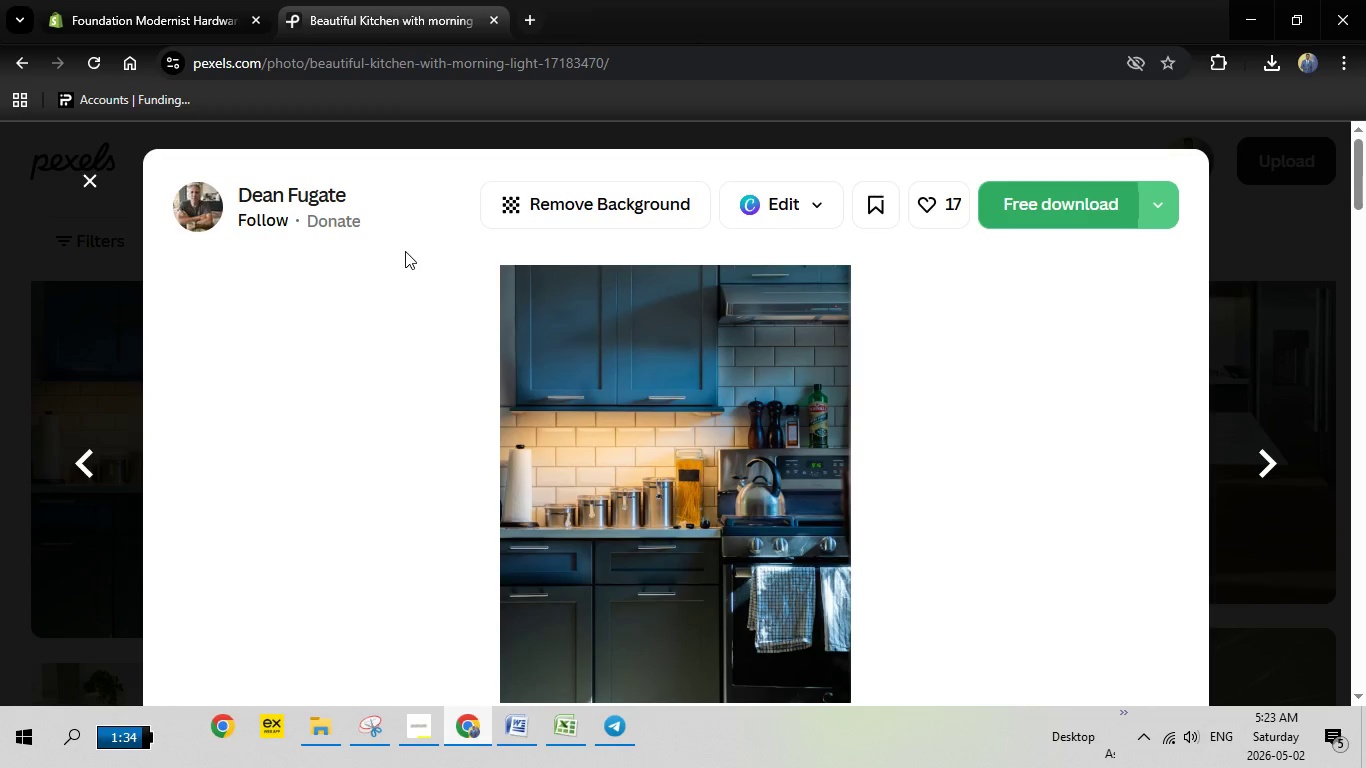 
key(Escape)
 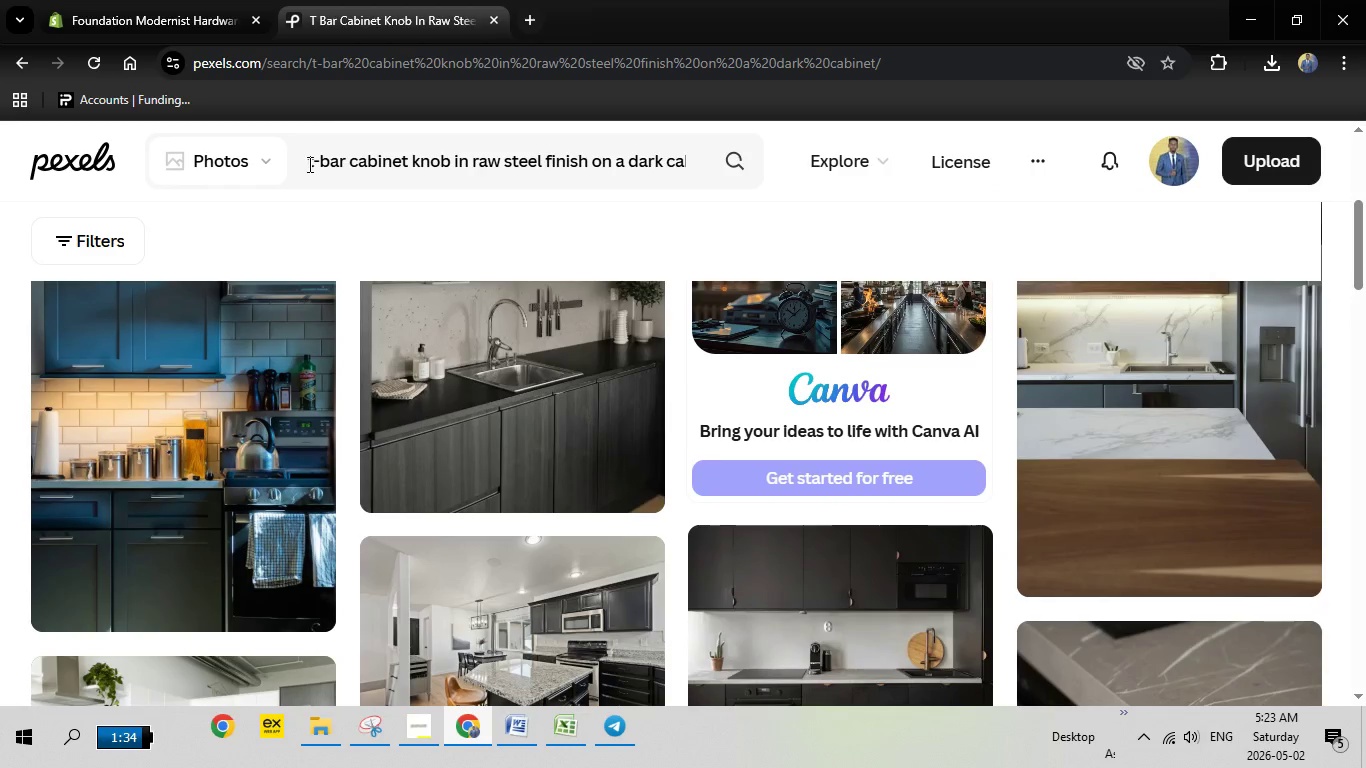 
left_click_drag(start_coordinate=[308, 164], to_coordinate=[752, 173])
 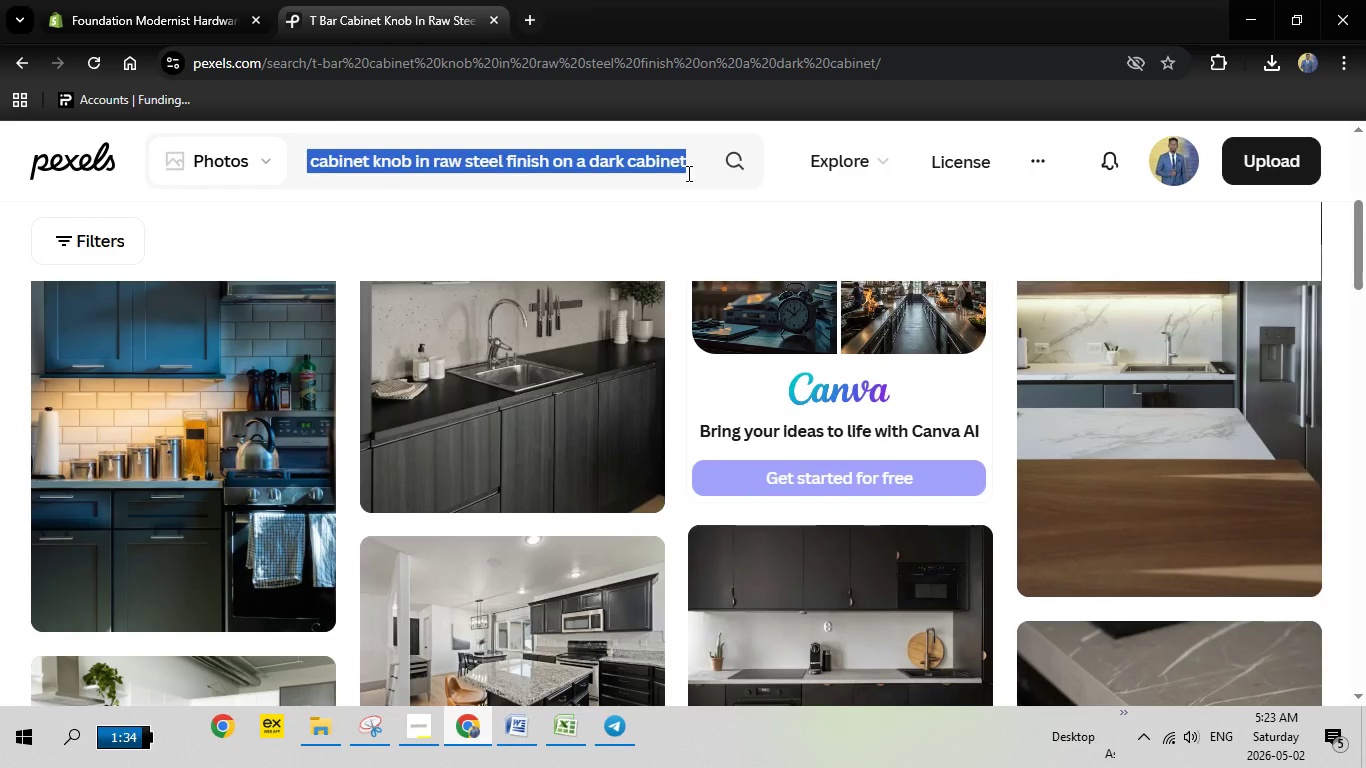 
key(Backspace)
 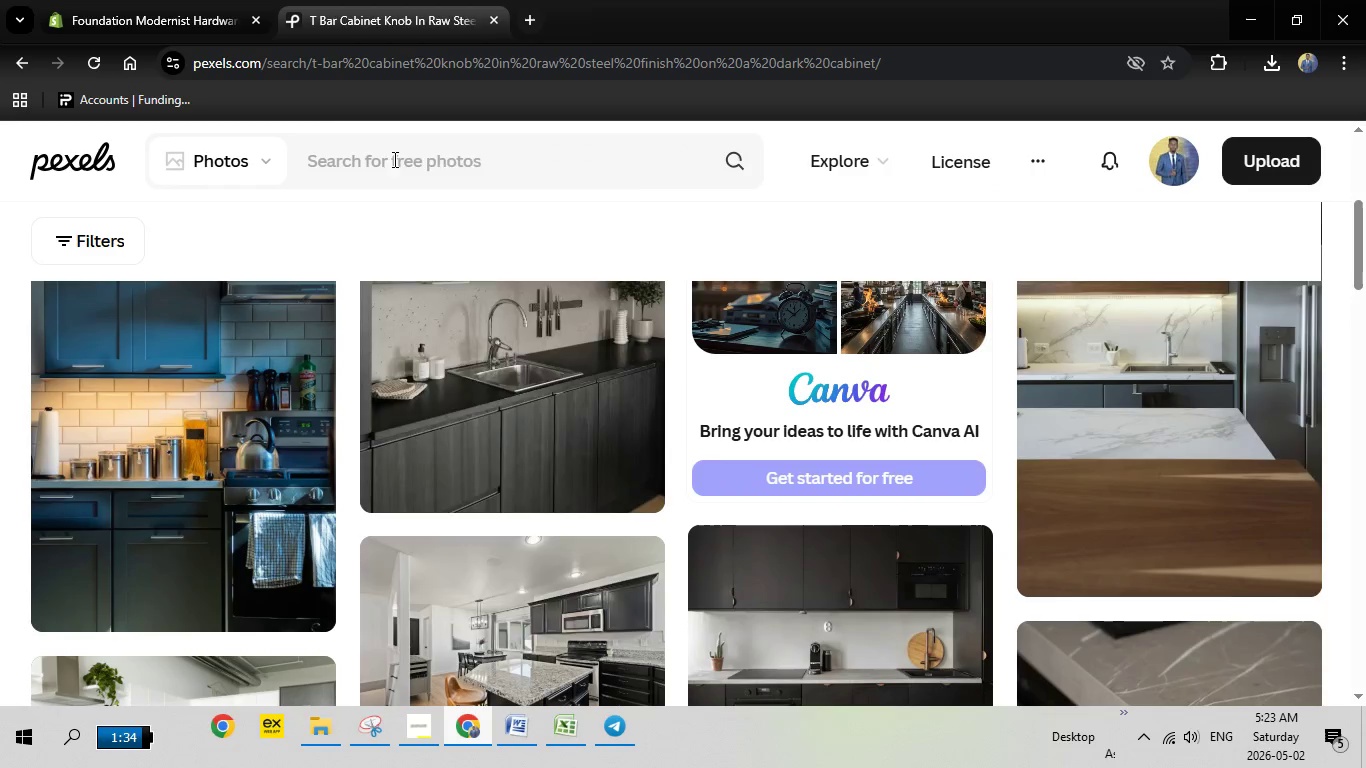 
right_click([393, 159])
 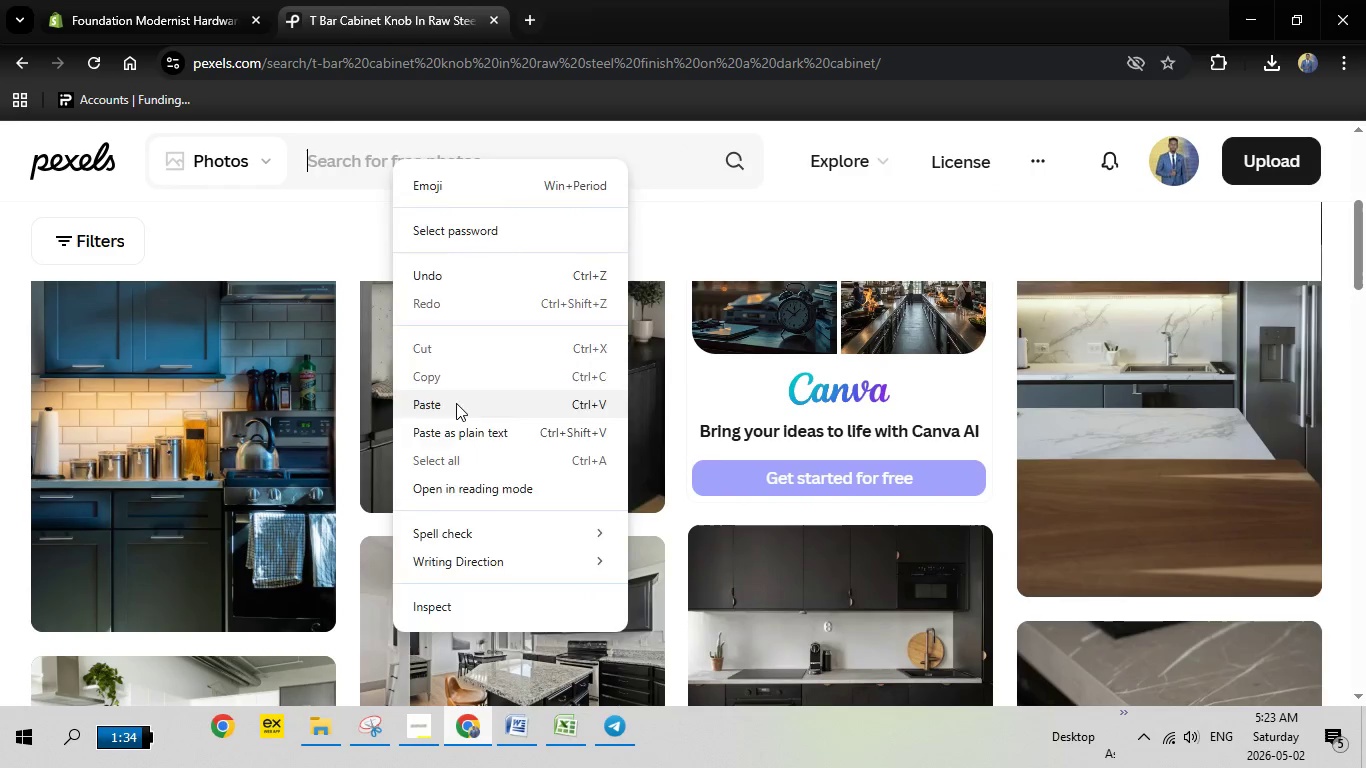 
left_click([456, 403])
 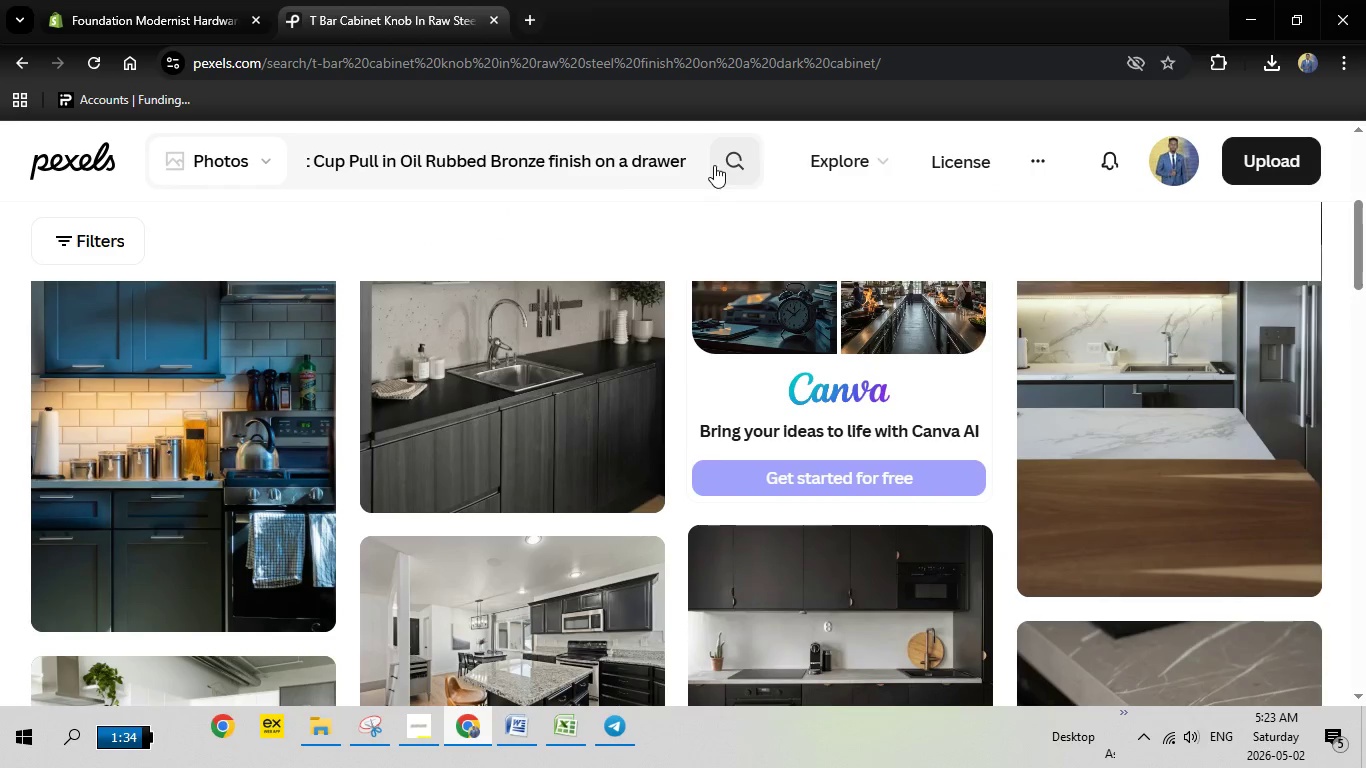 
left_click([714, 165])
 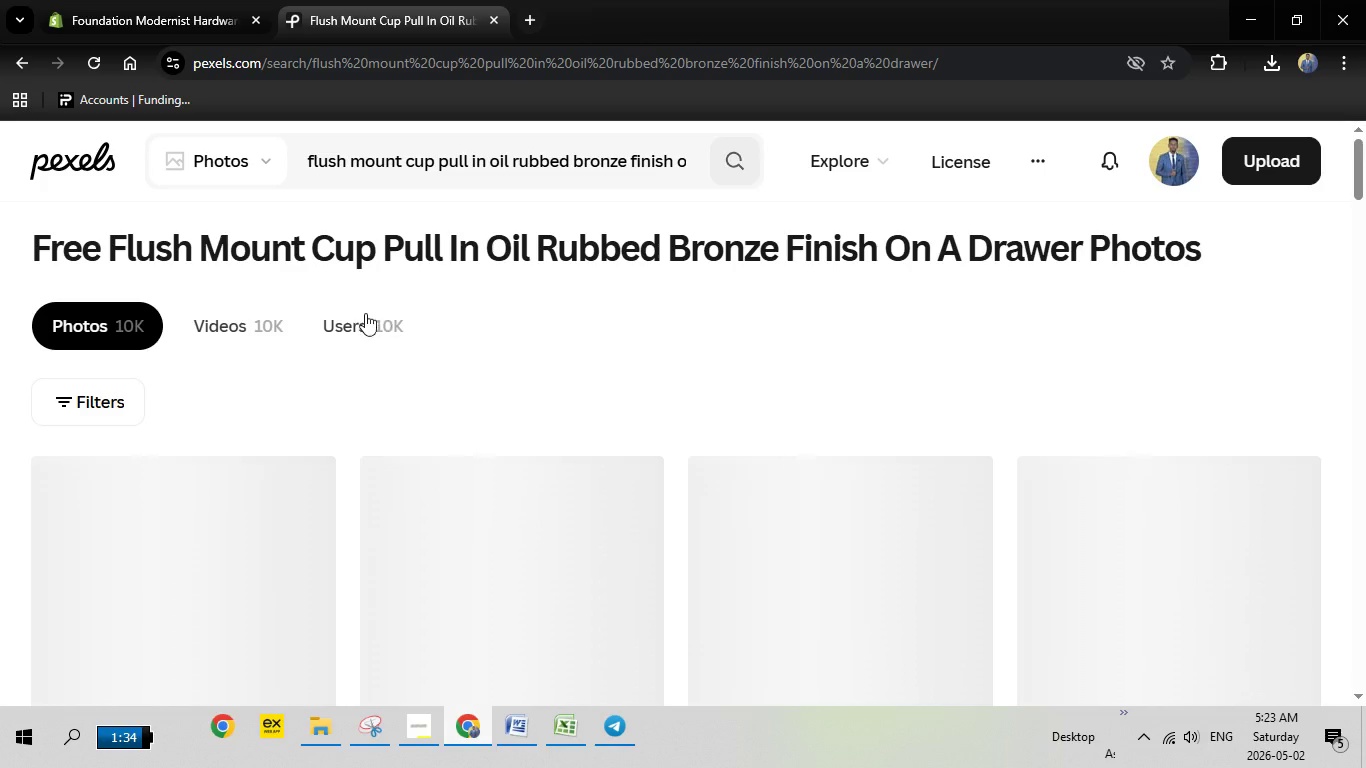 
wait(5.59)
 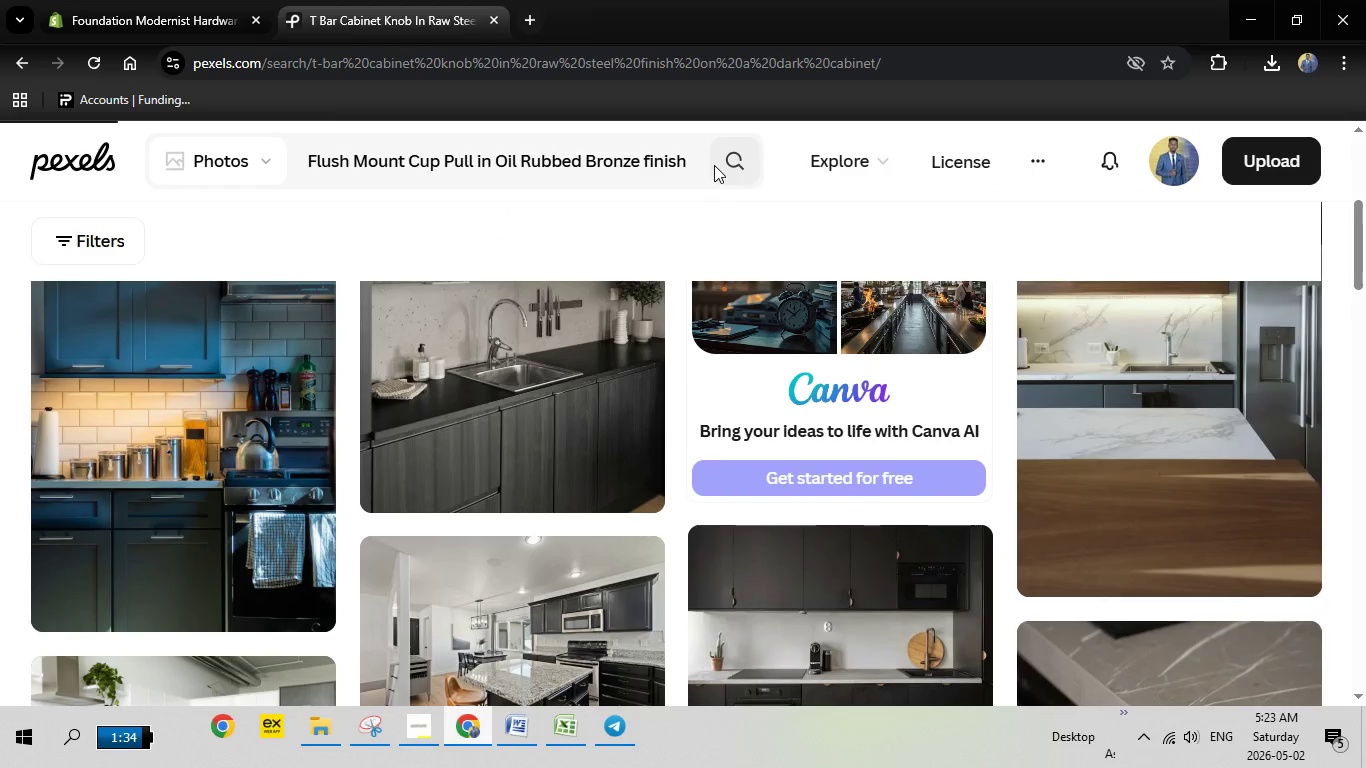 
scroll: coordinate [386, 320], scroll_direction: down, amount: 1.0
 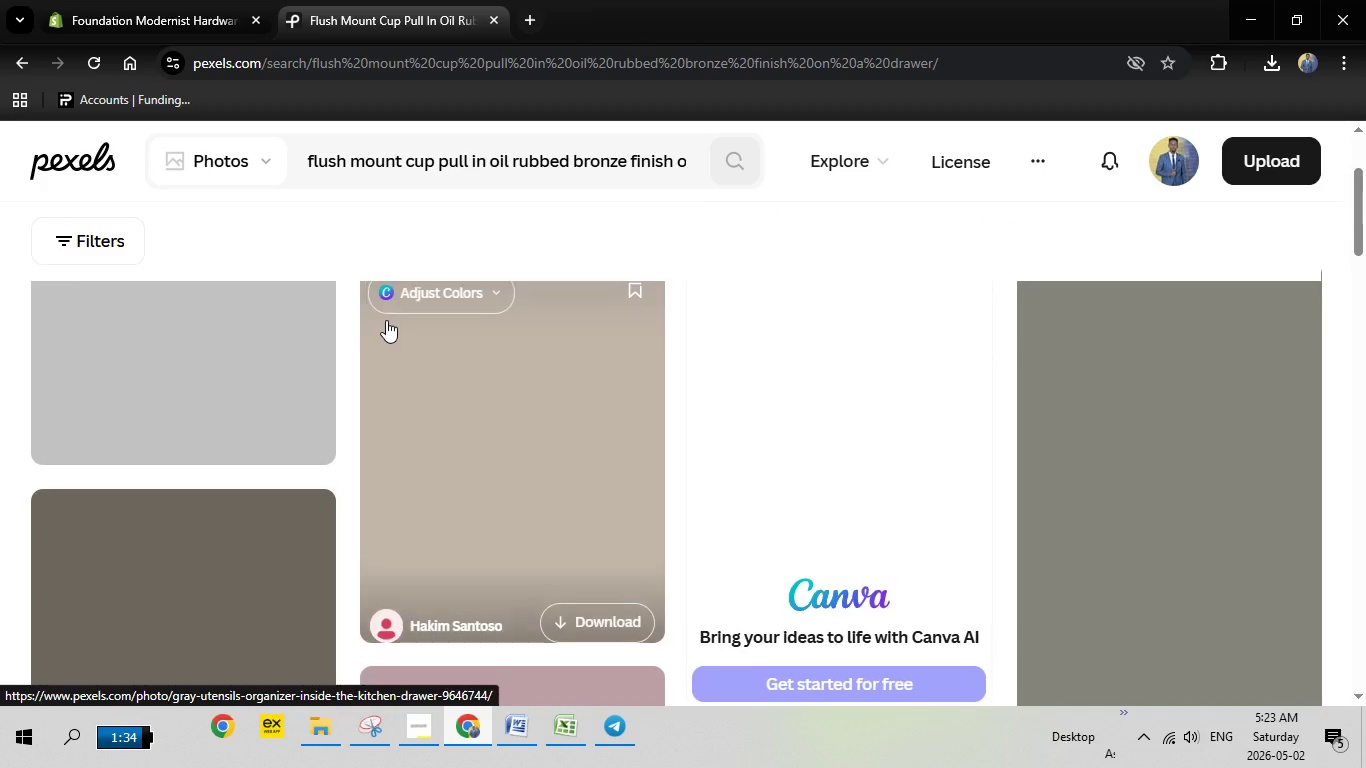 
scroll: coordinate [386, 320], scroll_direction: none, amount: 0.0
 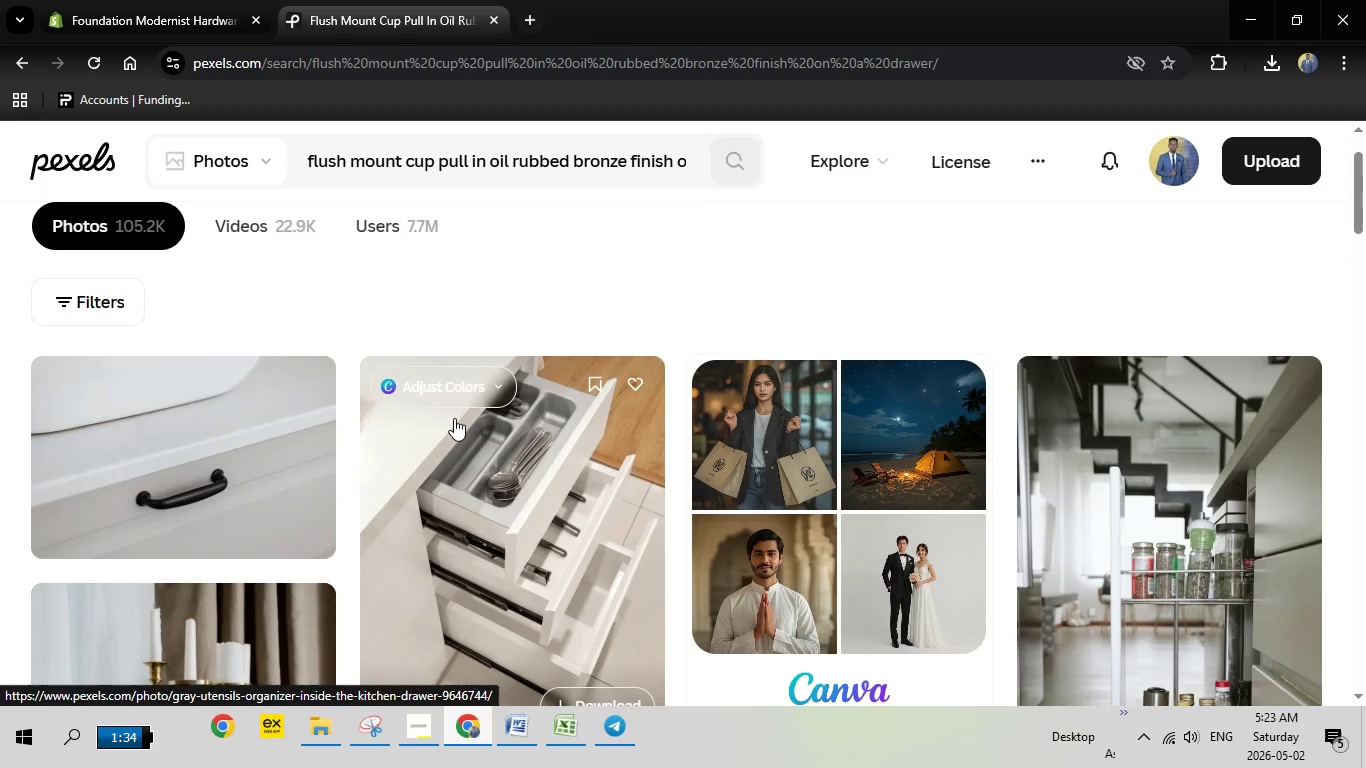 
wait(5.47)
 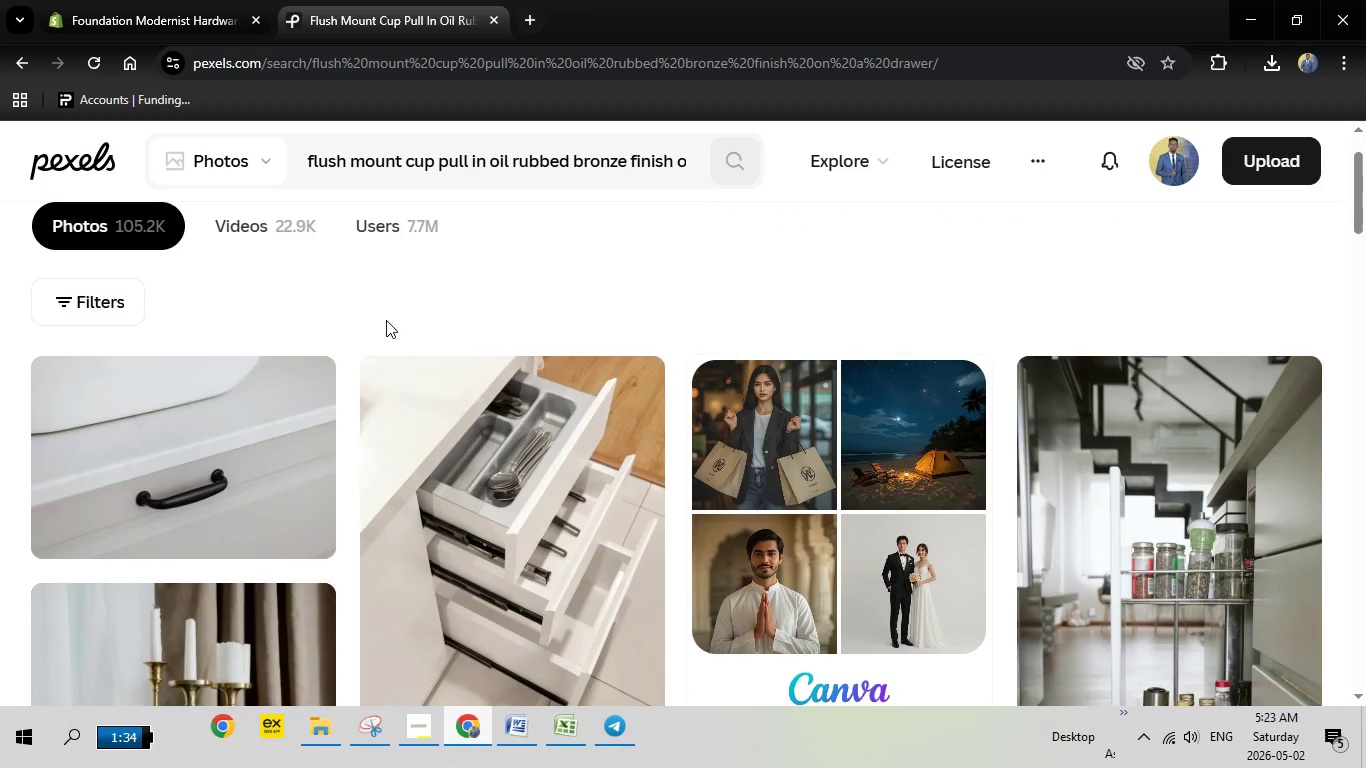 
scroll: coordinate [454, 418], scroll_direction: none, amount: 0.0
 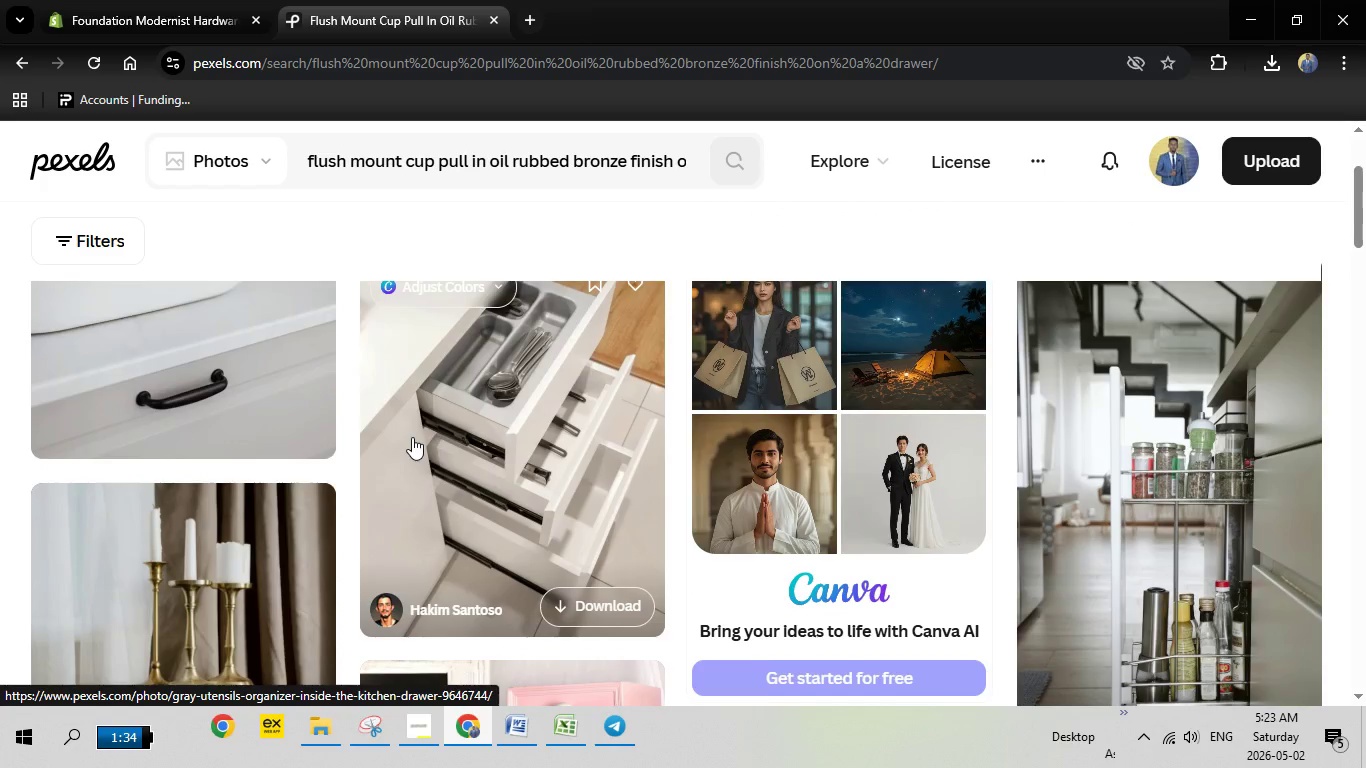 
scroll: coordinate [412, 437], scroll_direction: down, amount: 2.0
 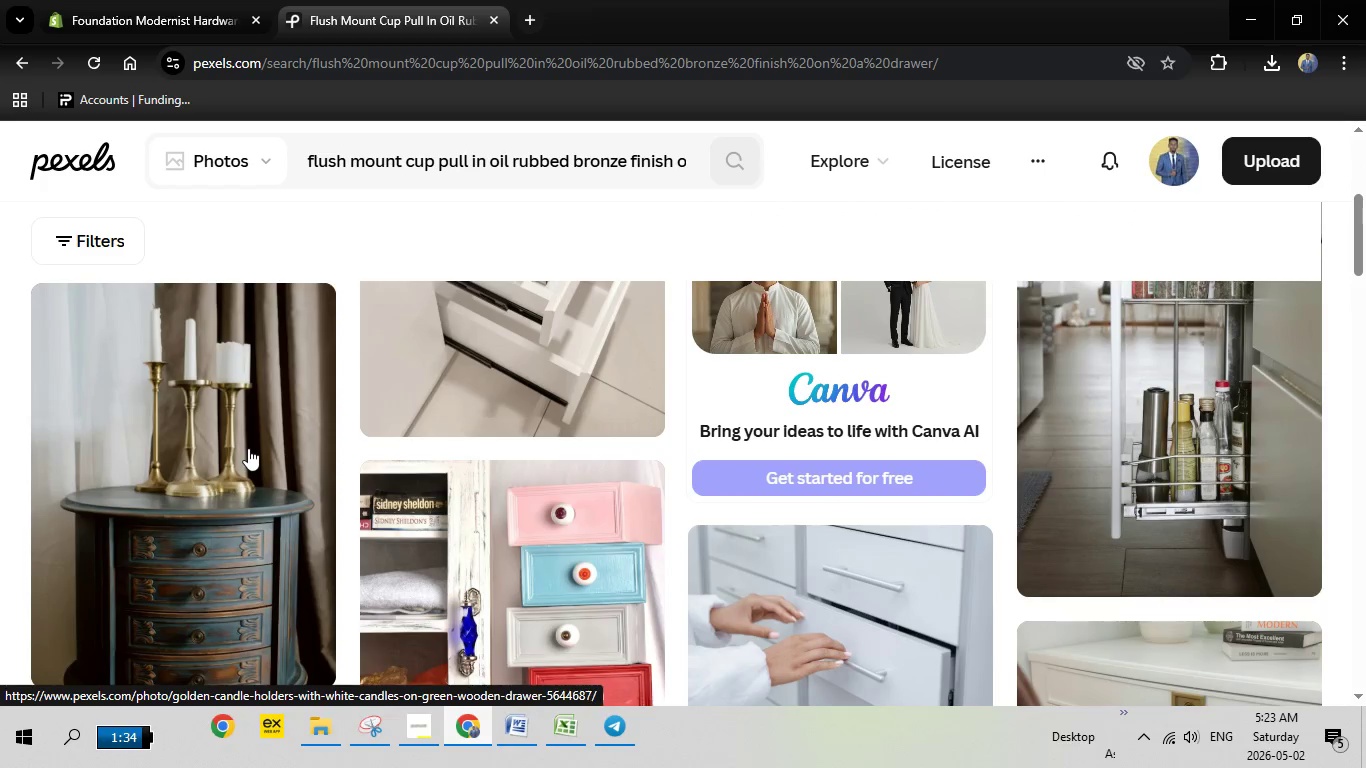 
mouse_move([244, 452])
 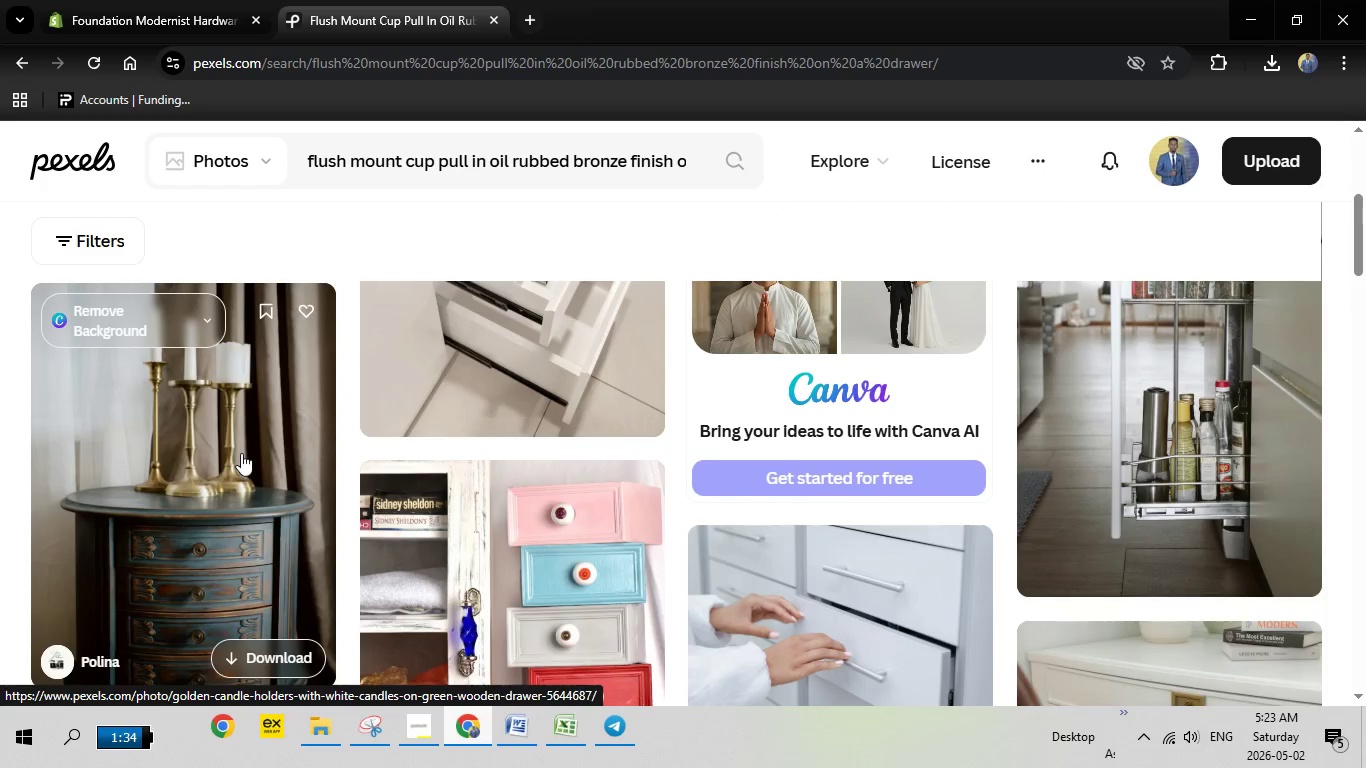 
left_click([241, 453])
 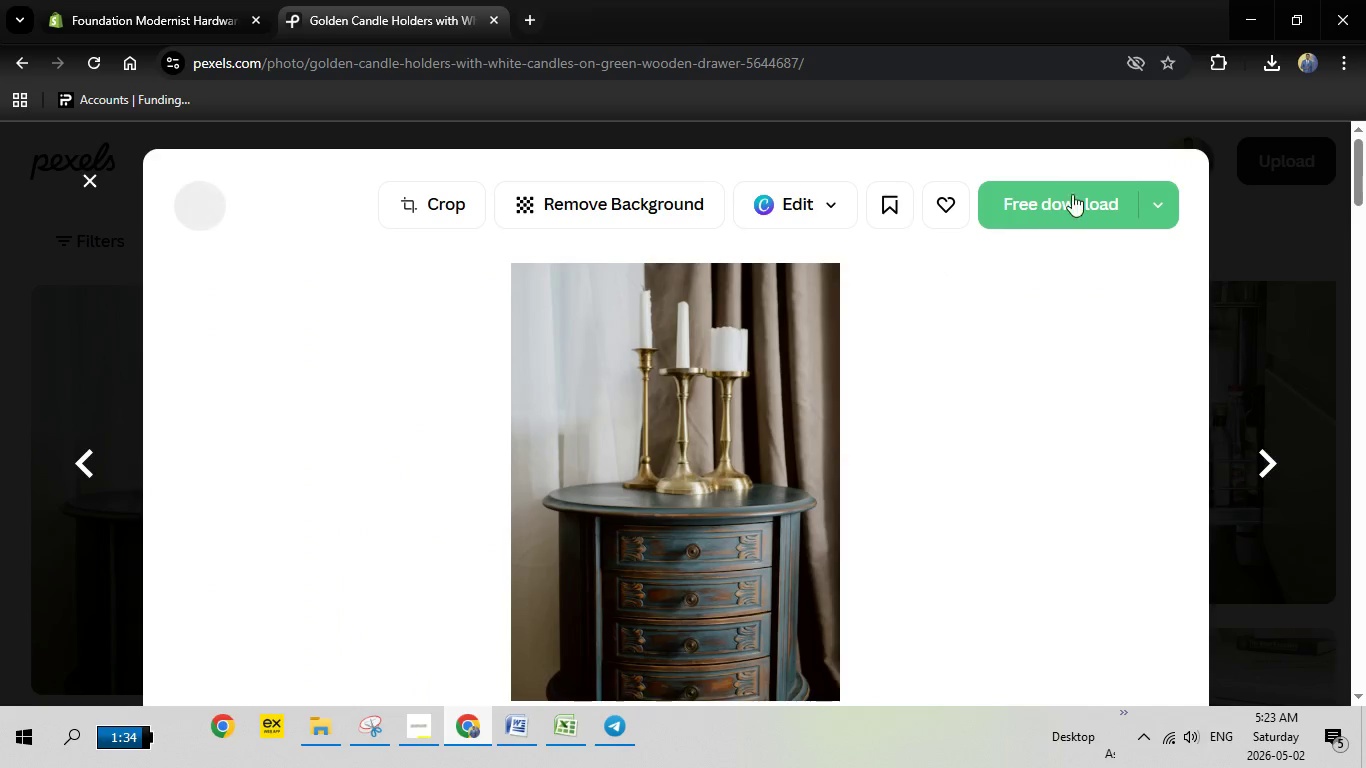 
left_click([1072, 192])
 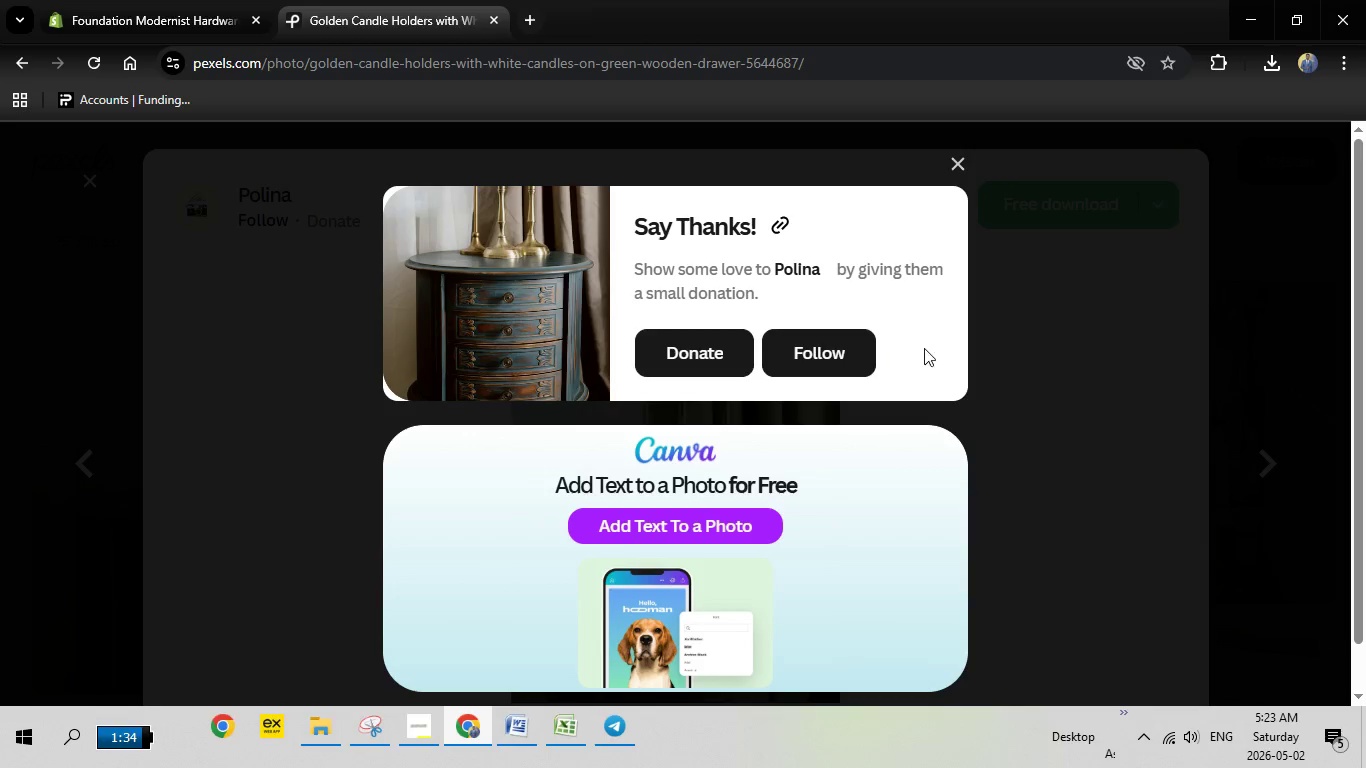 
wait(8.5)
 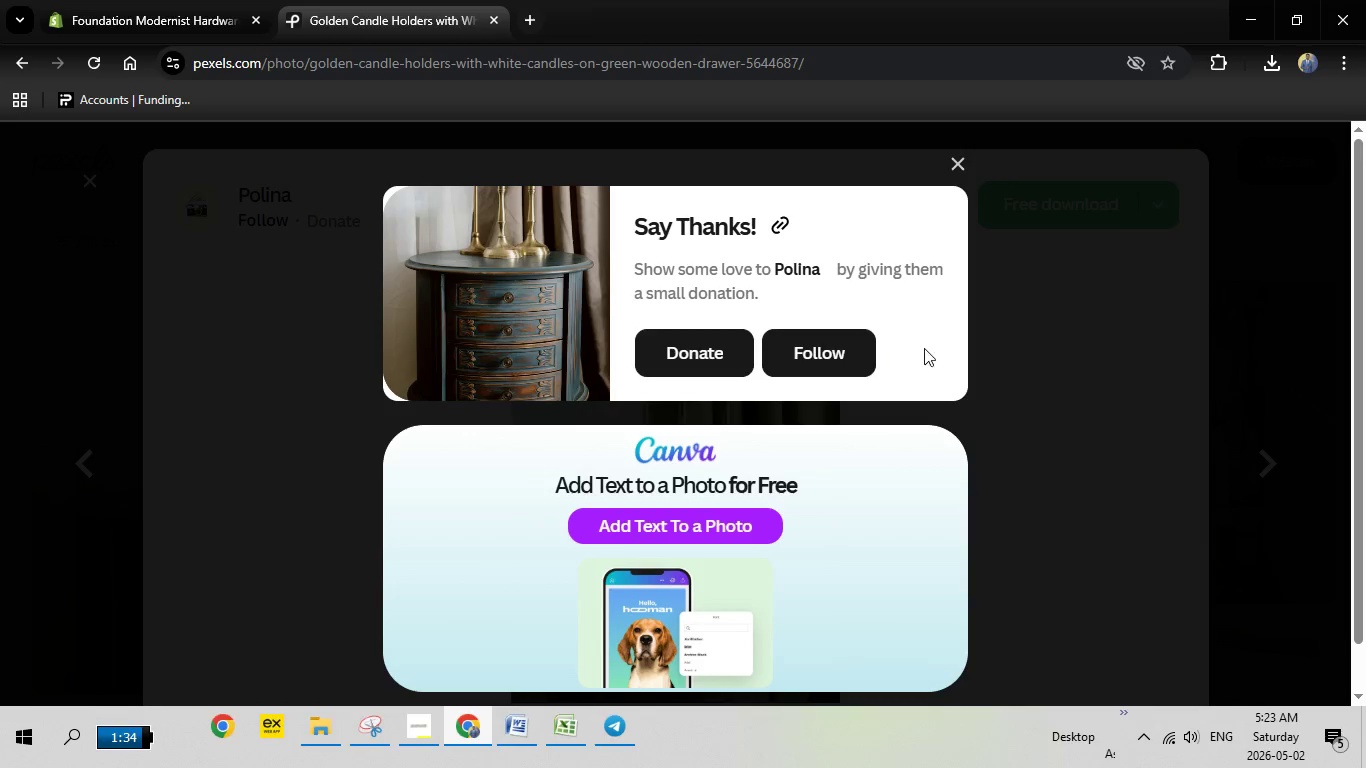 
left_click([1101, 577])
 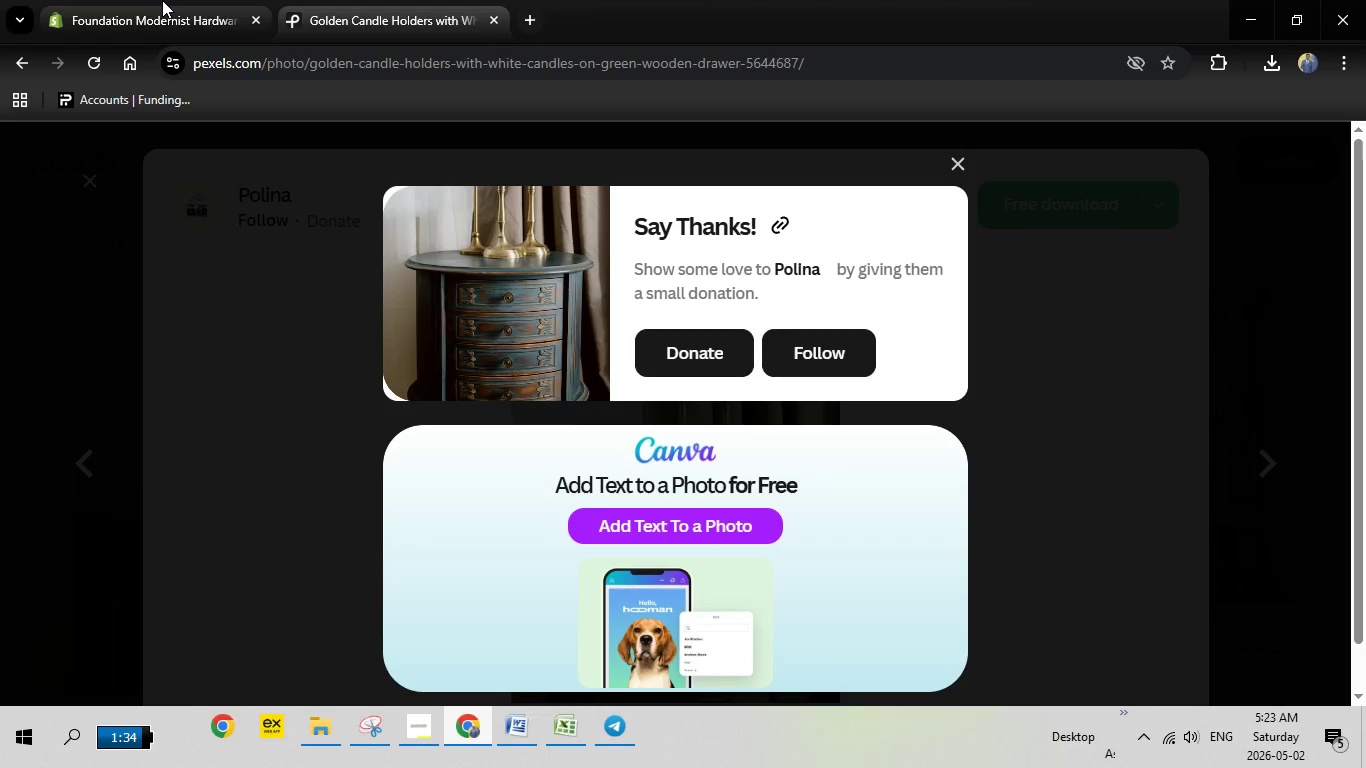 
left_click([162, 0])
 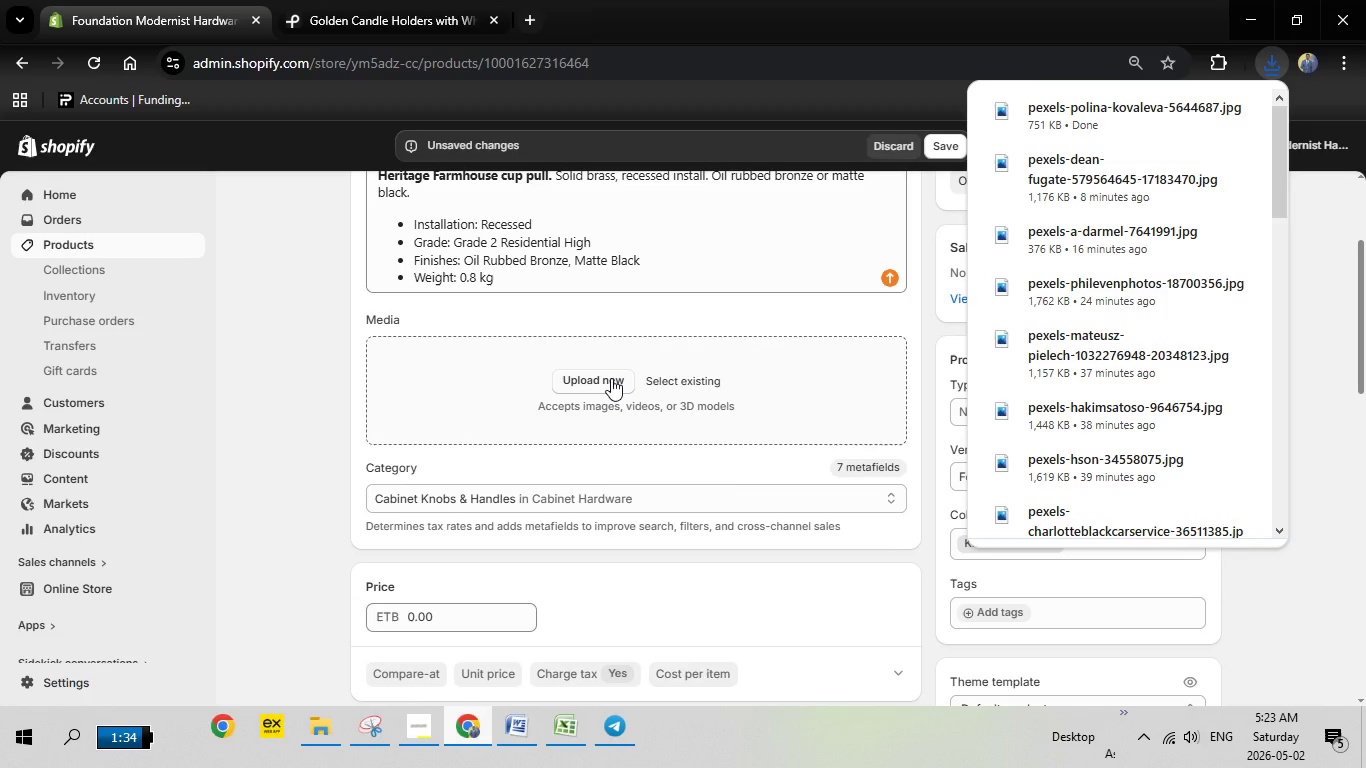 
wait(5.36)
 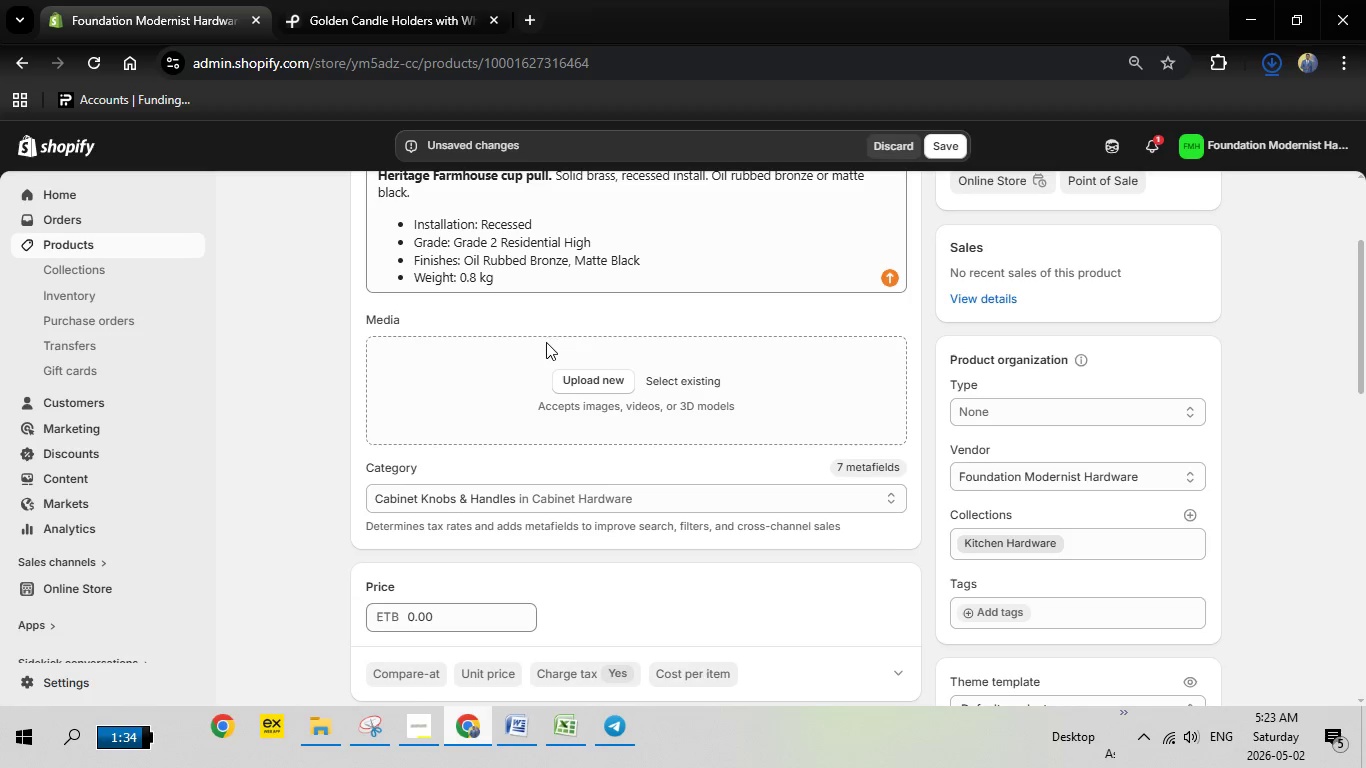 
left_click([611, 378])
 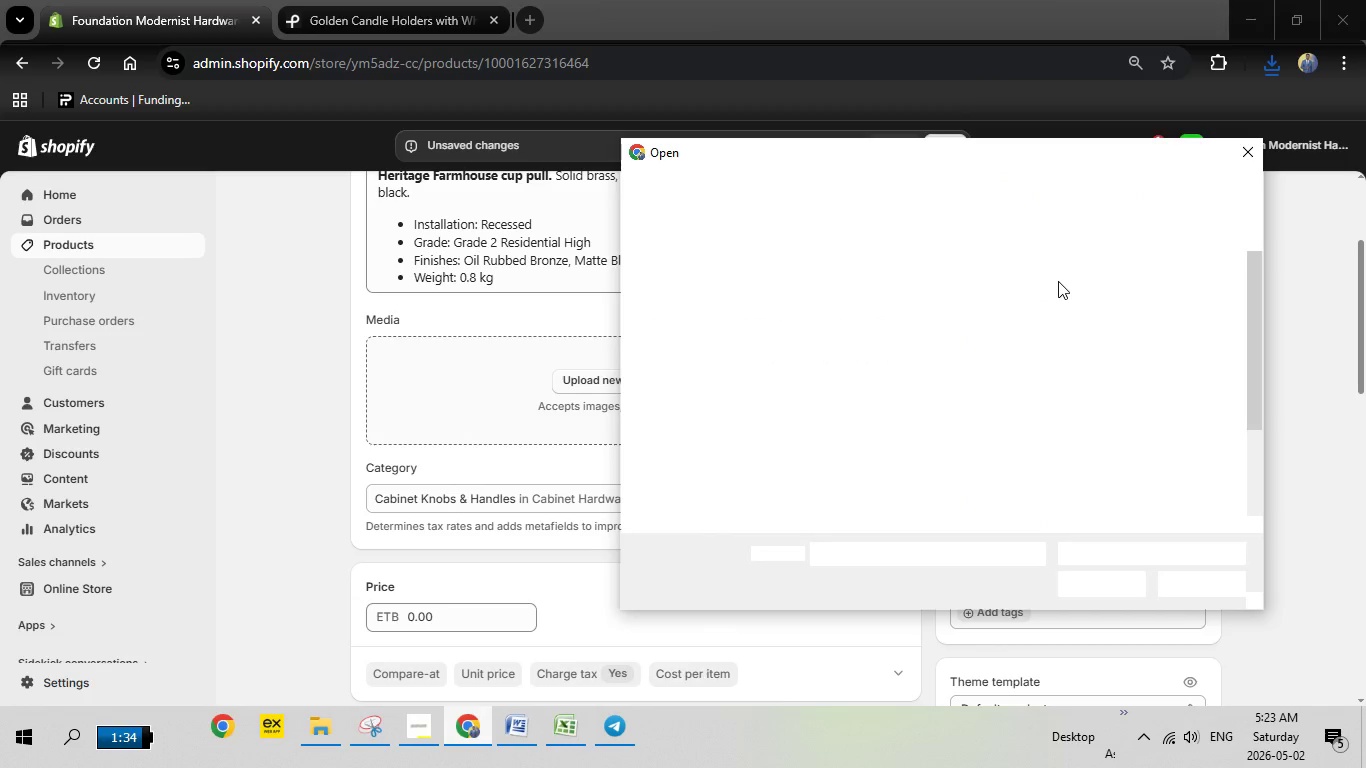 
scroll: coordinate [1049, 393], scroll_direction: down, amount: 2.0
 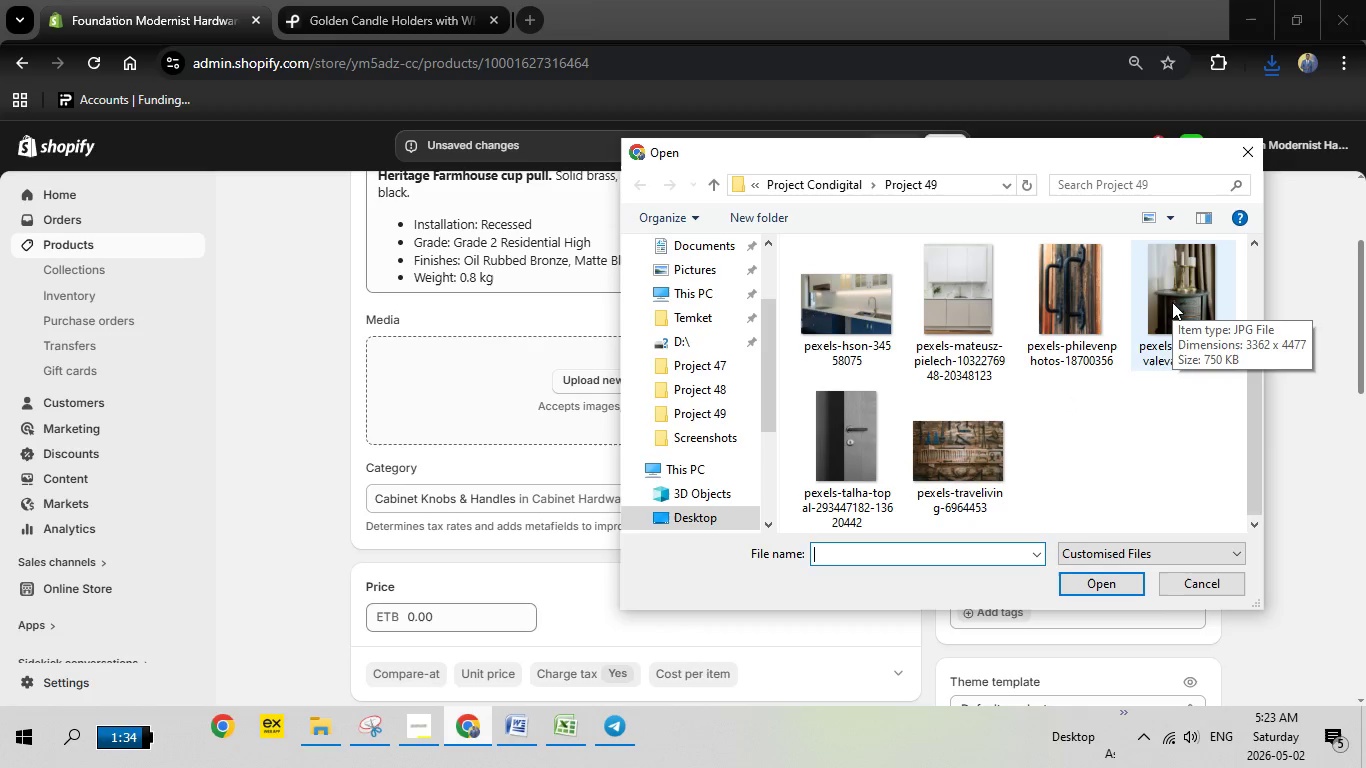 
left_click([1172, 302])
 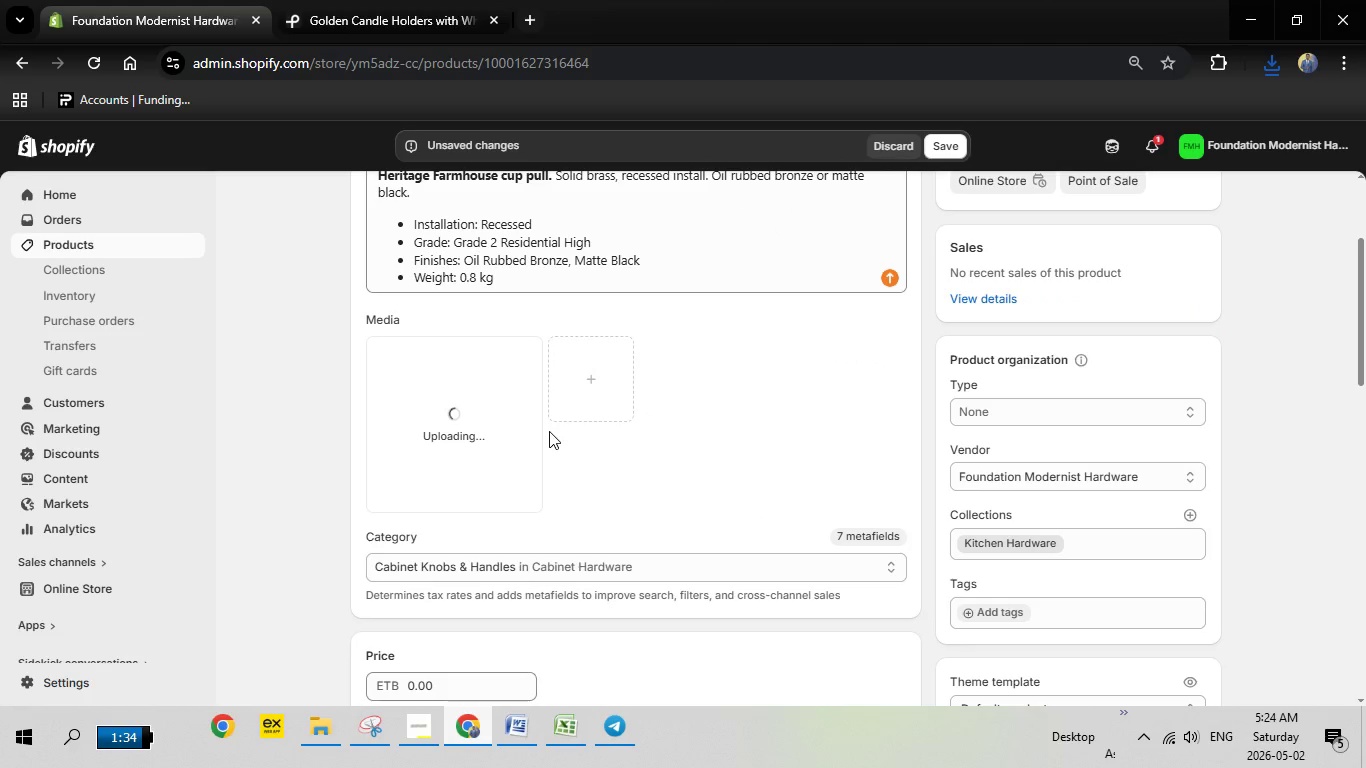 
wait(10.45)
 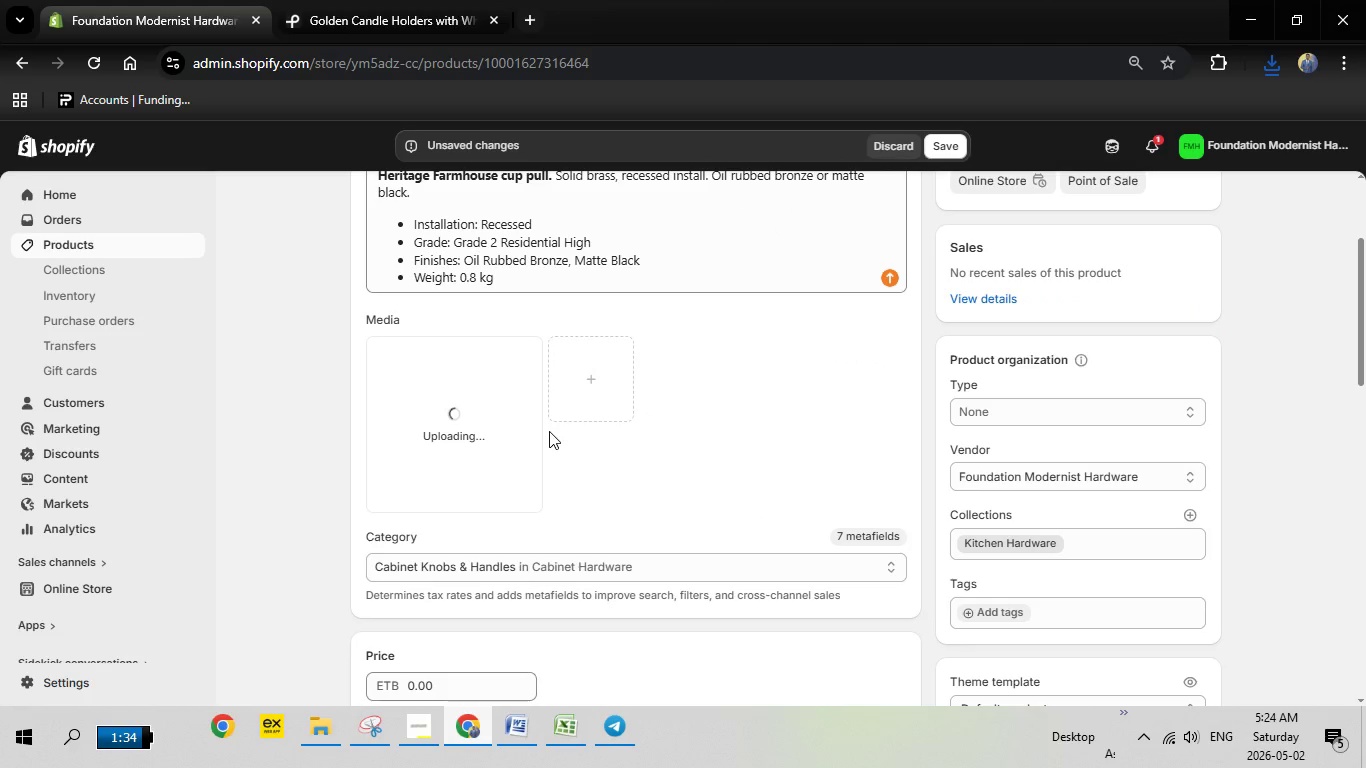 
left_click([455, 456])
 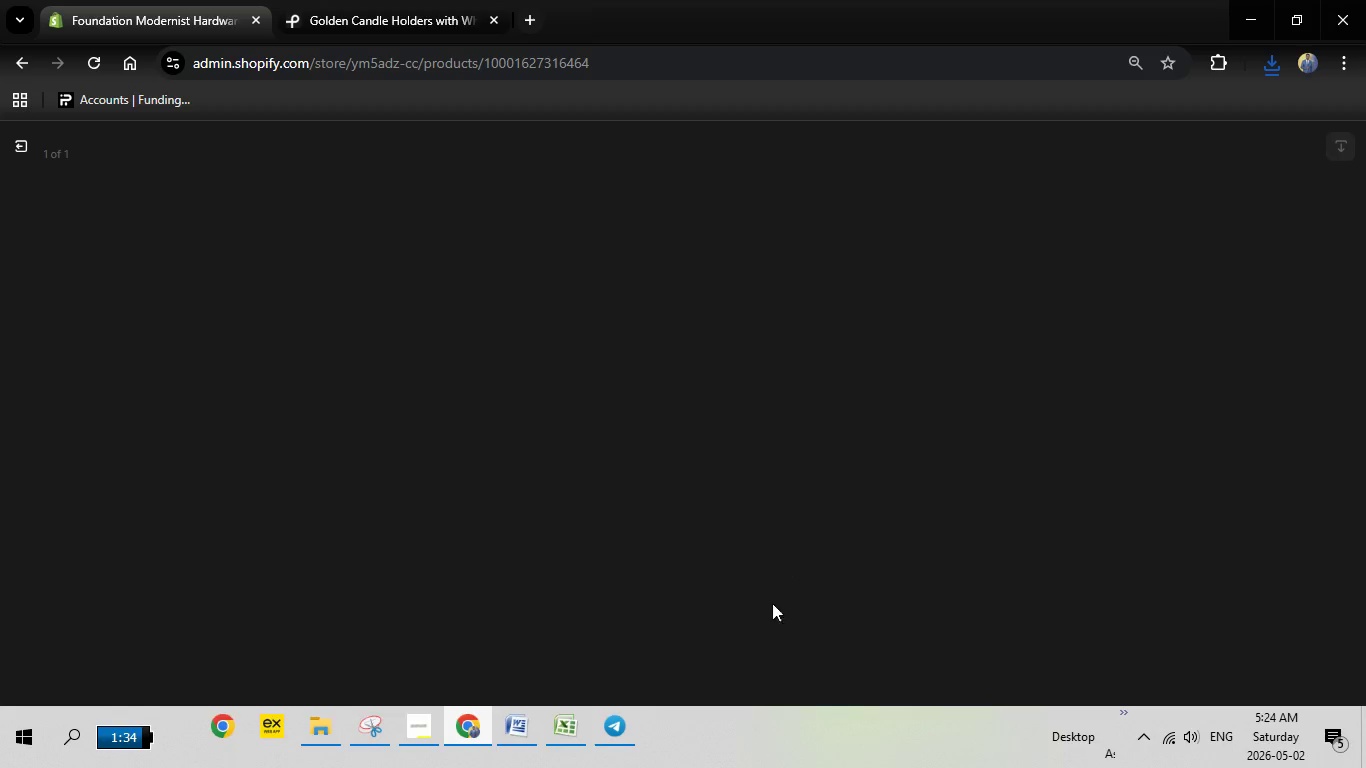 
wait(6.47)
 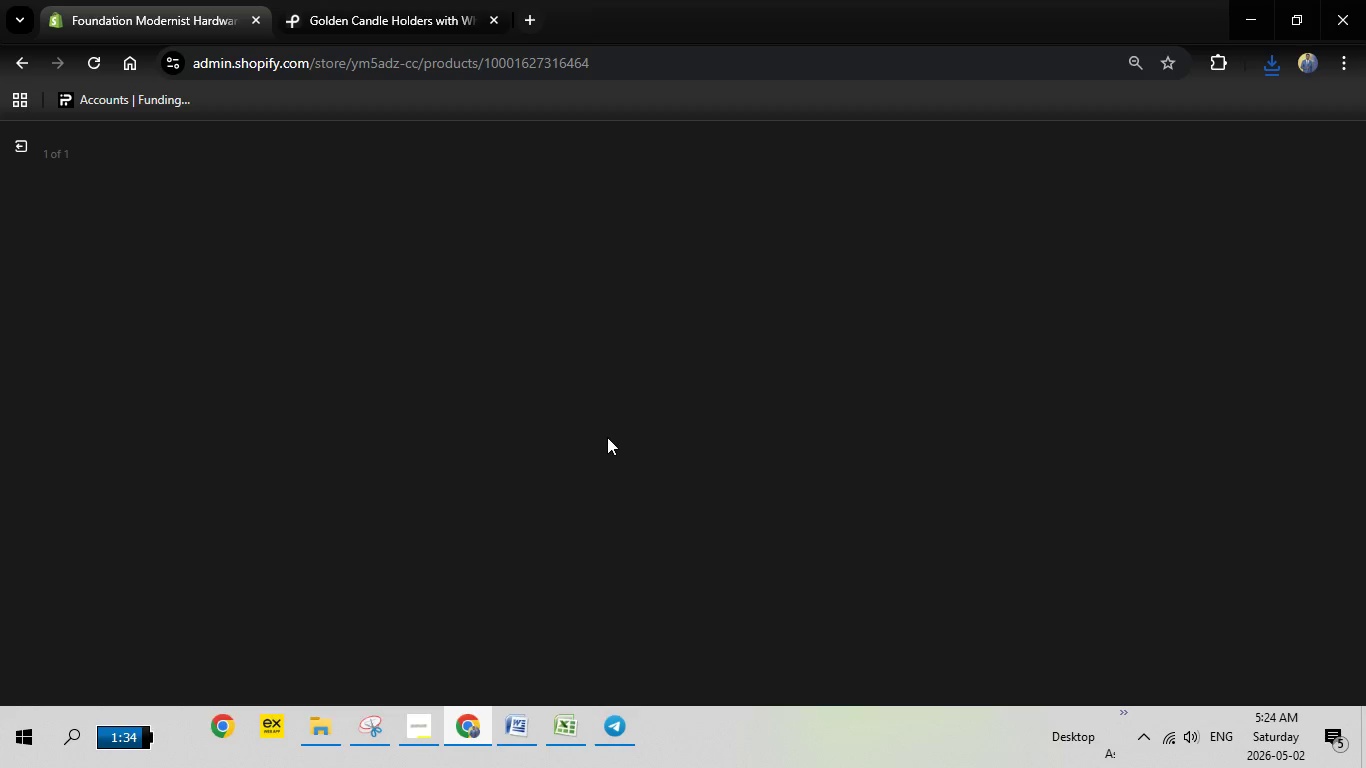 
left_click([1089, 354])
 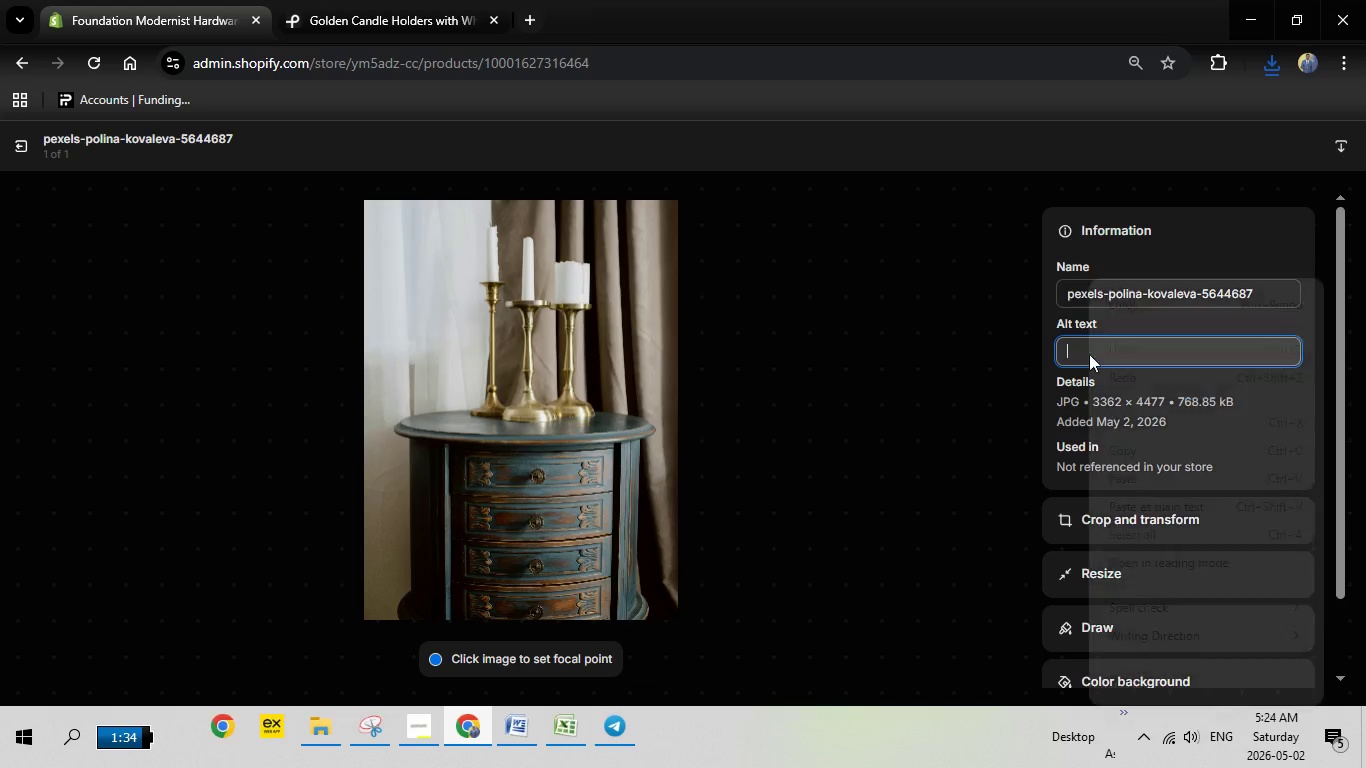 
right_click([1089, 354])
 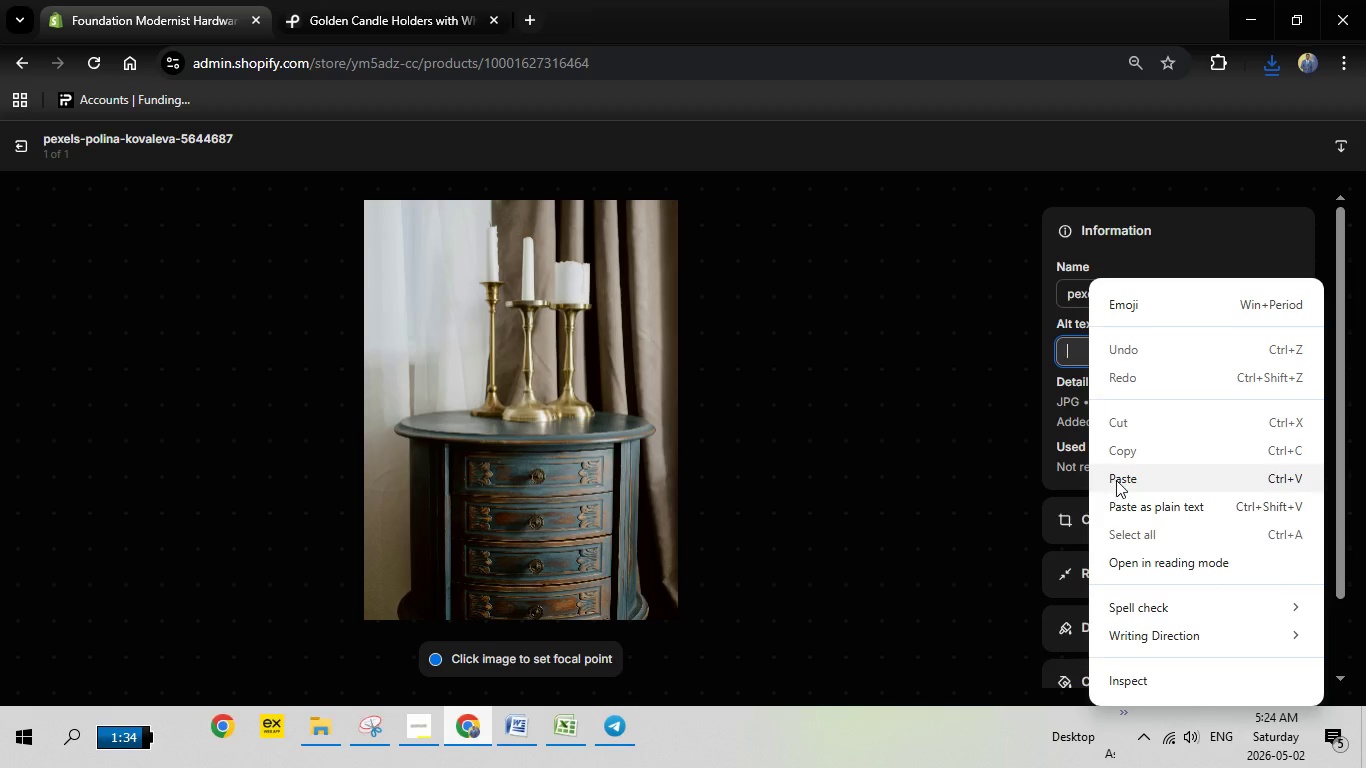 
left_click([1116, 480])
 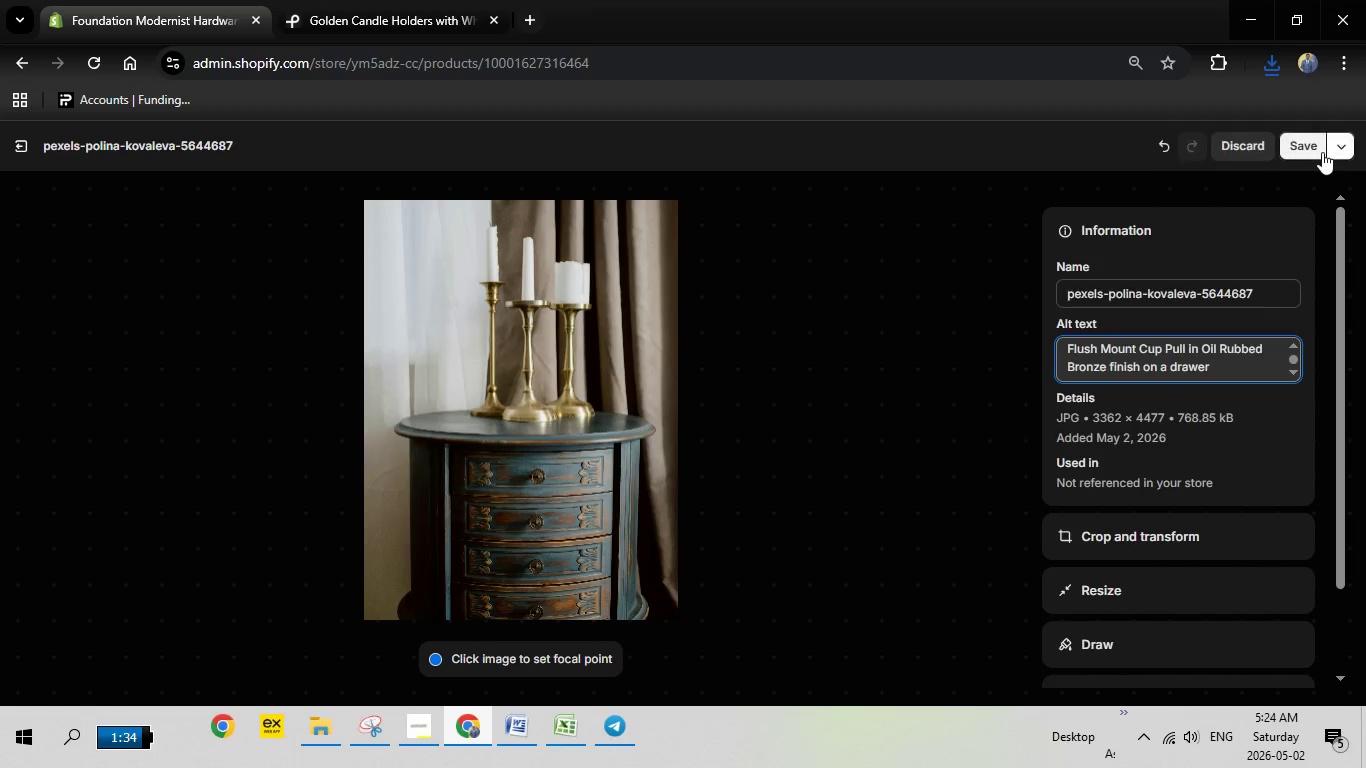 
left_click([1307, 154])
 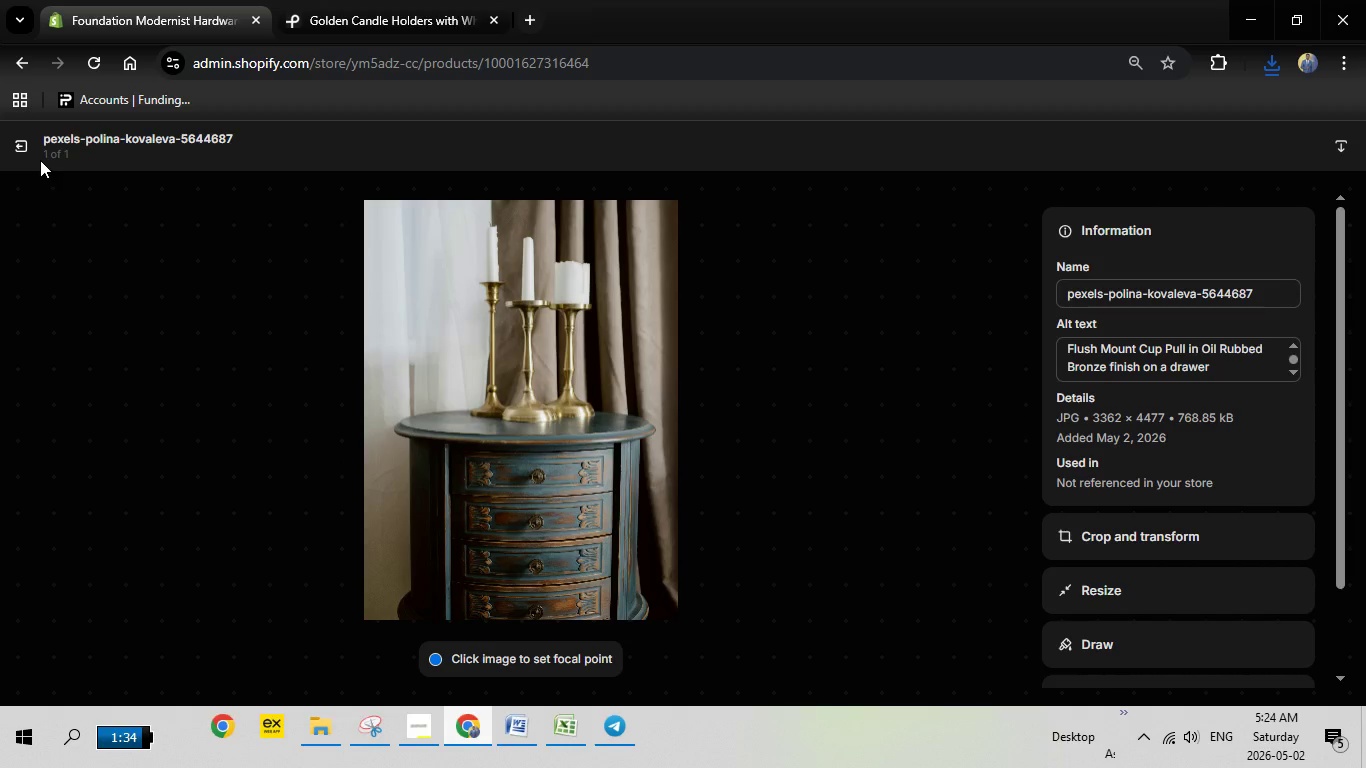 
left_click([27, 150])
 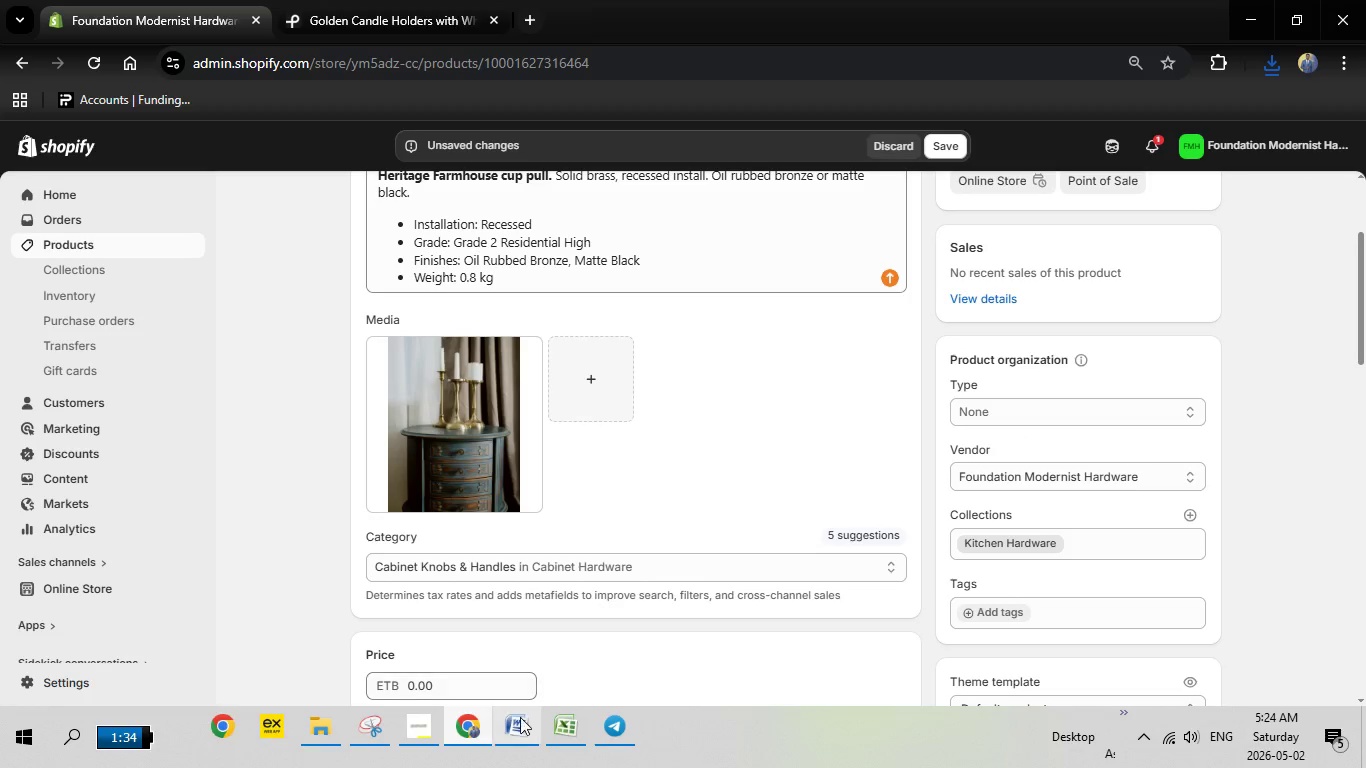 
left_click([533, 721])
 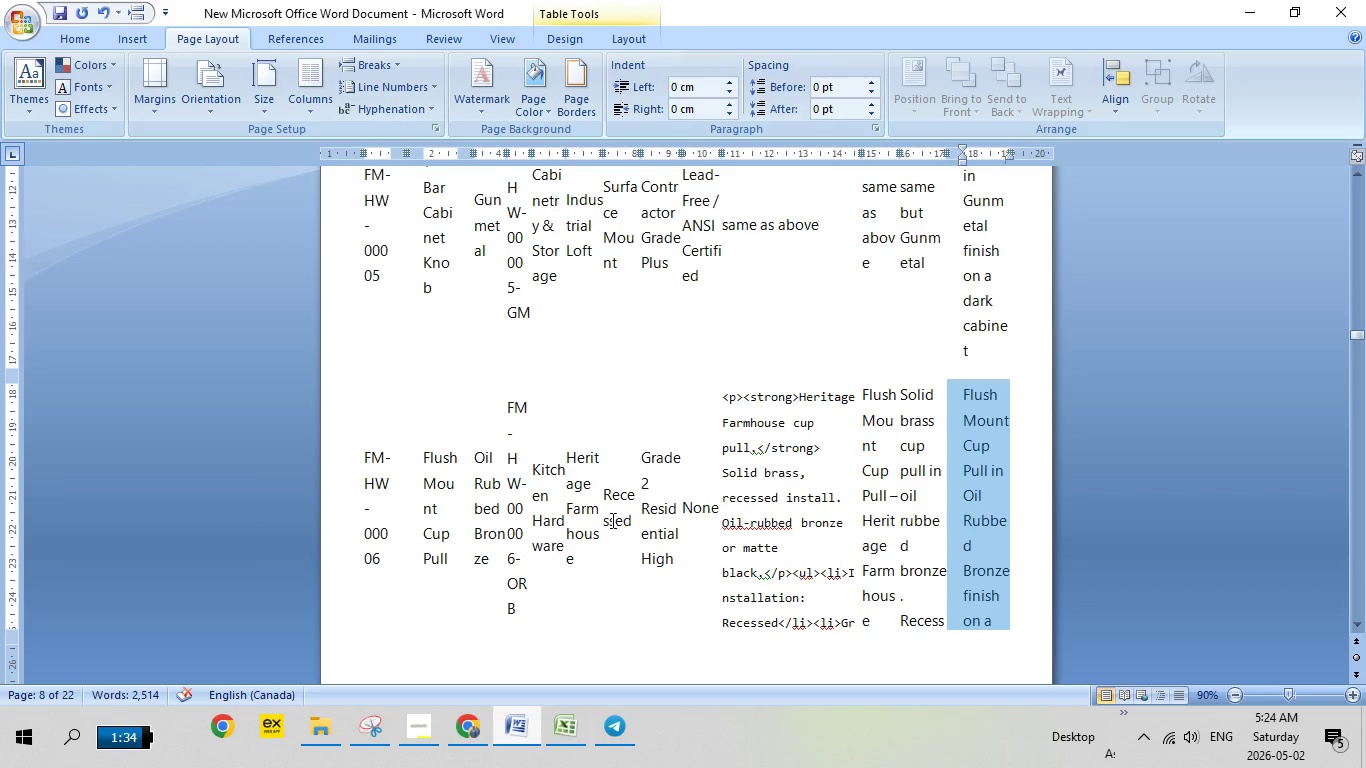 
scroll: coordinate [611, 520], scroll_direction: up, amount: 9.0
 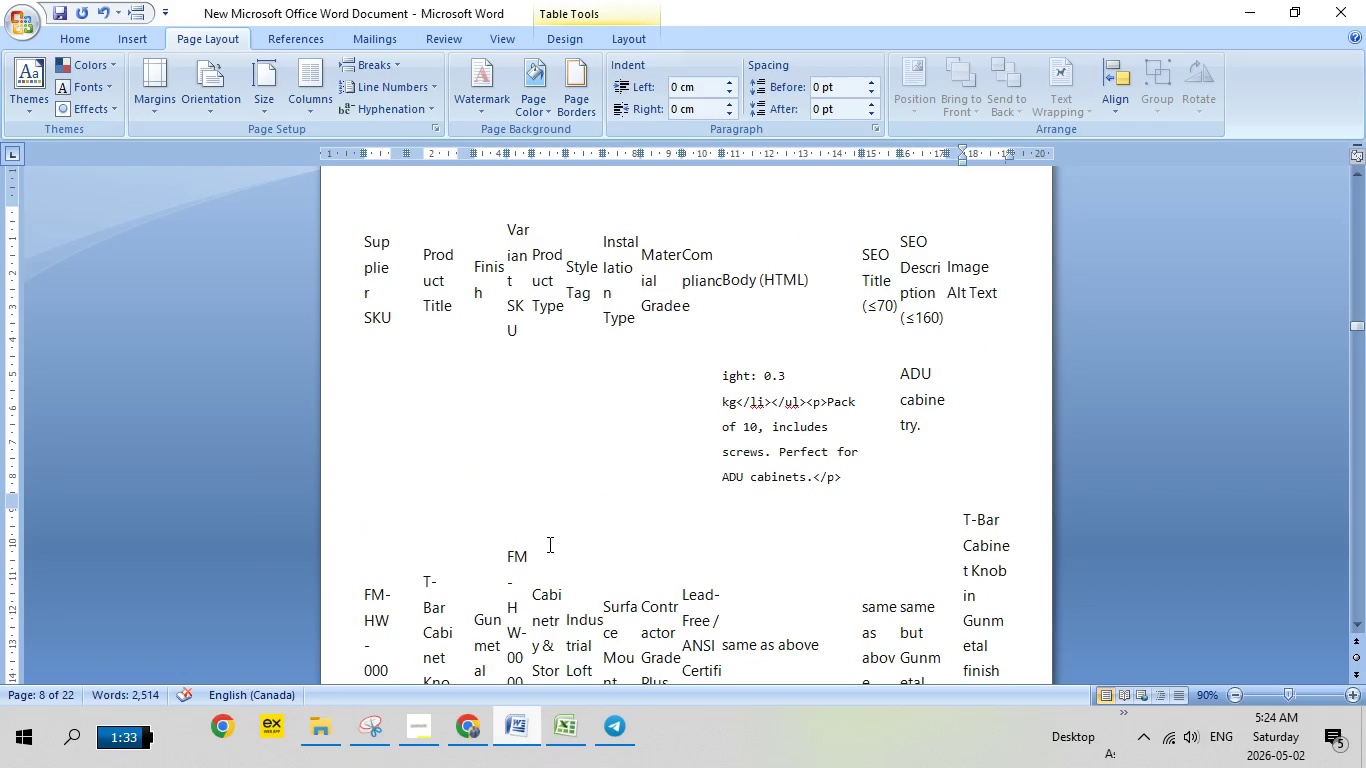 
scroll: coordinate [549, 547], scroll_direction: down, amount: 3.0
 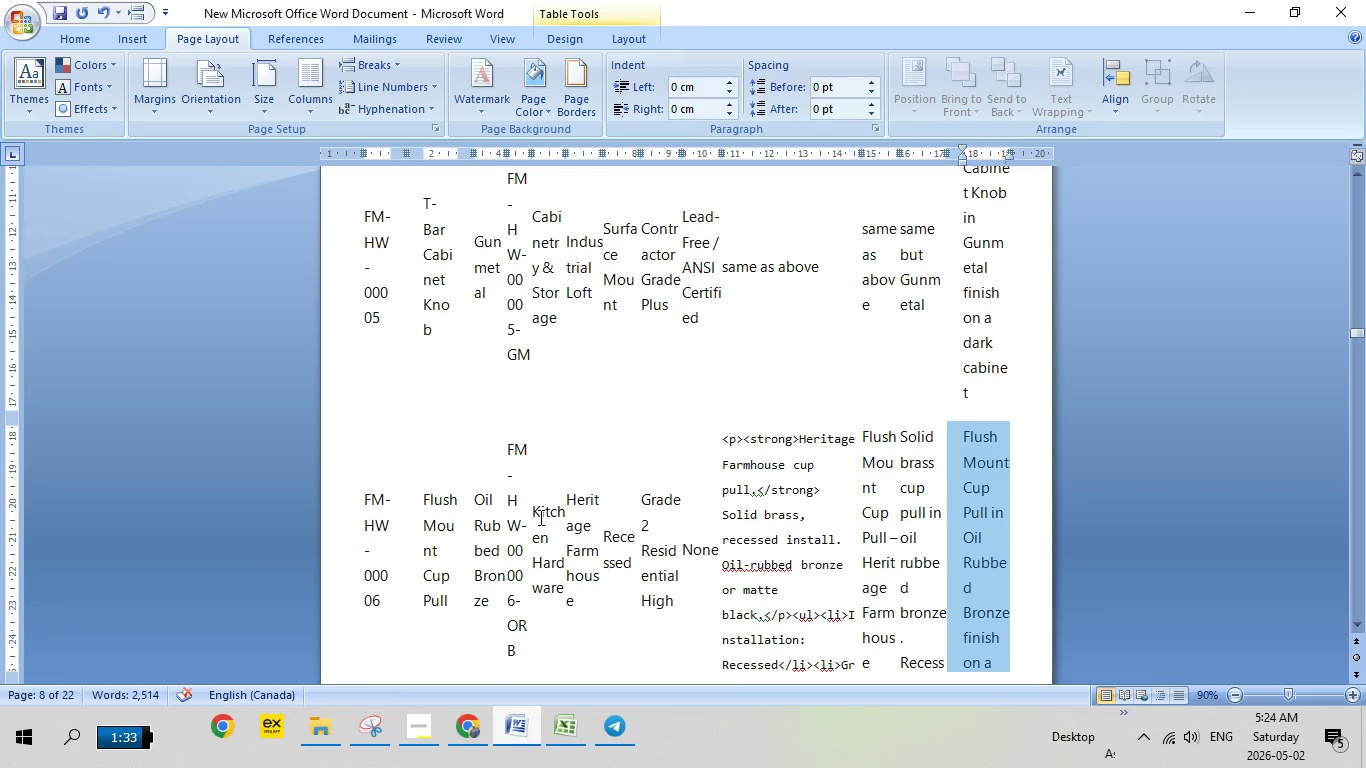 
left_click([531, 512])
 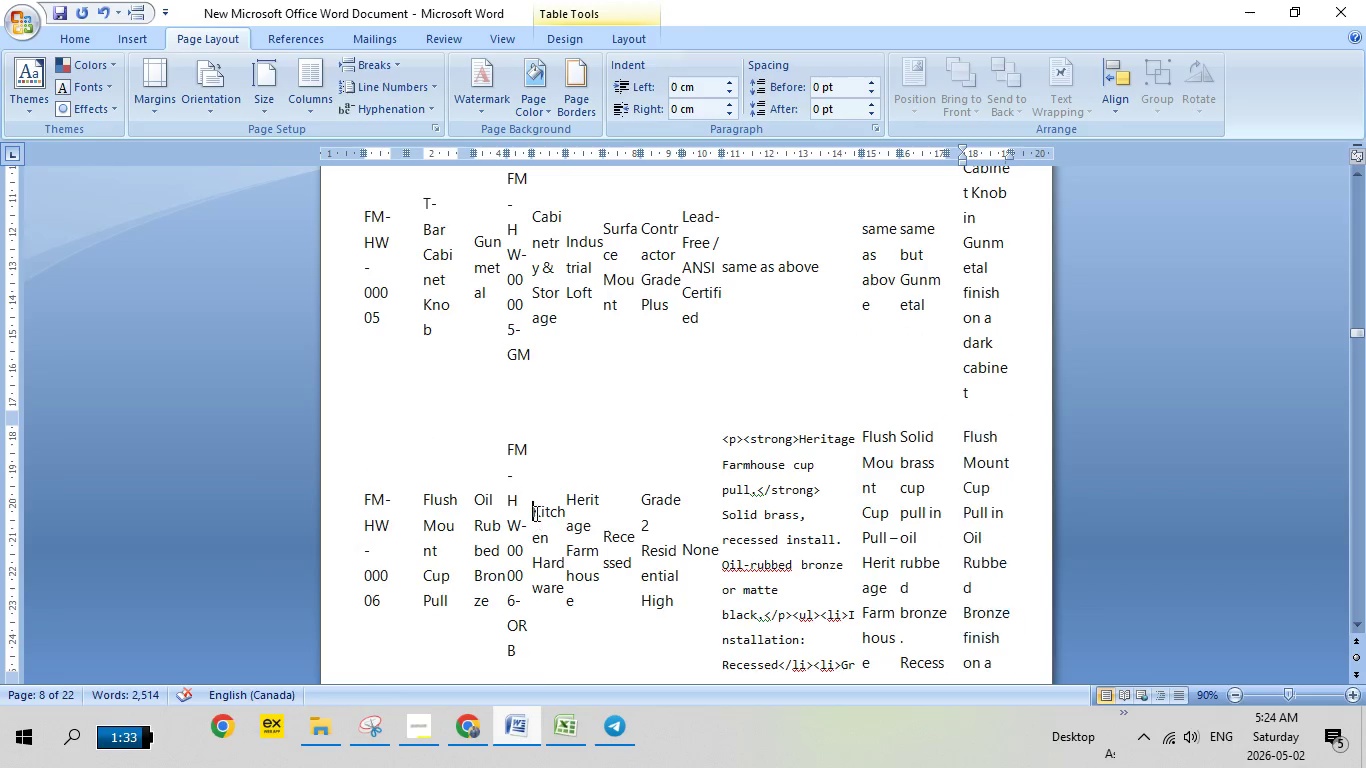 
left_click_drag(start_coordinate=[533, 512], to_coordinate=[562, 587])
 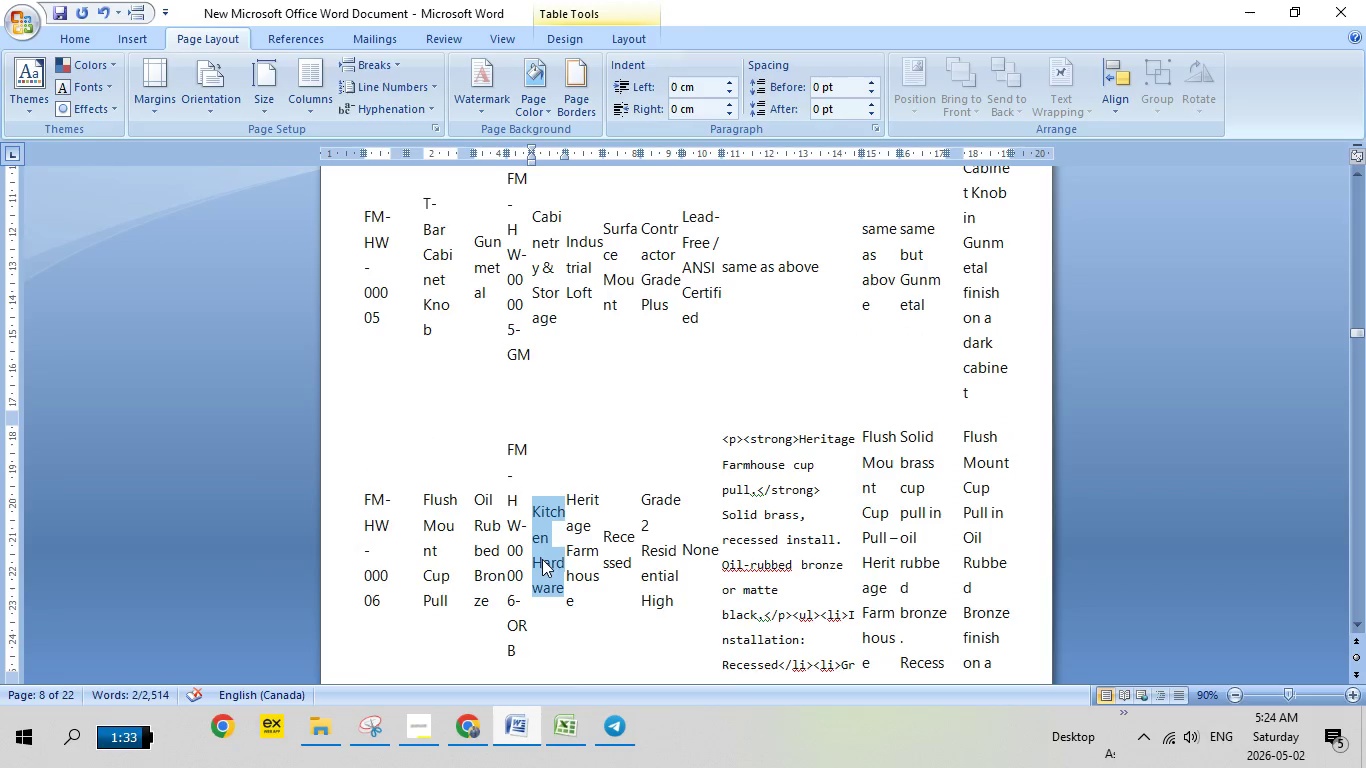 
right_click([542, 559])
 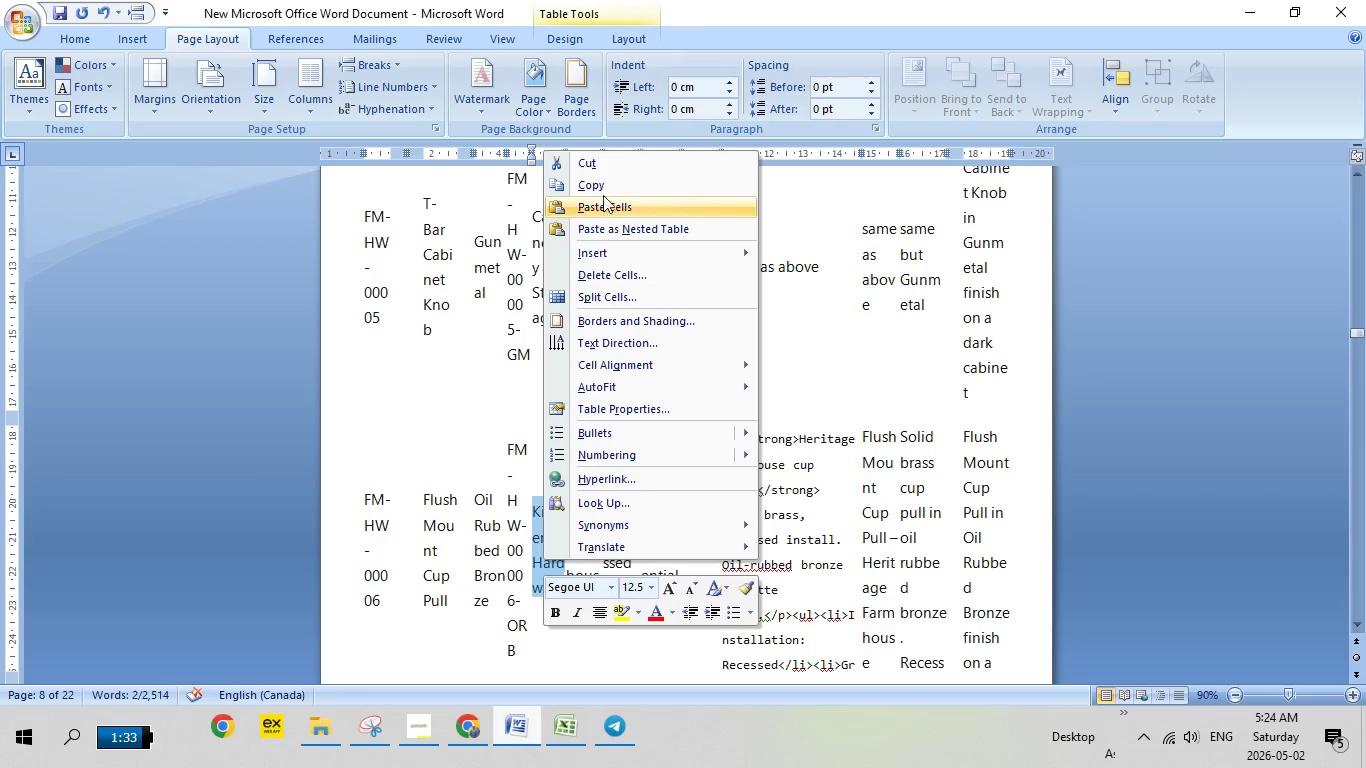 
left_click([603, 193])
 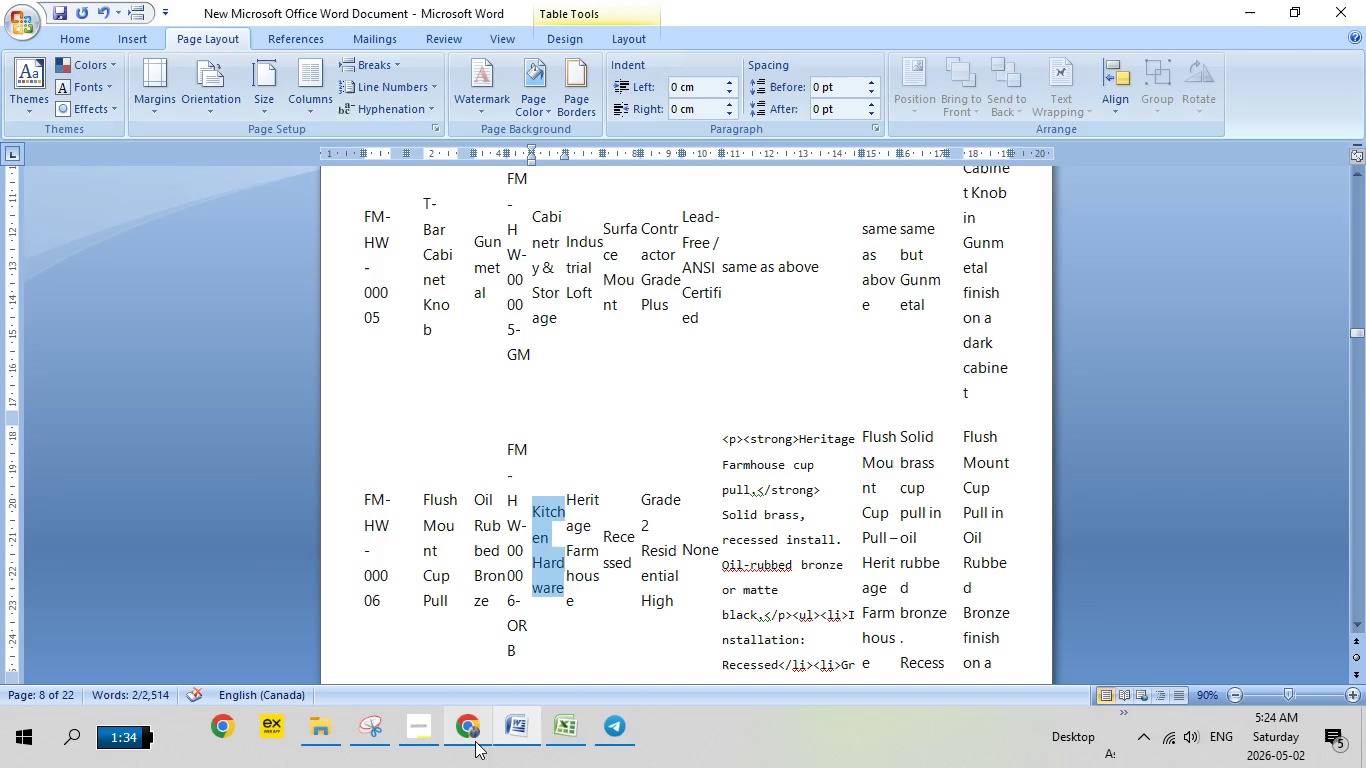 
left_click([475, 741])
 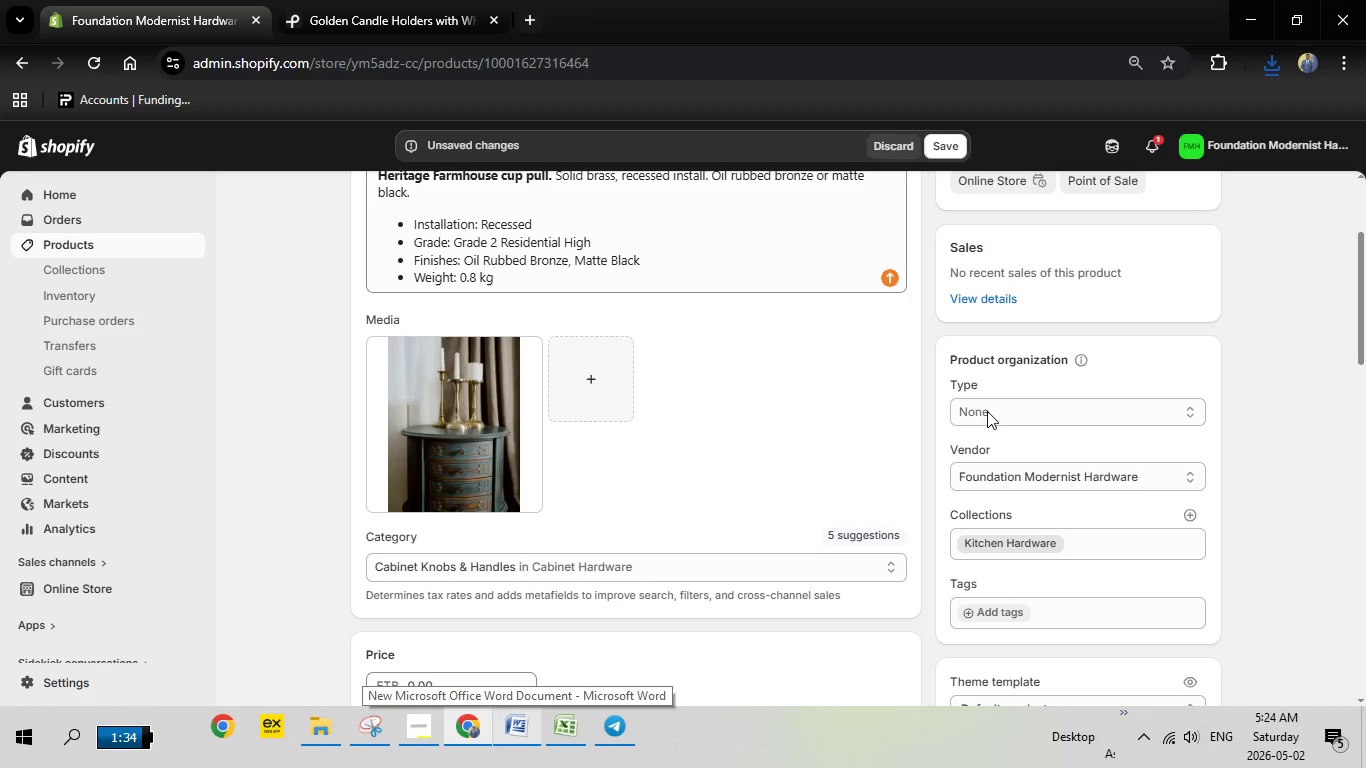 
left_click([987, 411])
 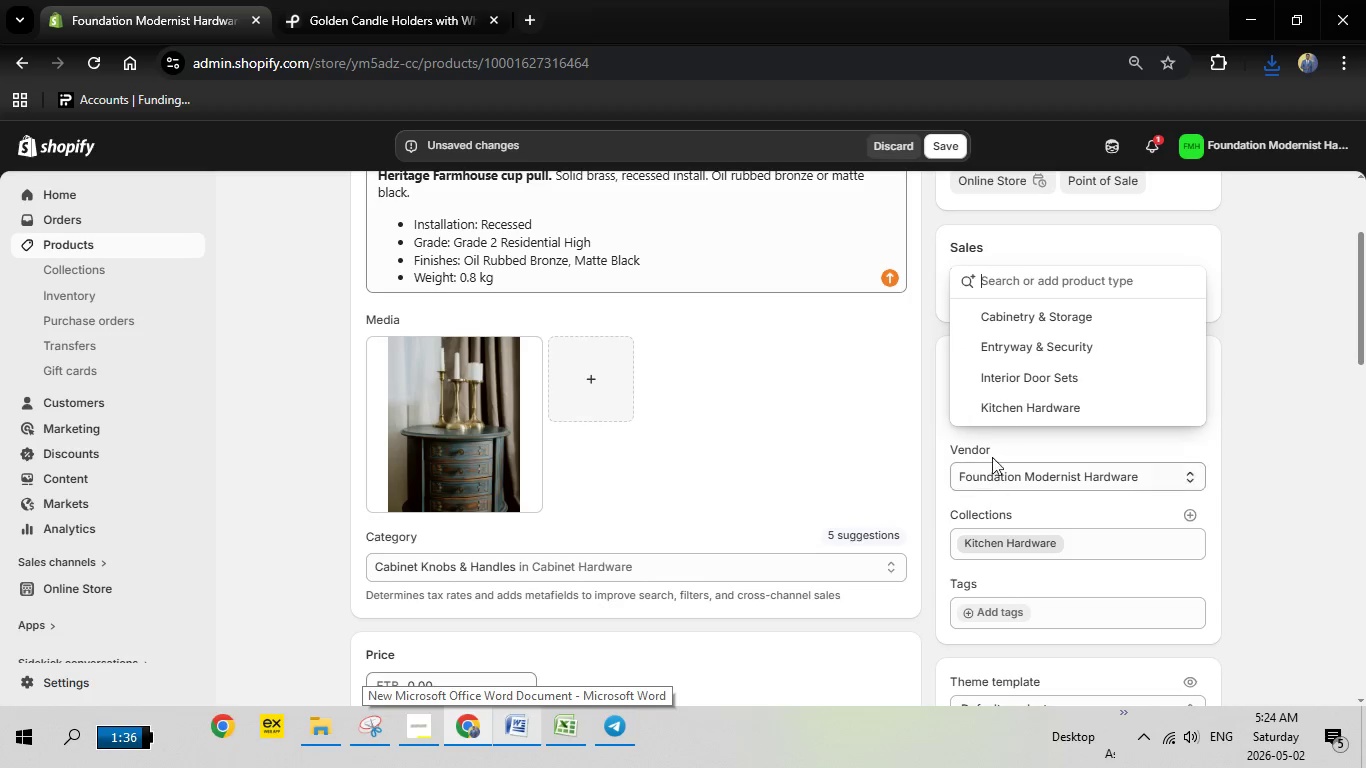 
right_click([1003, 280])
 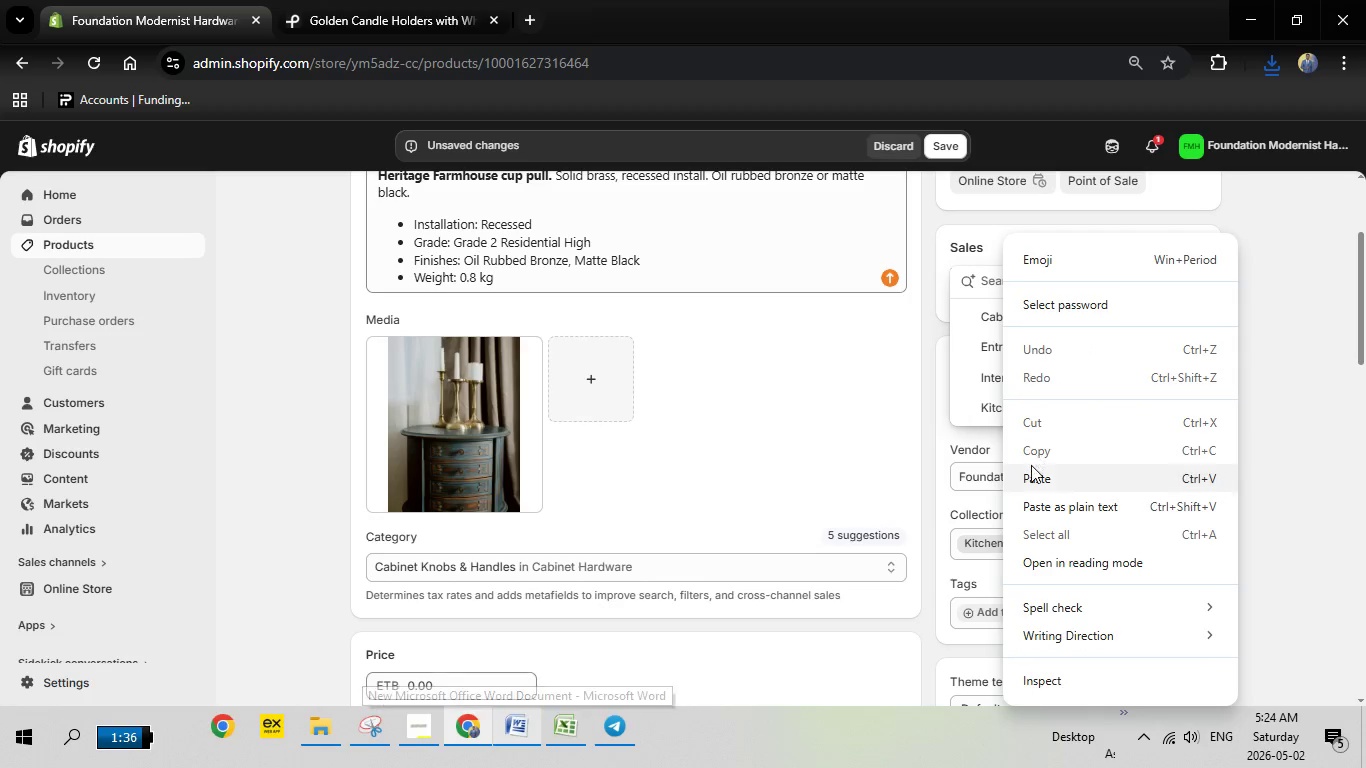 
left_click([1031, 465])
 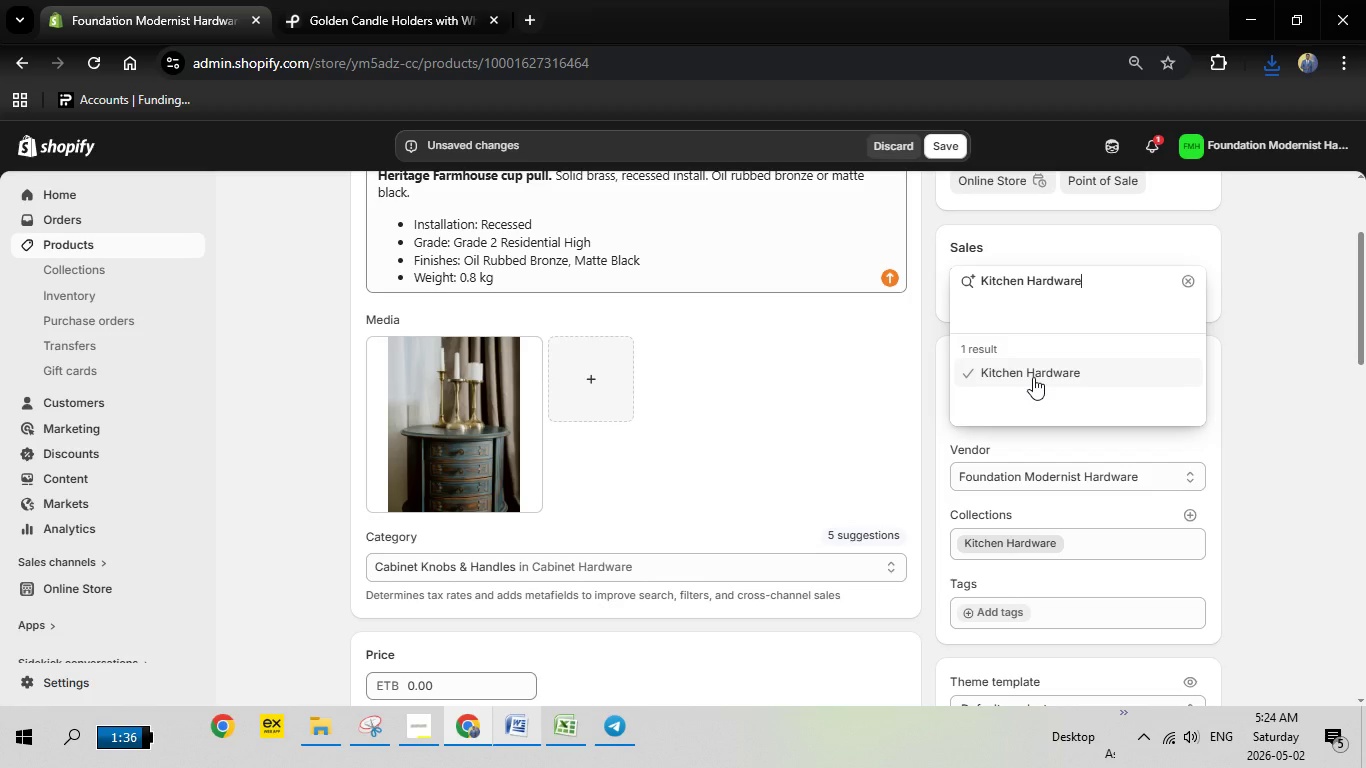 
left_click([1031, 377])
 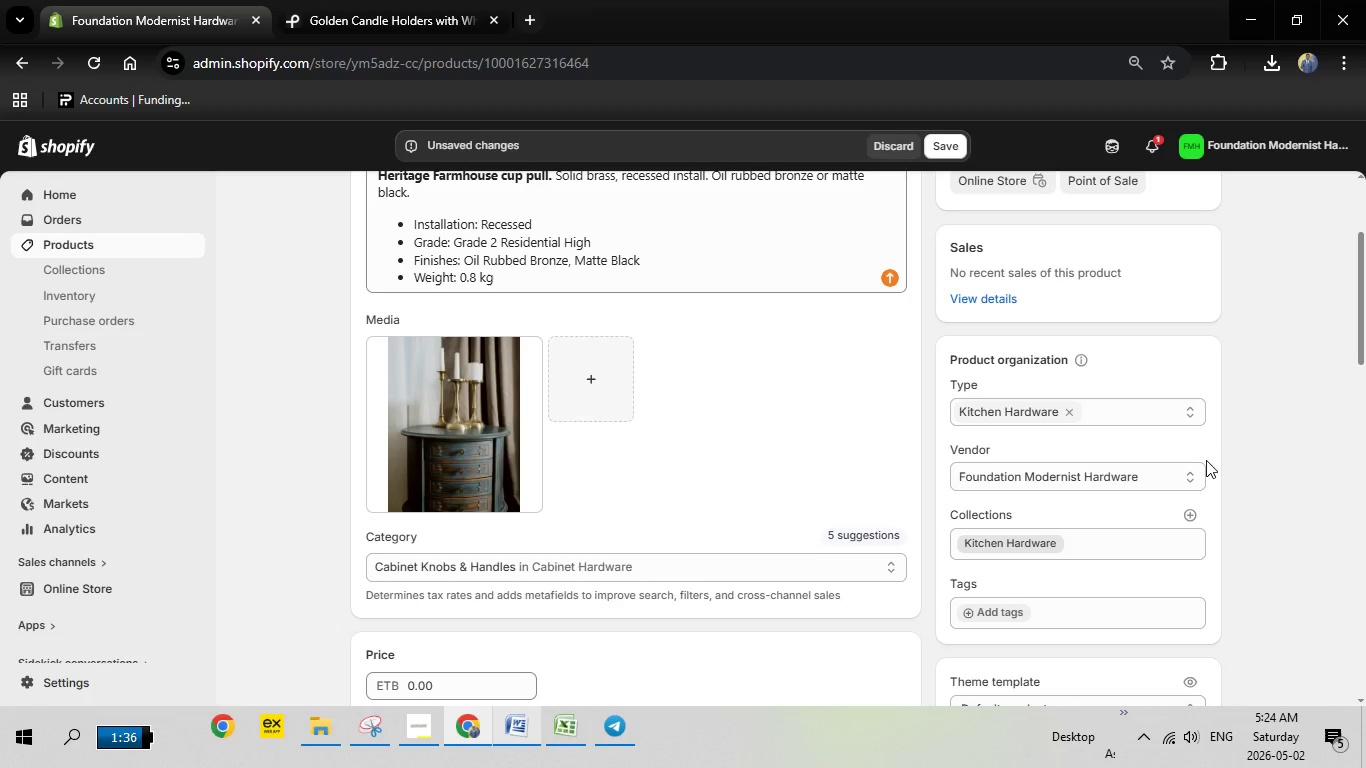 
scroll: coordinate [1199, 465], scroll_direction: down, amount: 2.0
 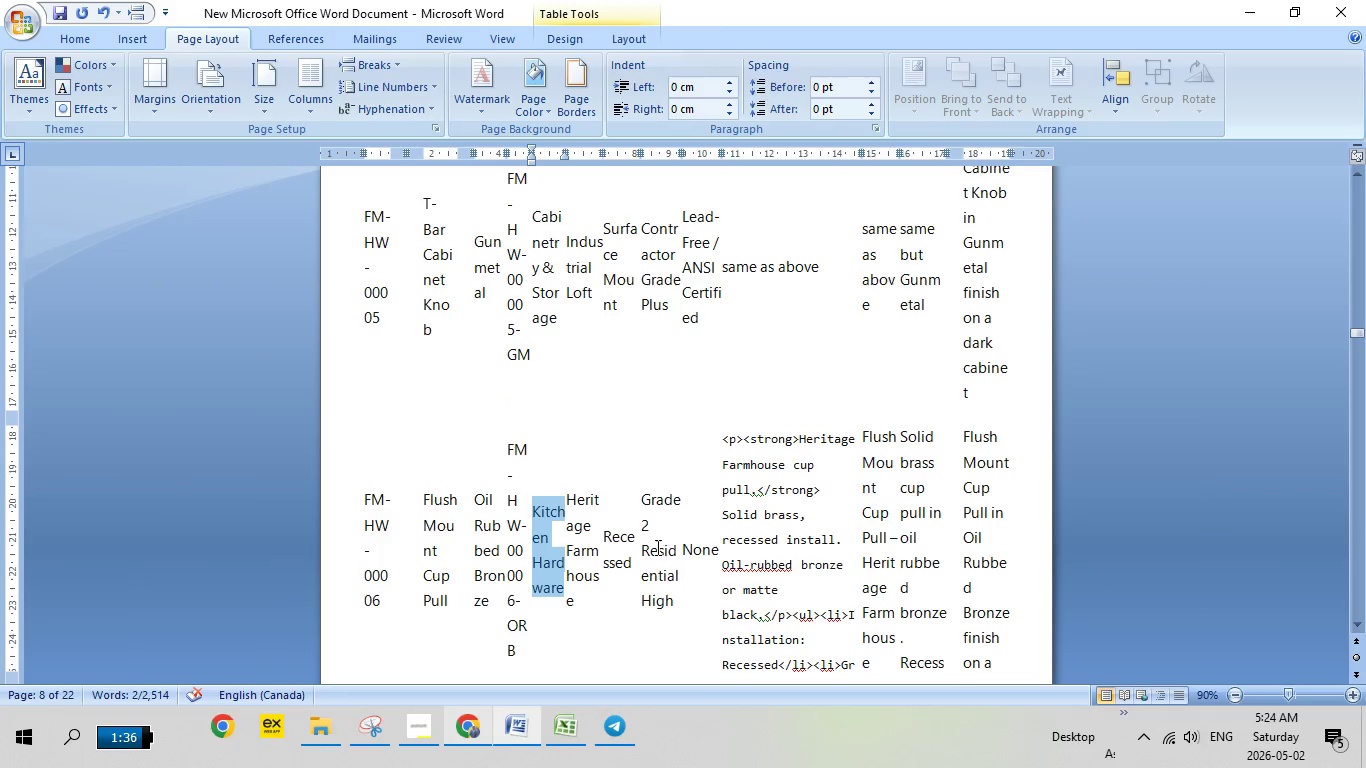 
scroll: coordinate [601, 550], scroll_direction: up, amount: 10.0
 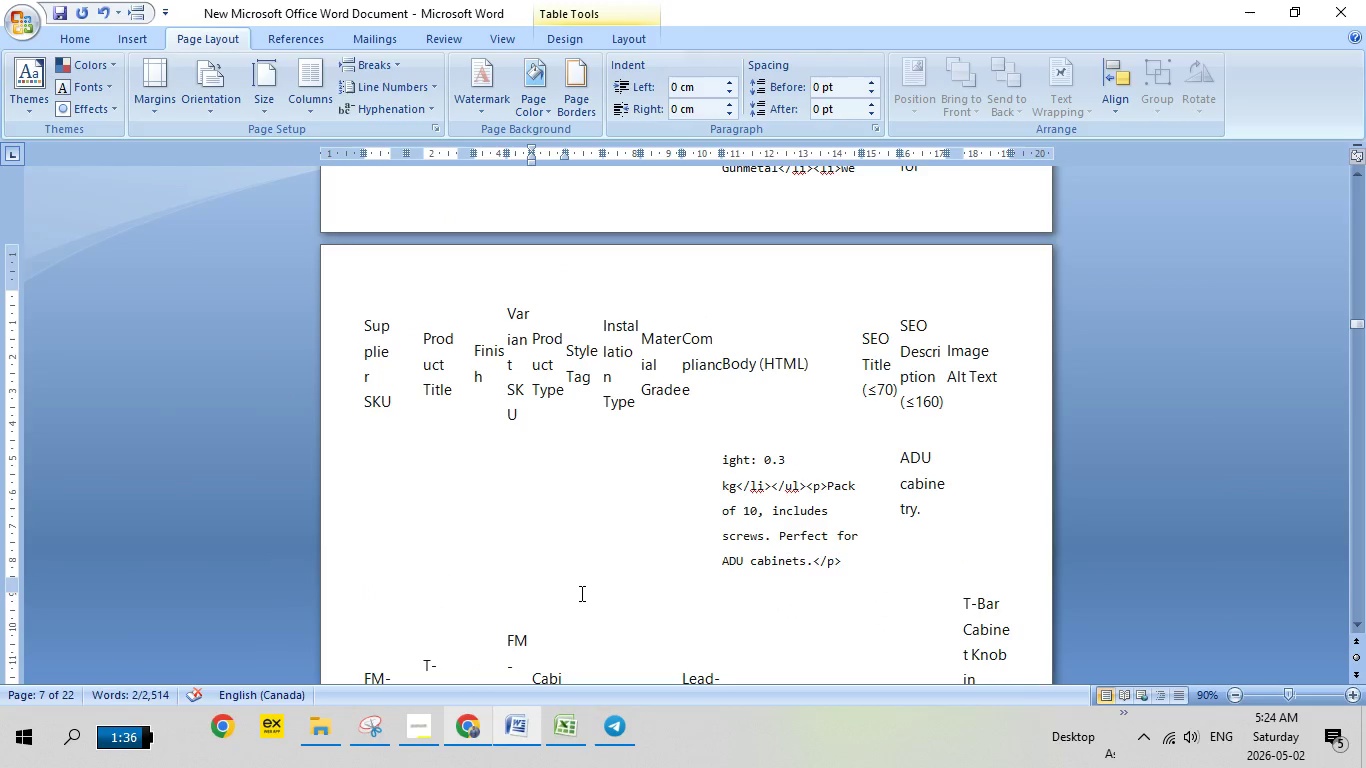 
scroll: coordinate [581, 591], scroll_direction: down, amount: 8.0
 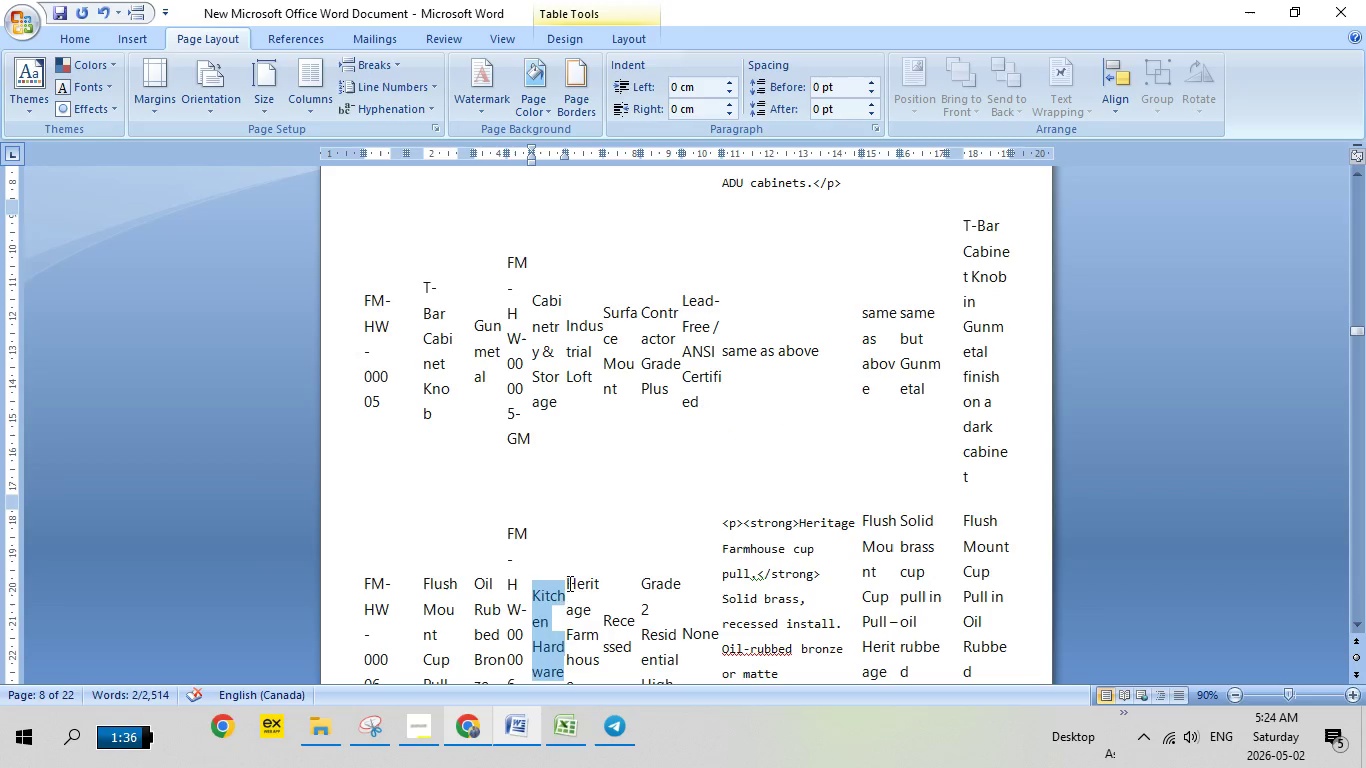 
left_click_drag(start_coordinate=[568, 583], to_coordinate=[605, 629])
 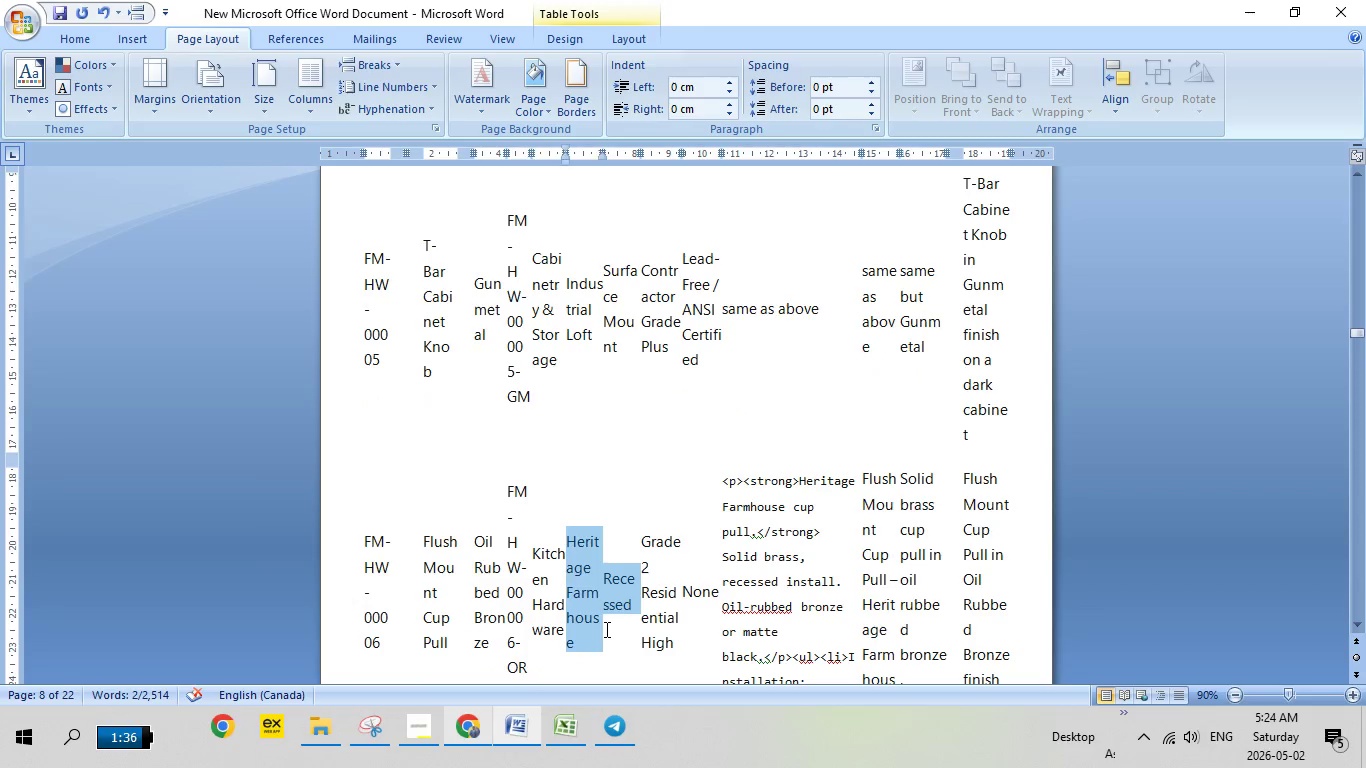 
scroll: coordinate [605, 629], scroll_direction: down, amount: 1.0
 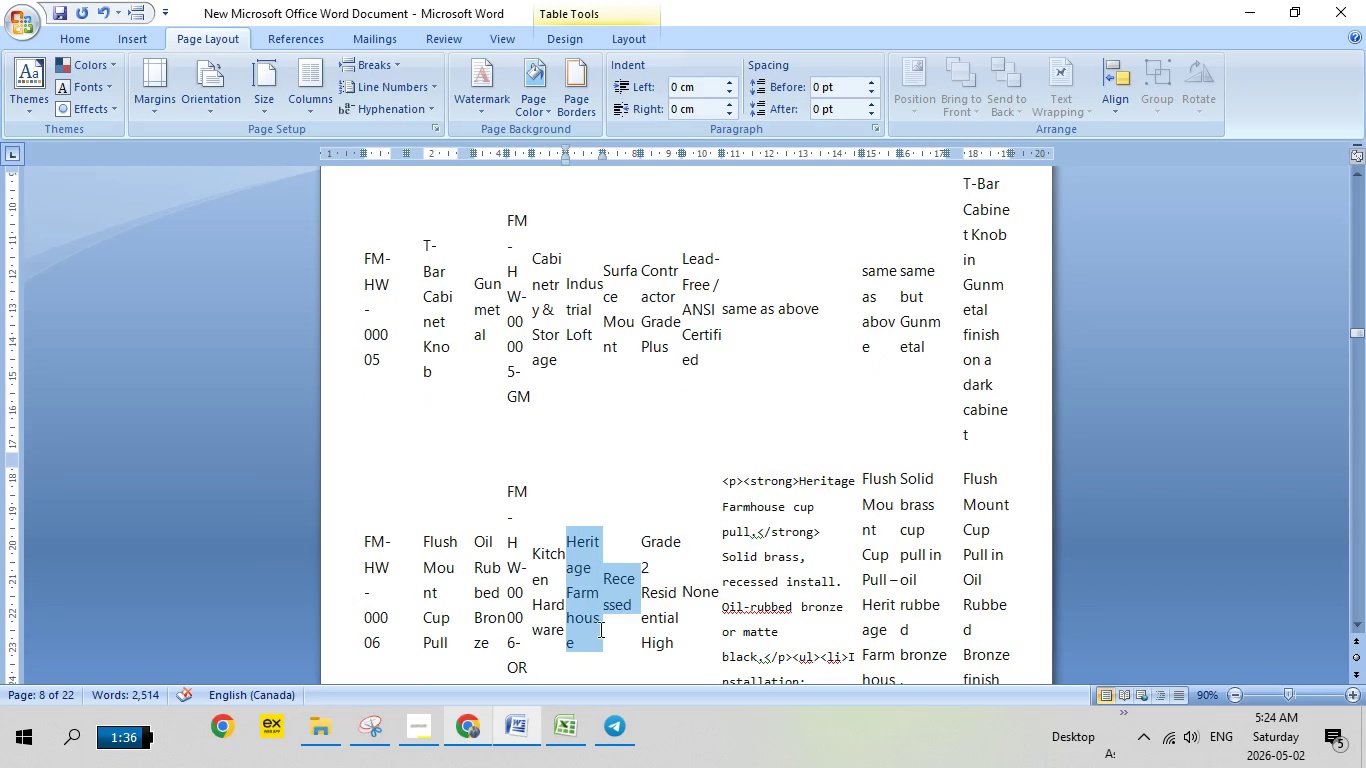 
left_click_drag(start_coordinate=[603, 629], to_coordinate=[592, 629])
 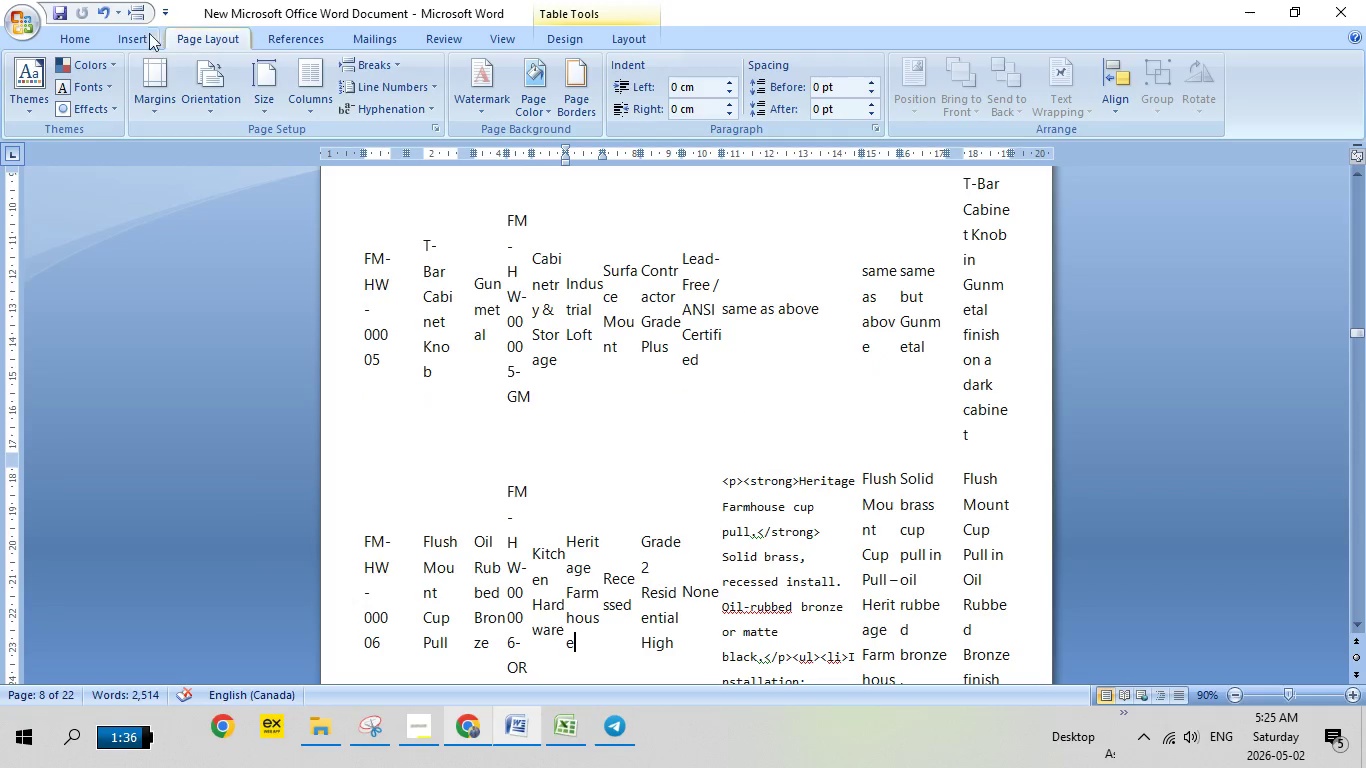 
left_click([97, 12])
 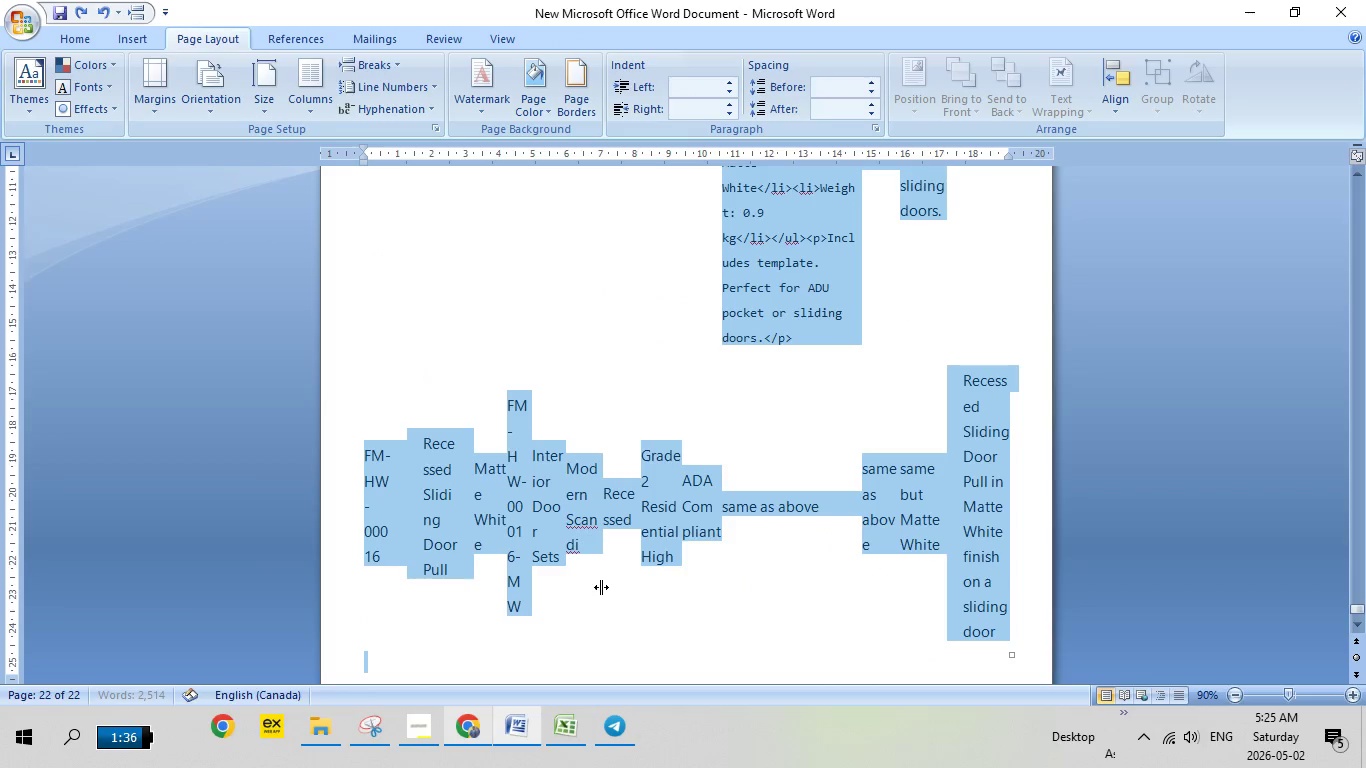 
left_click([609, 487])
 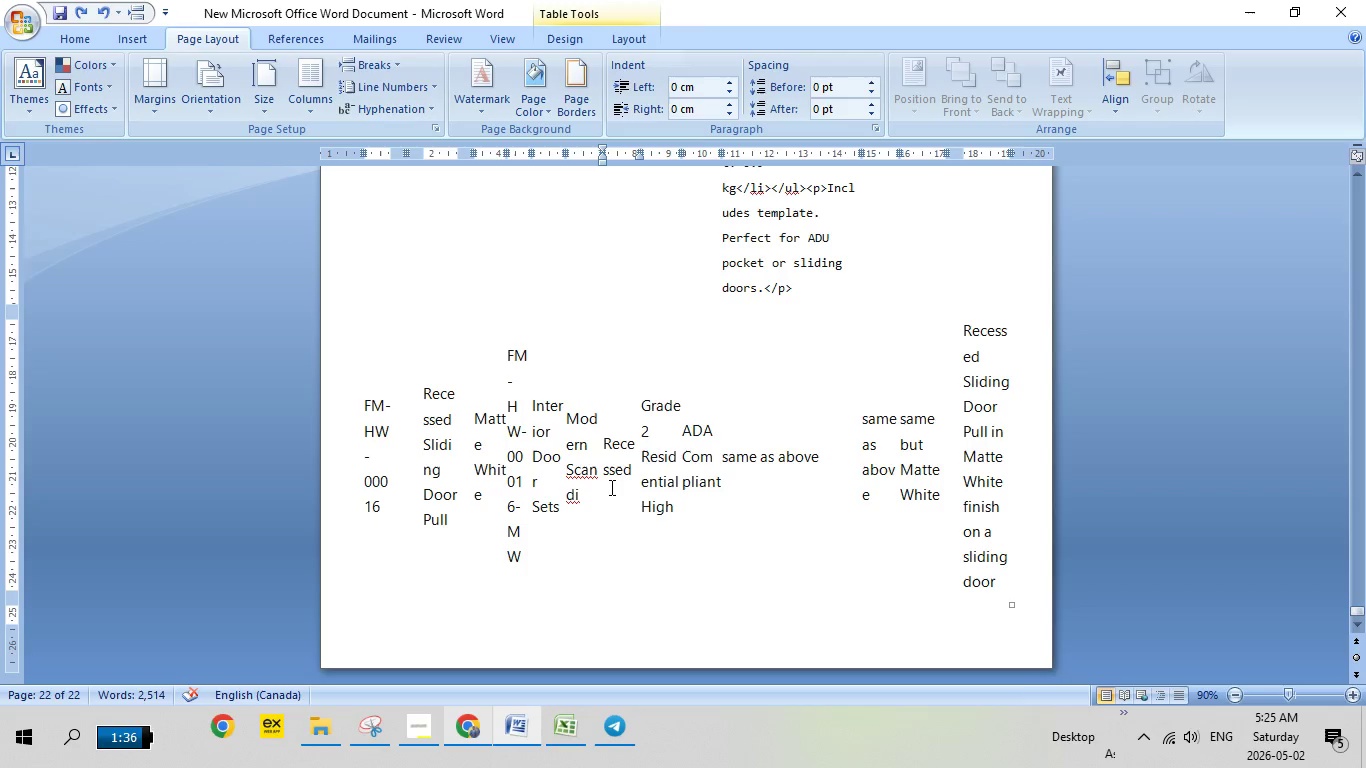 
scroll: coordinate [611, 485], scroll_direction: up, amount: 23.0
 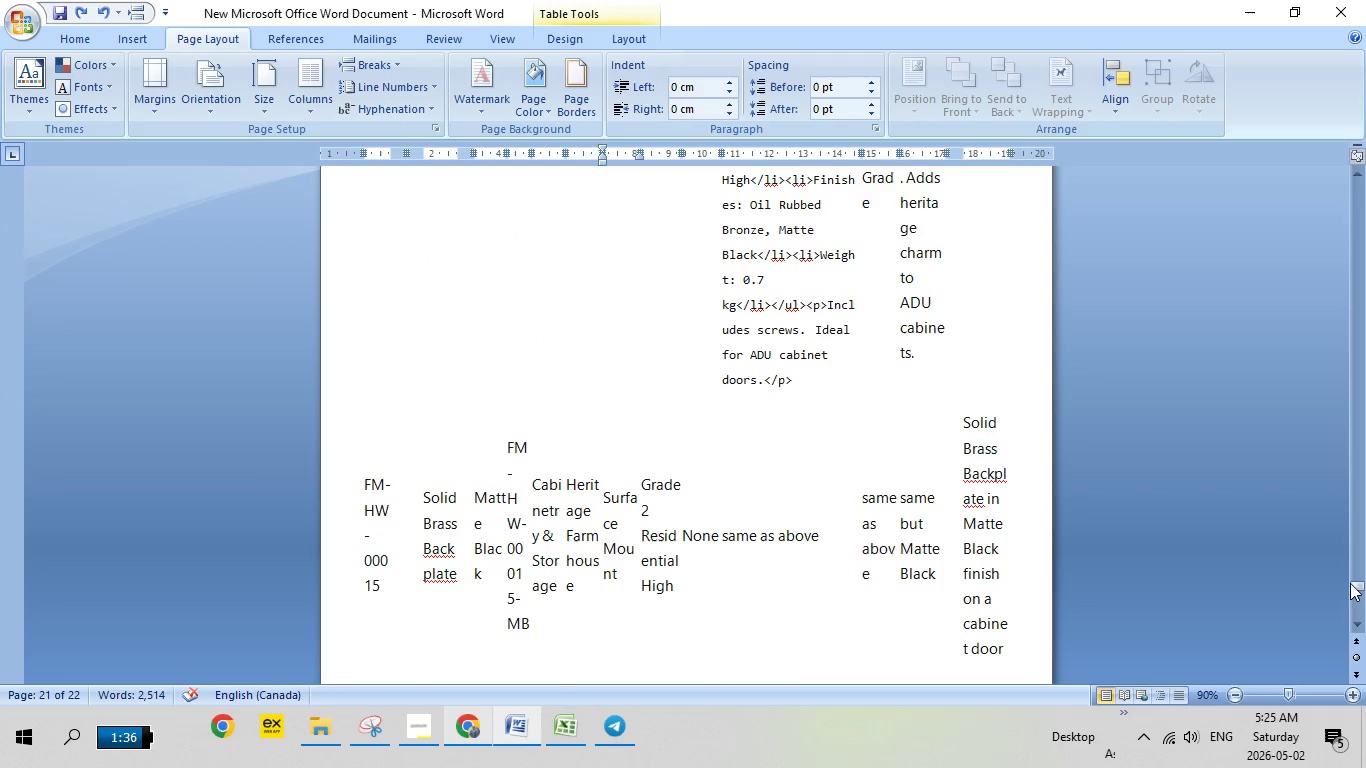 
left_click_drag(start_coordinate=[1359, 586], to_coordinate=[1347, 247])
 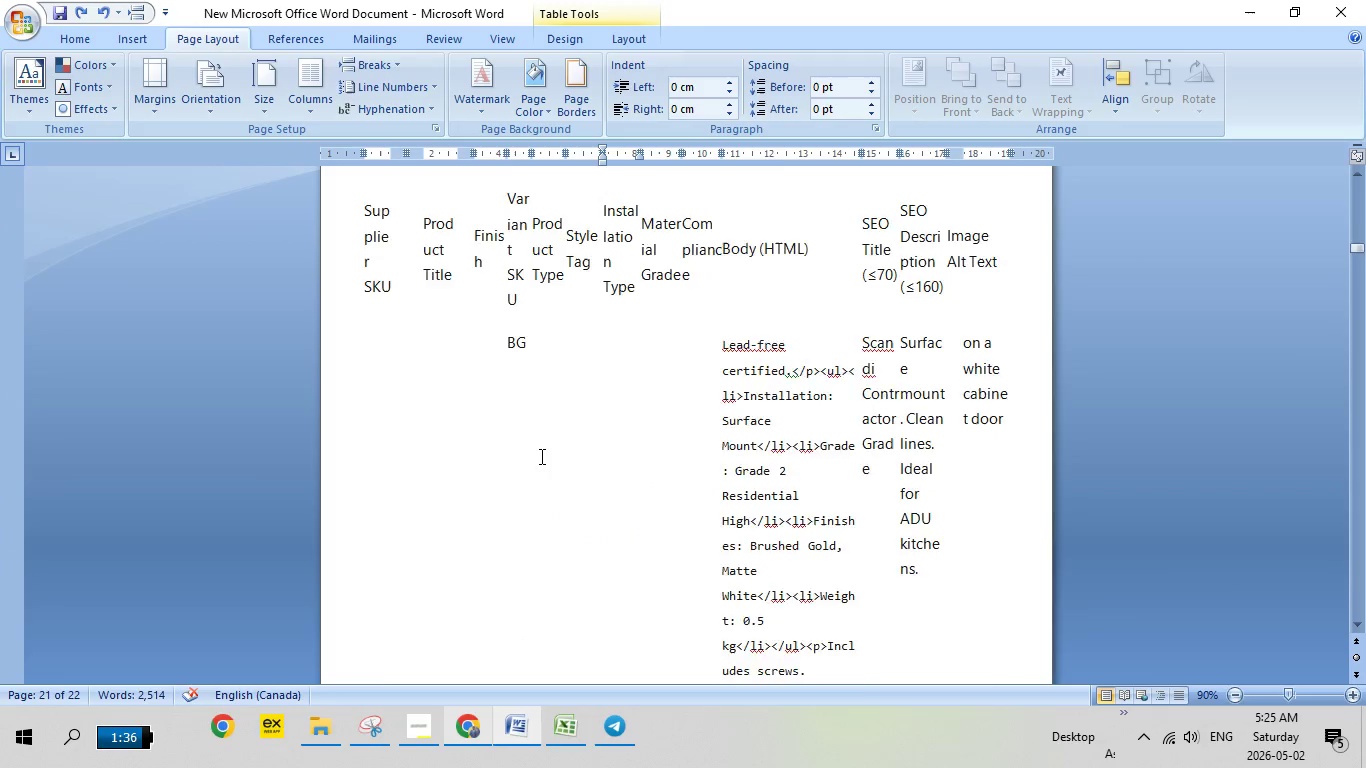 
scroll: coordinate [597, 465], scroll_direction: down, amount: 79.0
 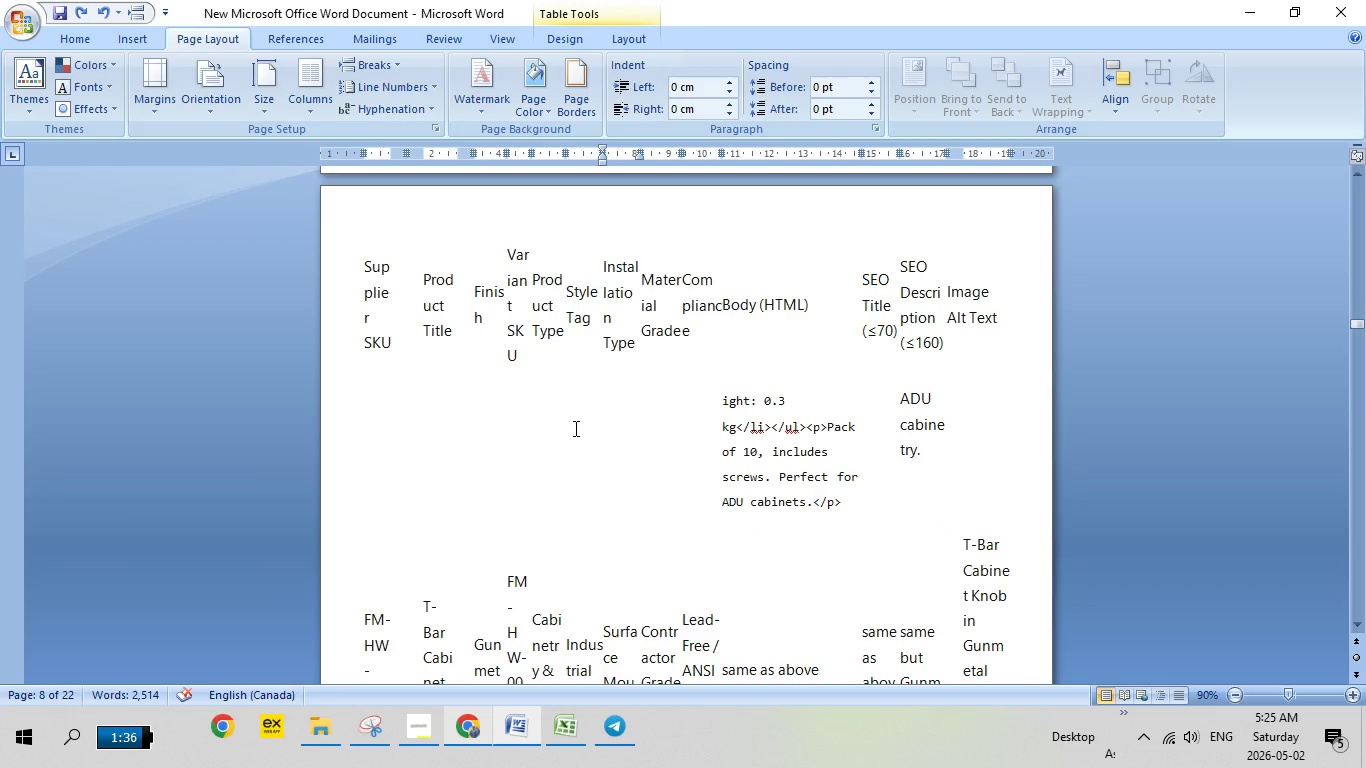 
scroll: coordinate [580, 432], scroll_direction: down, amount: 5.0
 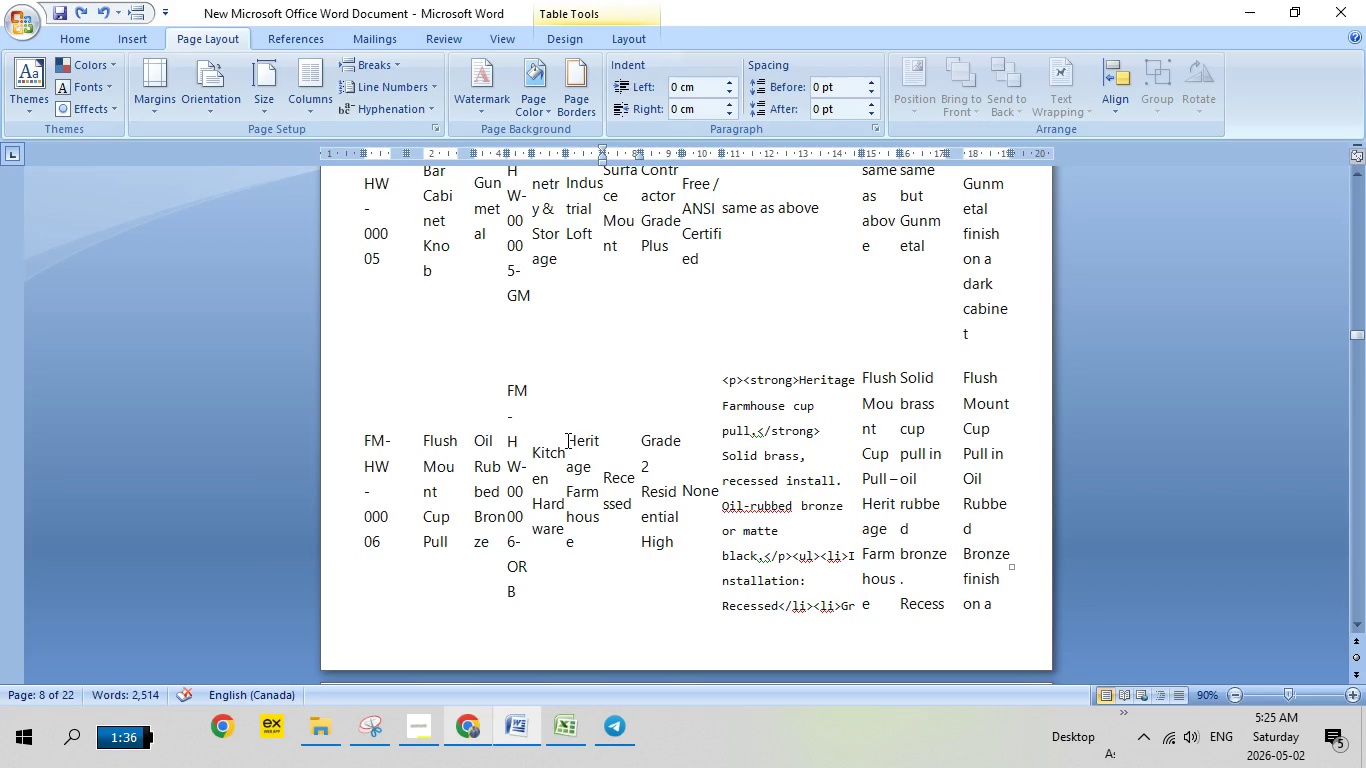 
left_click_drag(start_coordinate=[566, 440], to_coordinate=[596, 535])
 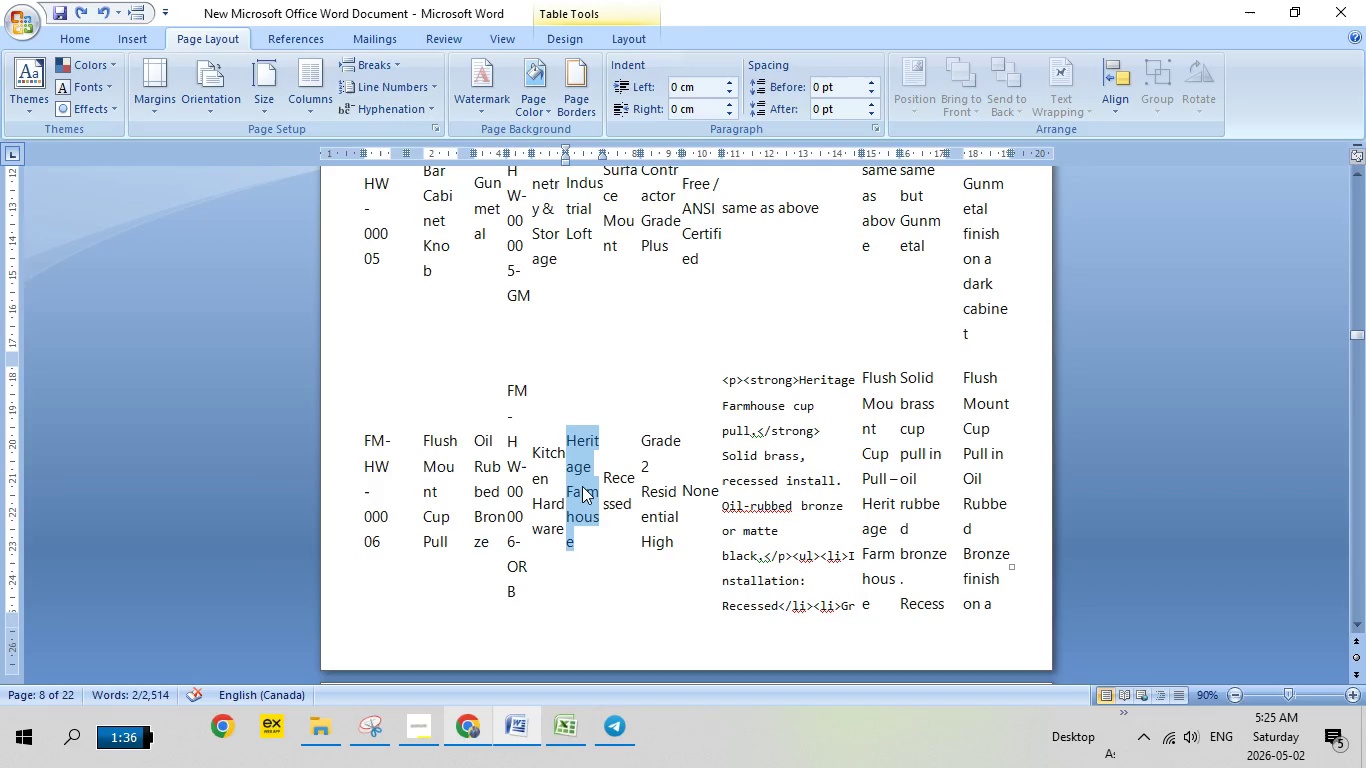 
right_click([582, 486])
 